 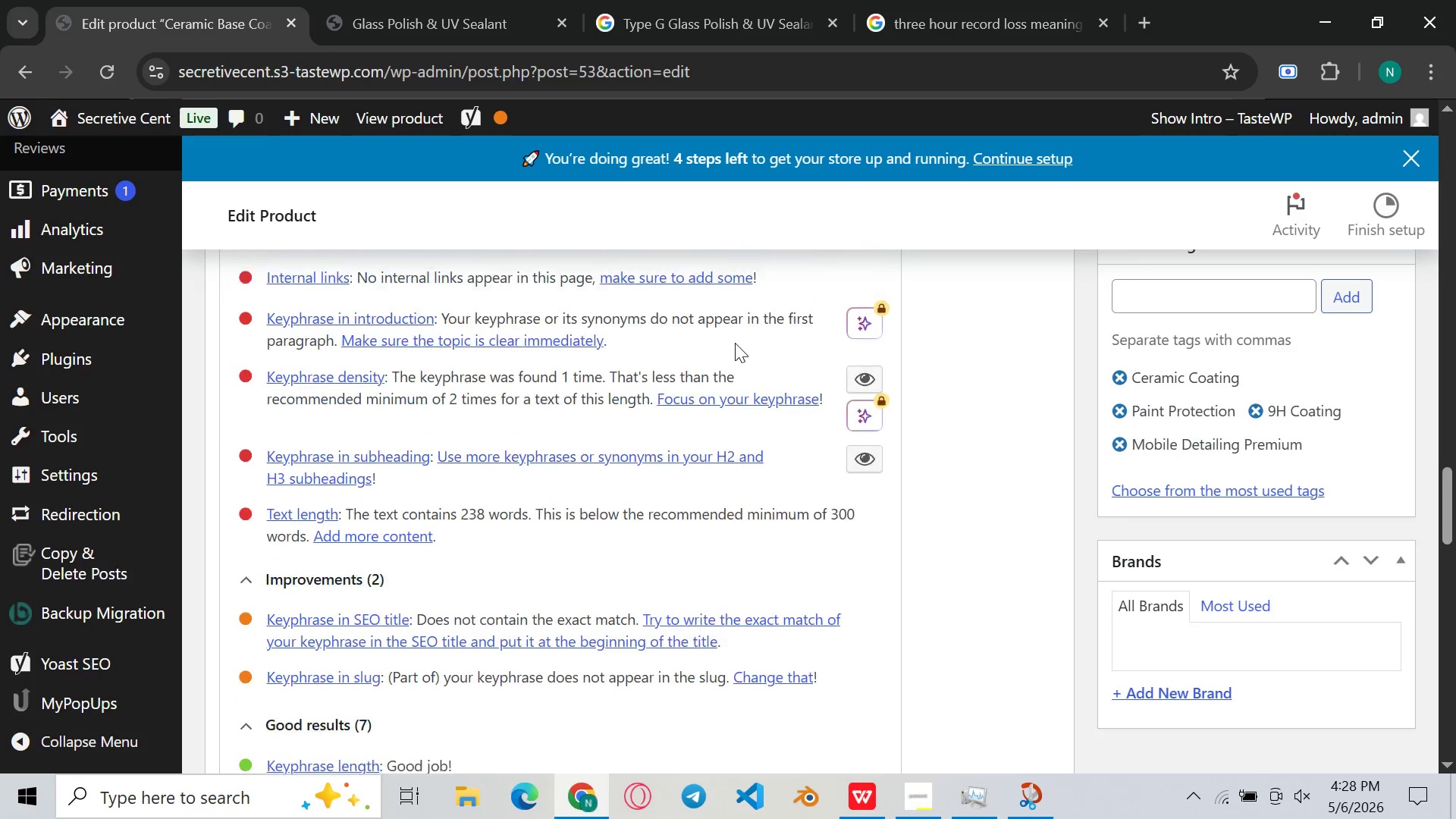 
left_click([545, 615])
 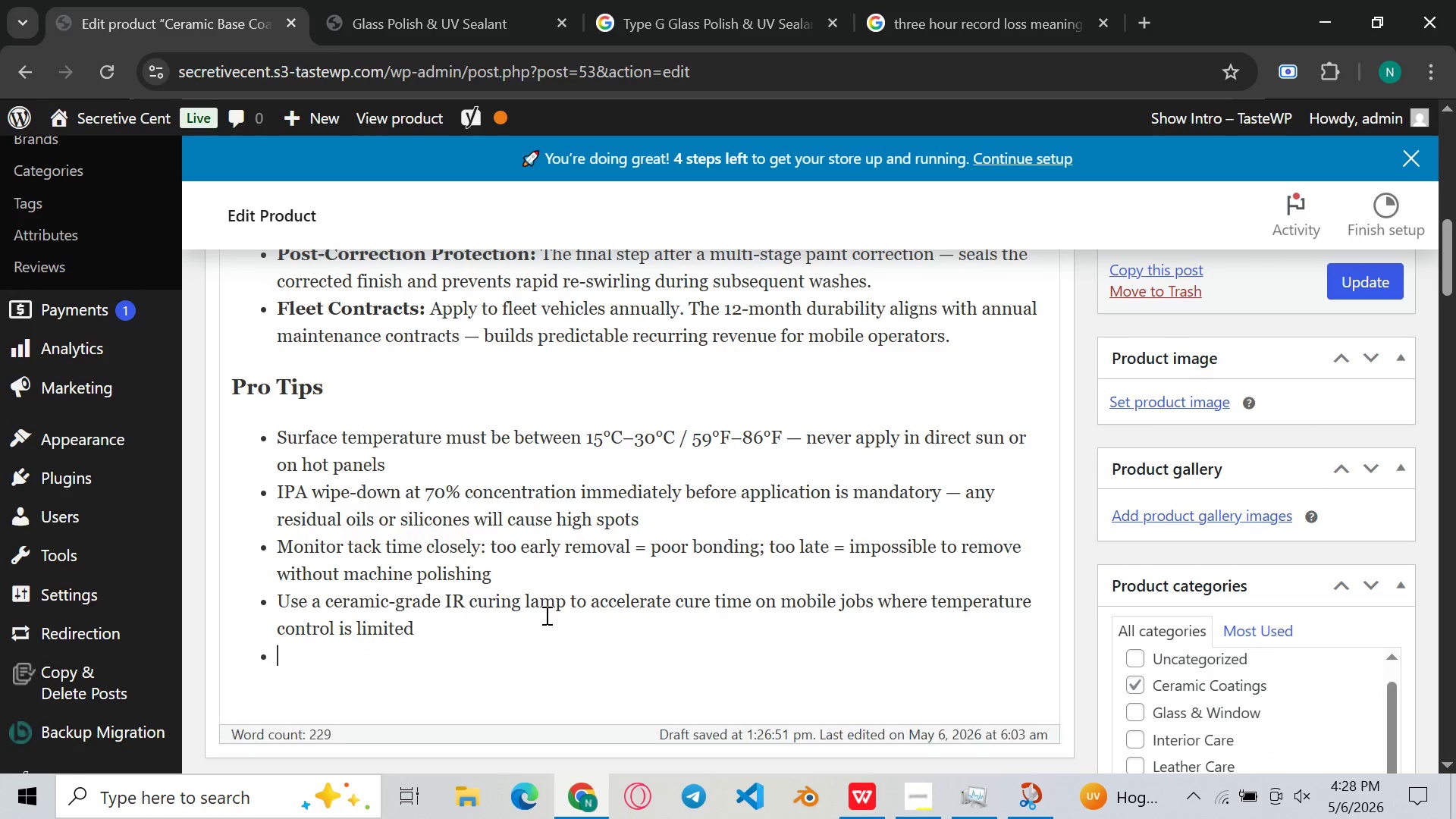 
key(Enter)
 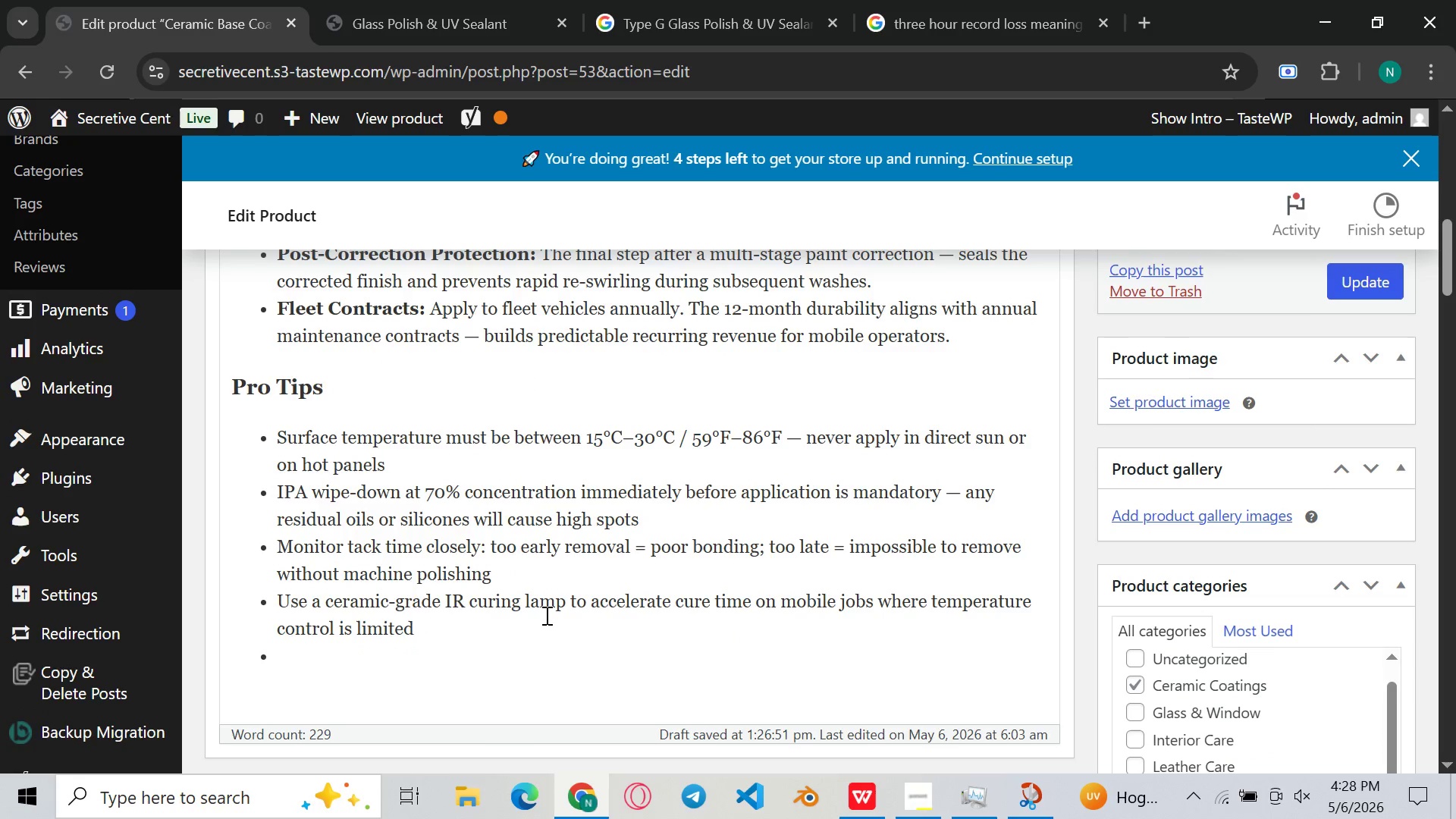 
key(Enter)
 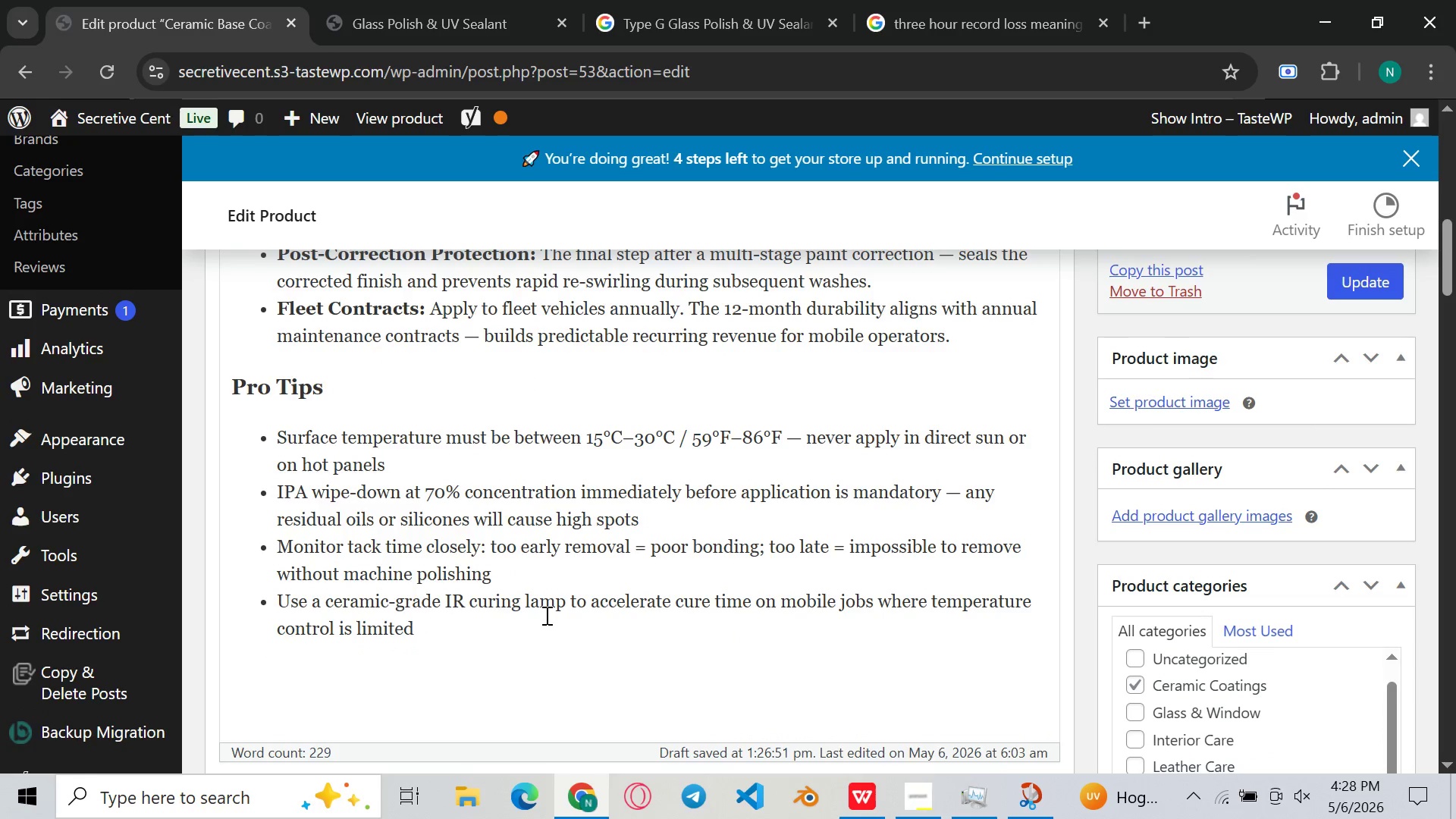 
key(Control+ControlLeft)
 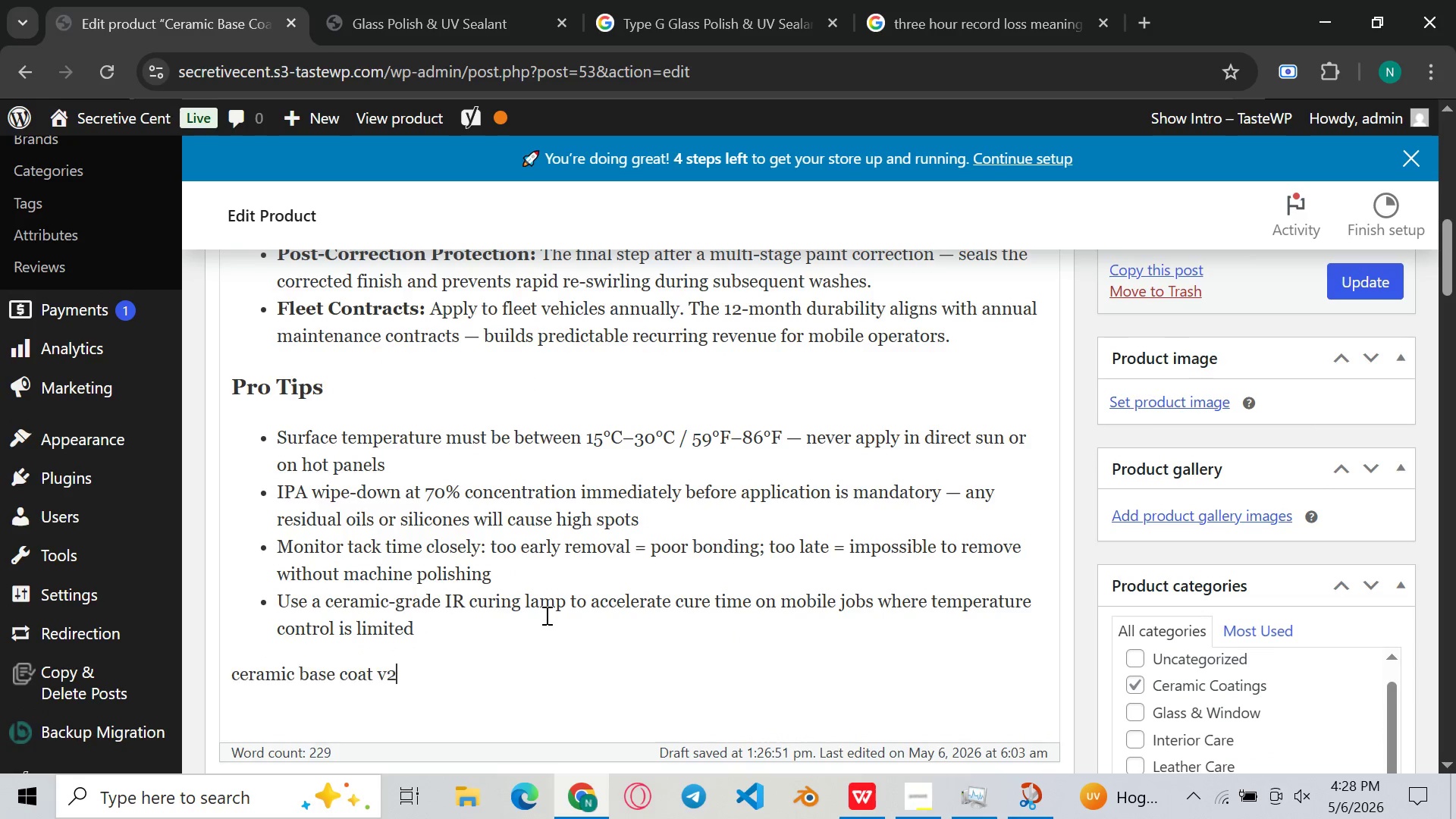 
key(Control+V)
 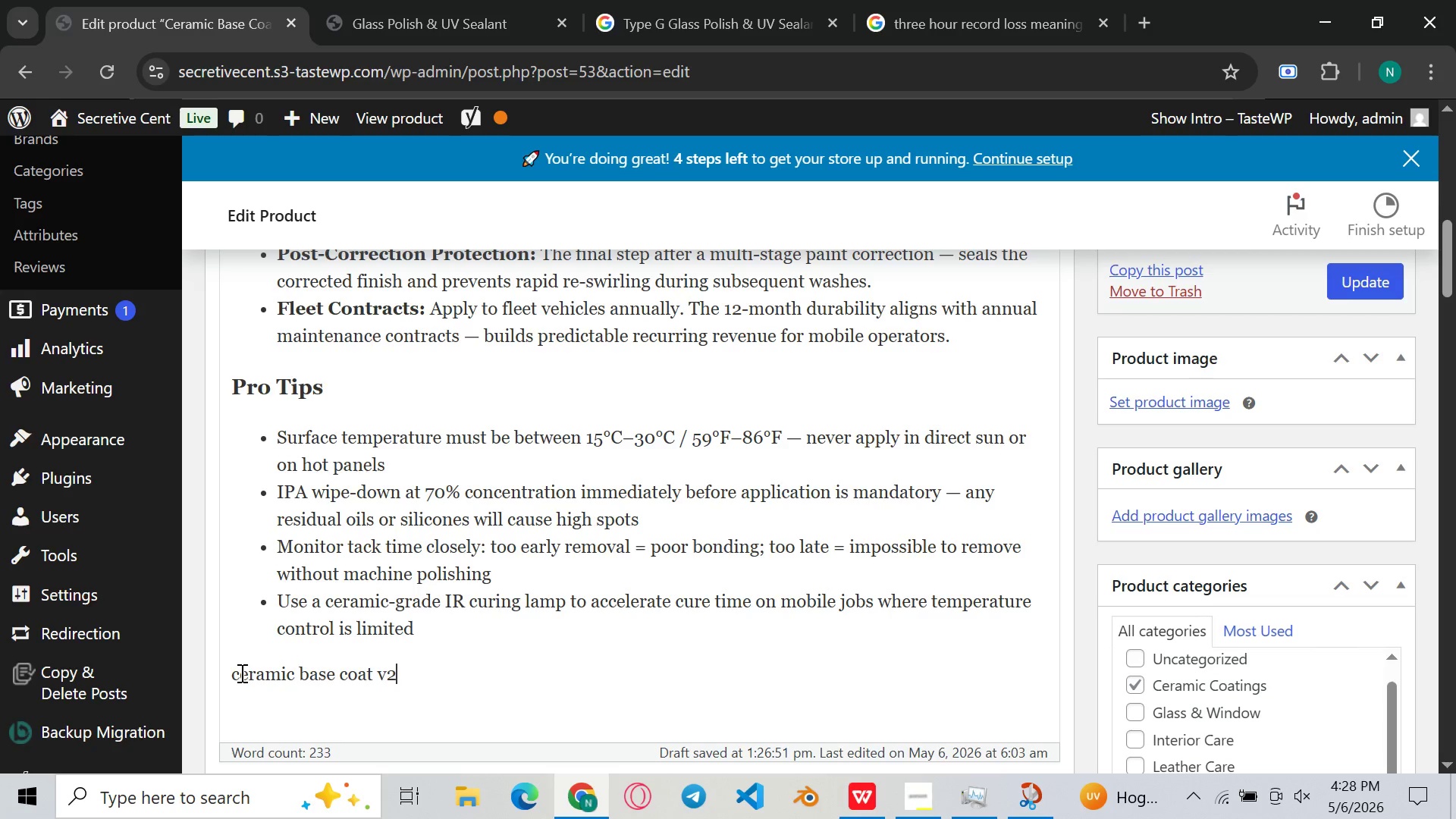 
key(Space)
 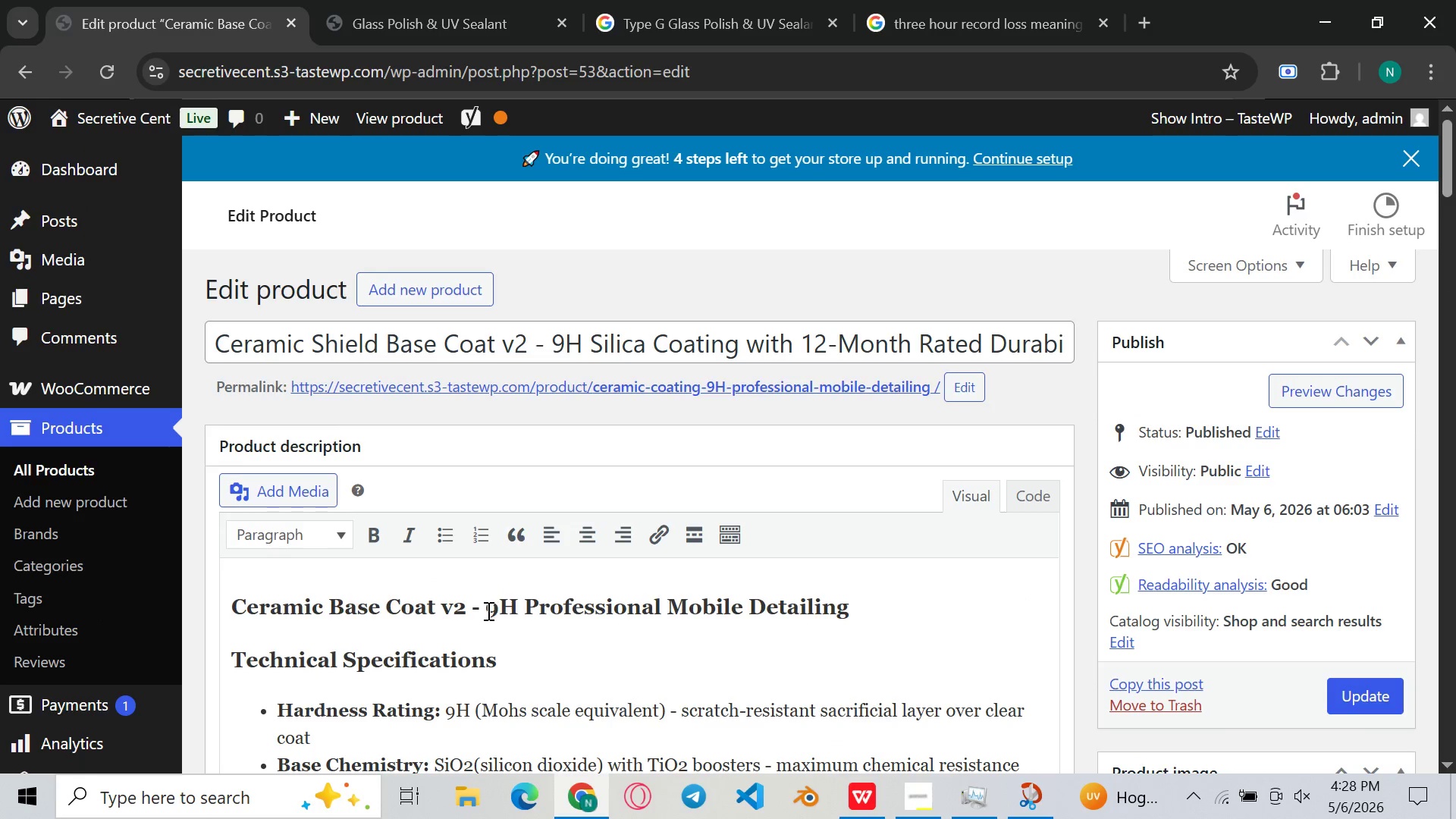 
left_click_drag(start_coordinate=[472, 611], to_coordinate=[916, 603])
 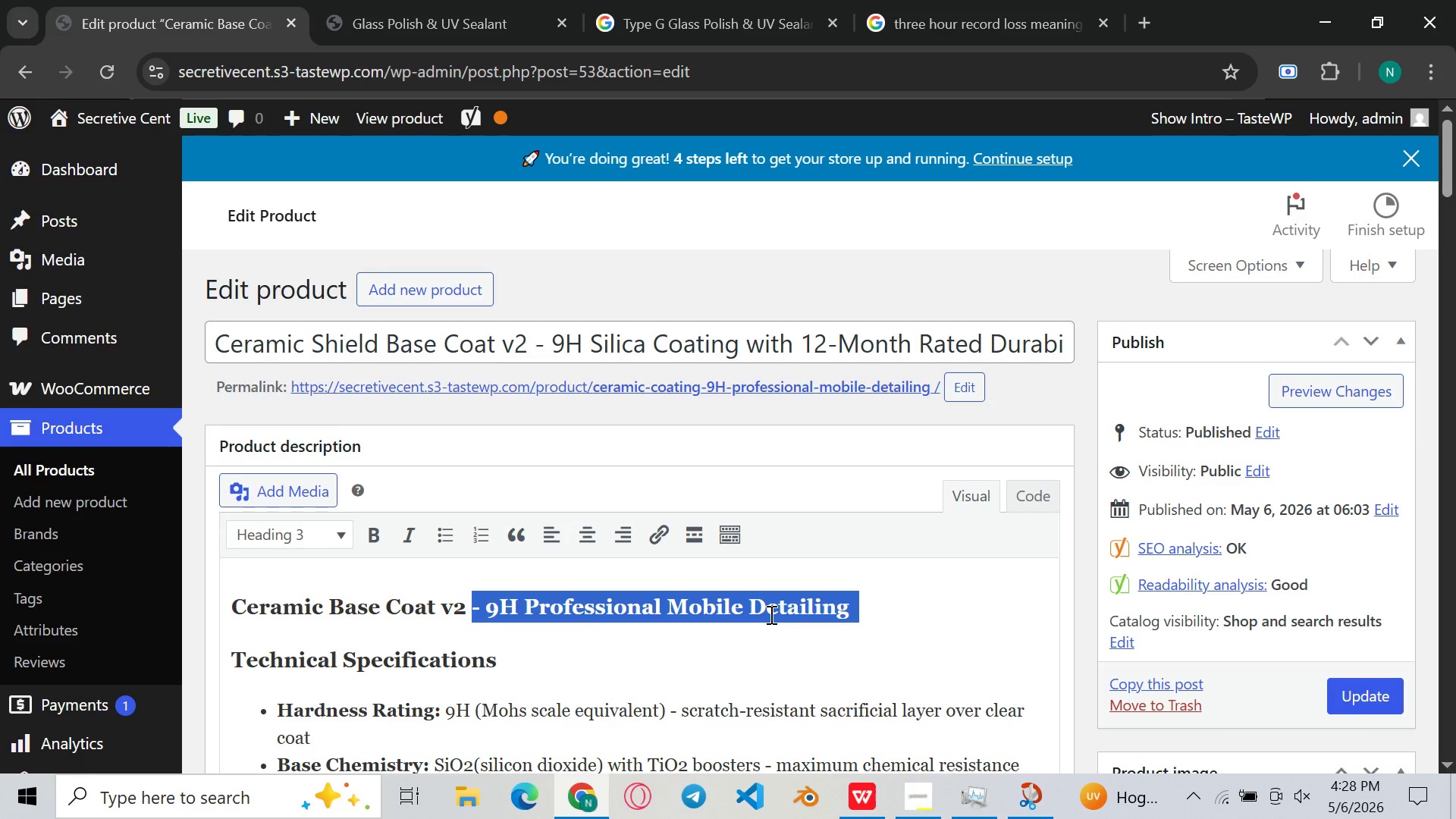 
key(Control+C)
 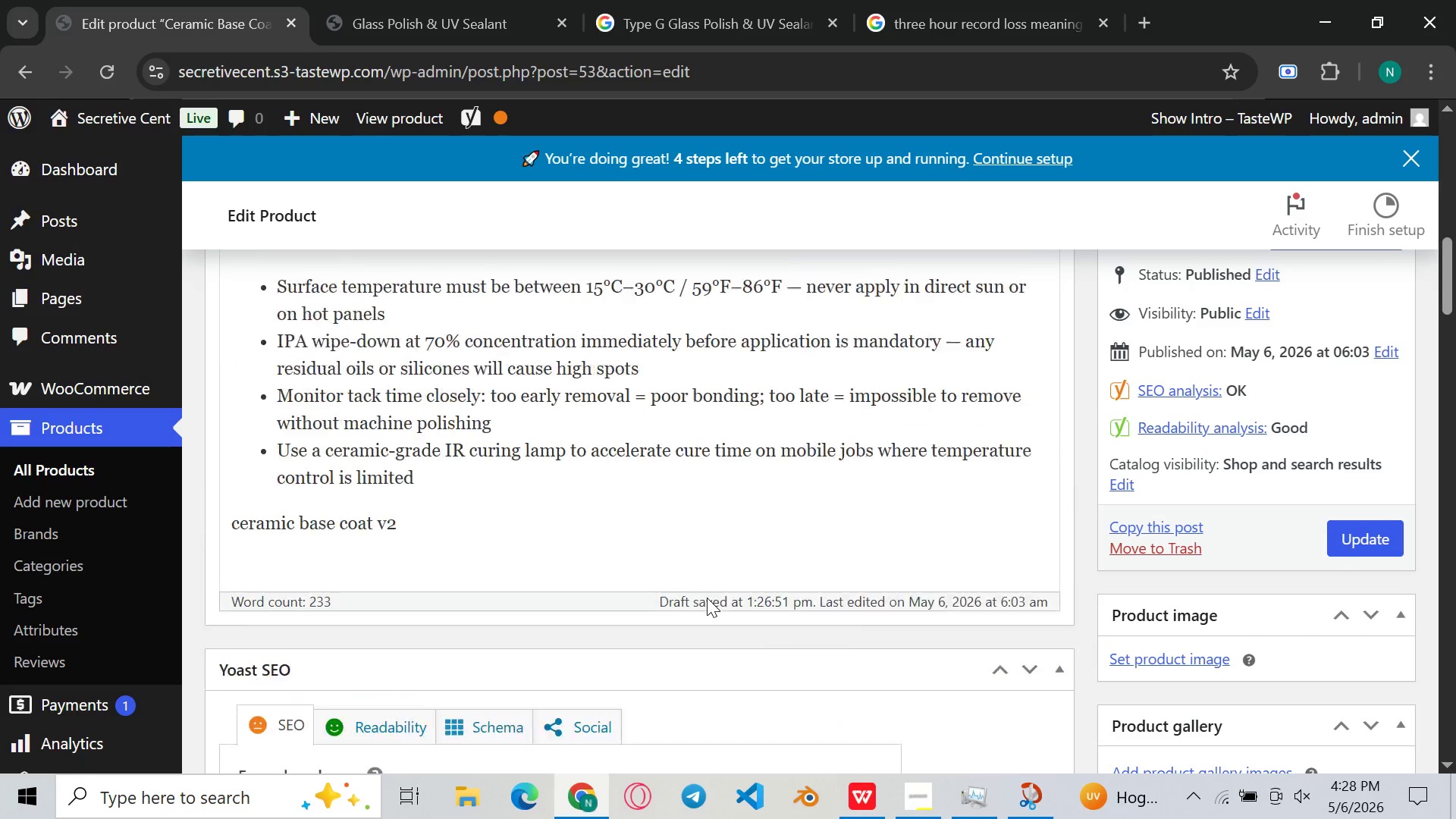 
left_click([561, 607])
 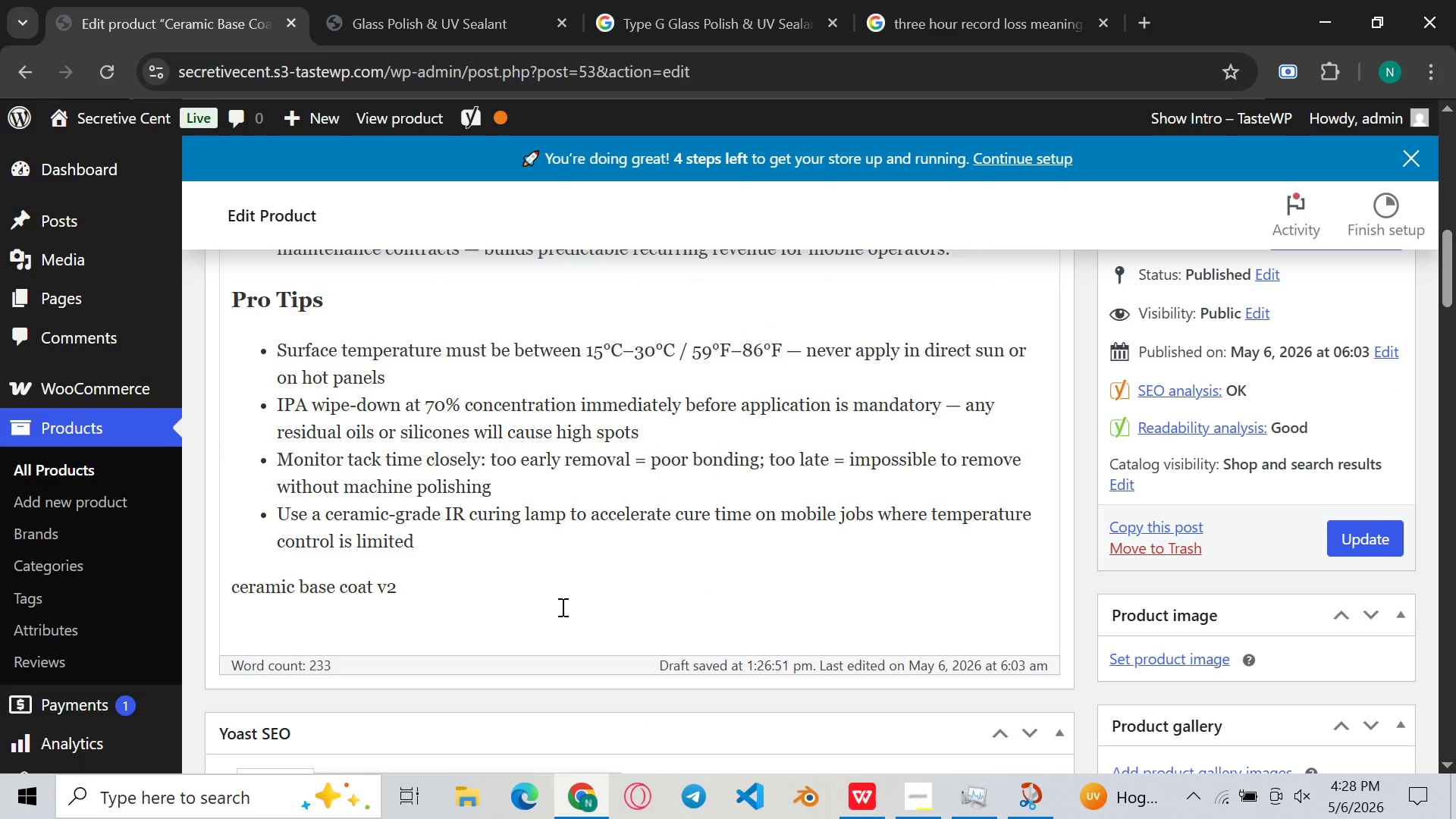 
key(Control+ControlLeft)
 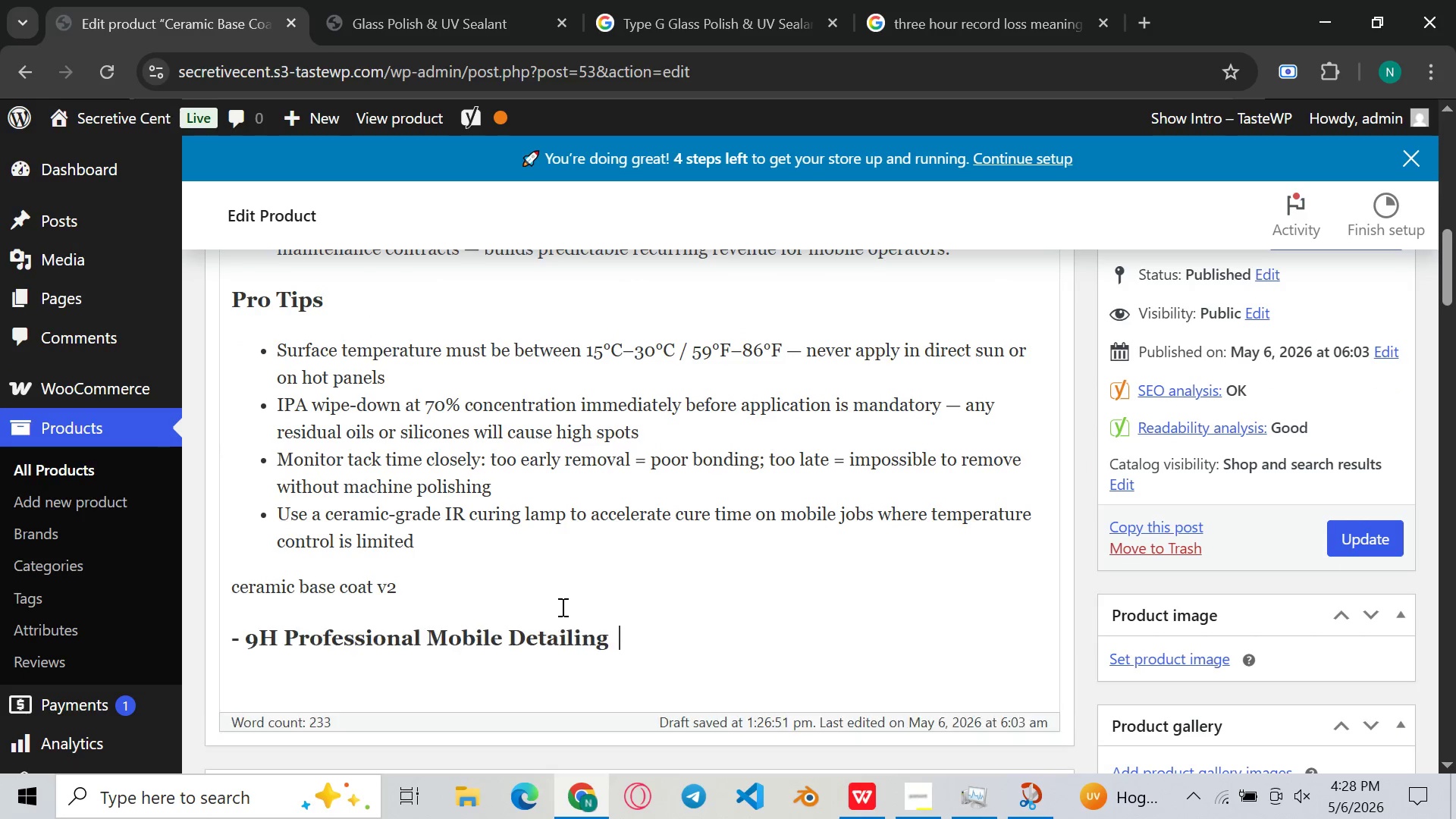 
key(Control+V)
 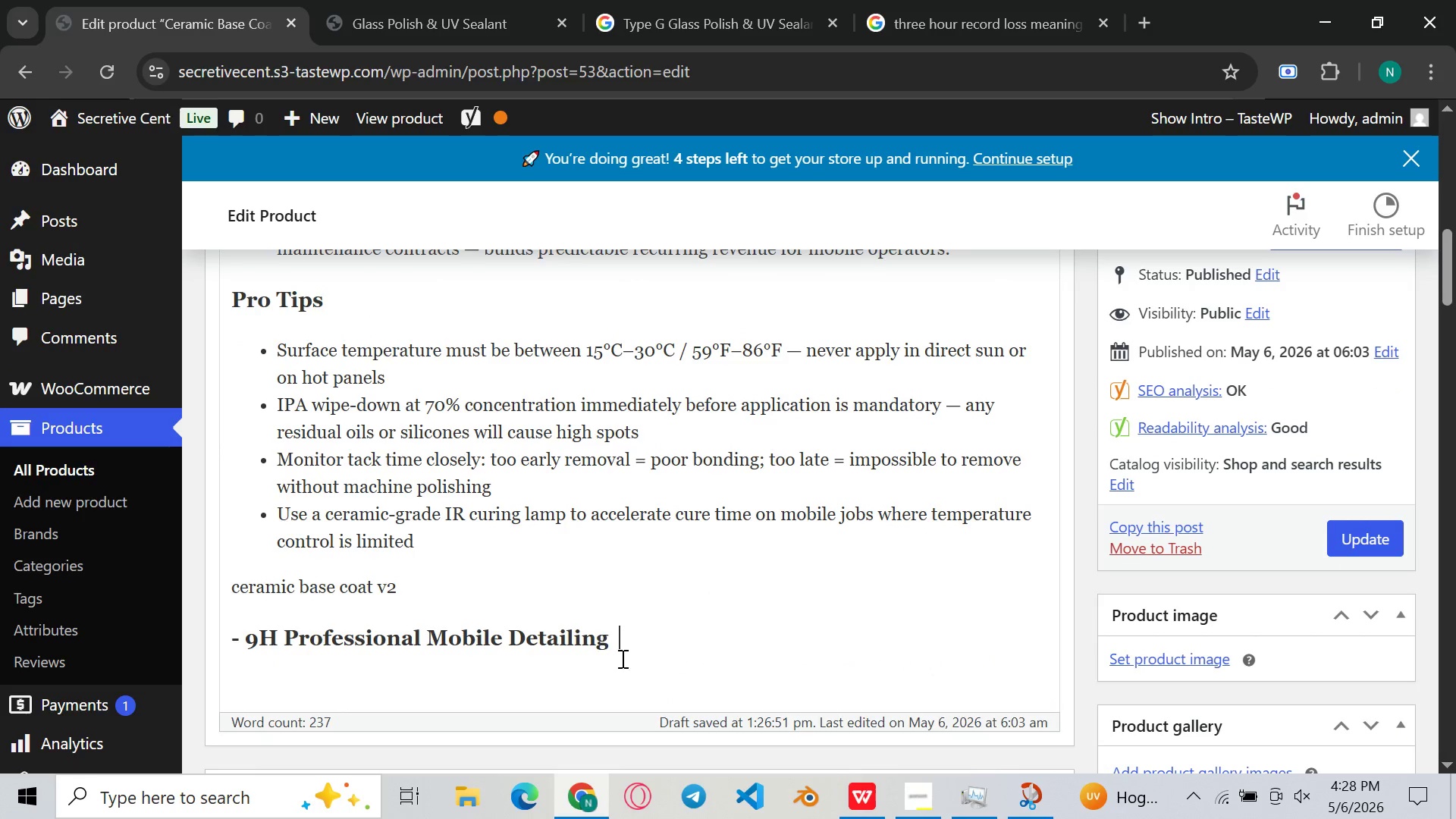 
left_click_drag(start_coordinate=[642, 664], to_coordinate=[203, 645])
 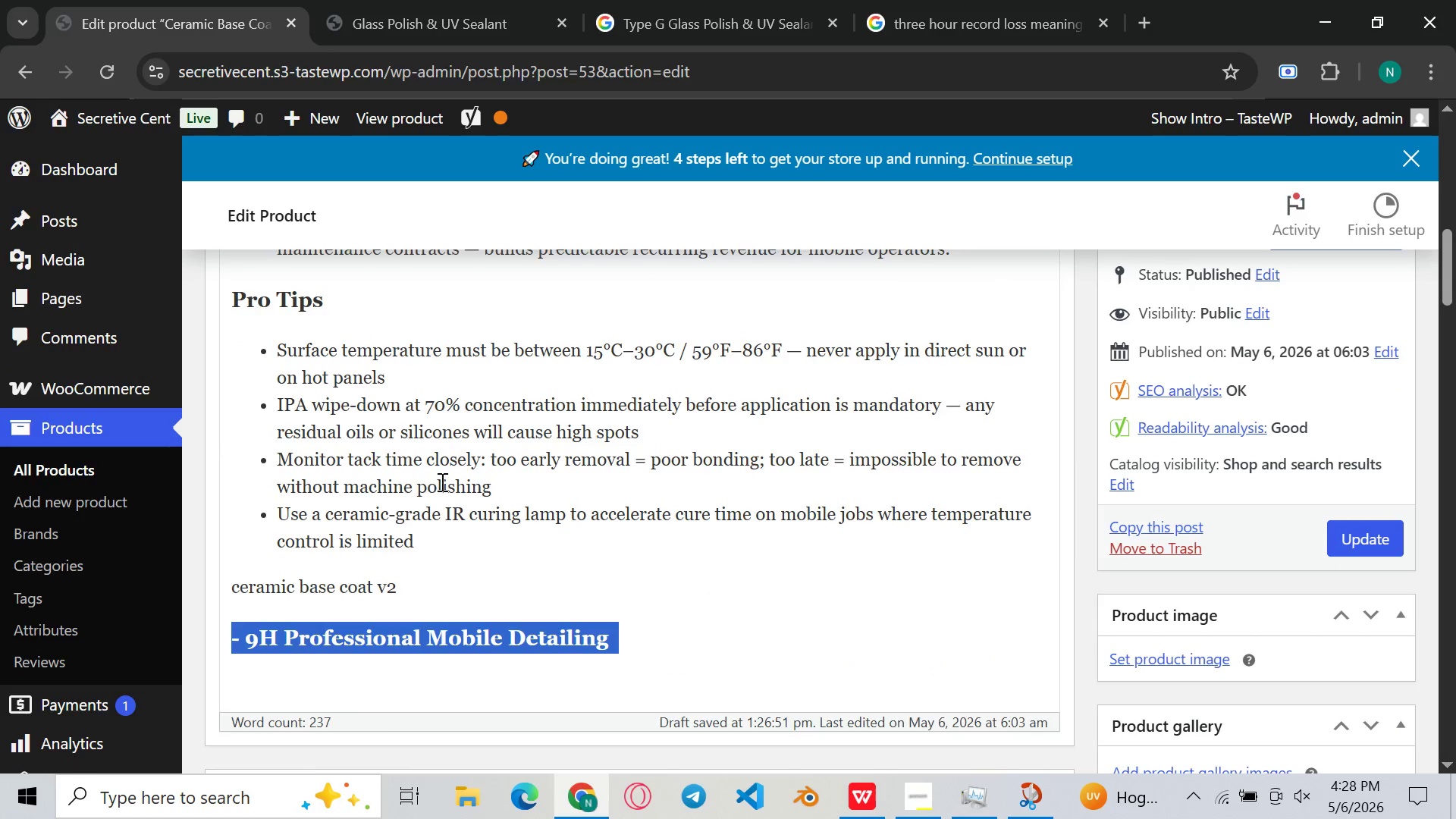 
mouse_move([416, 517])
 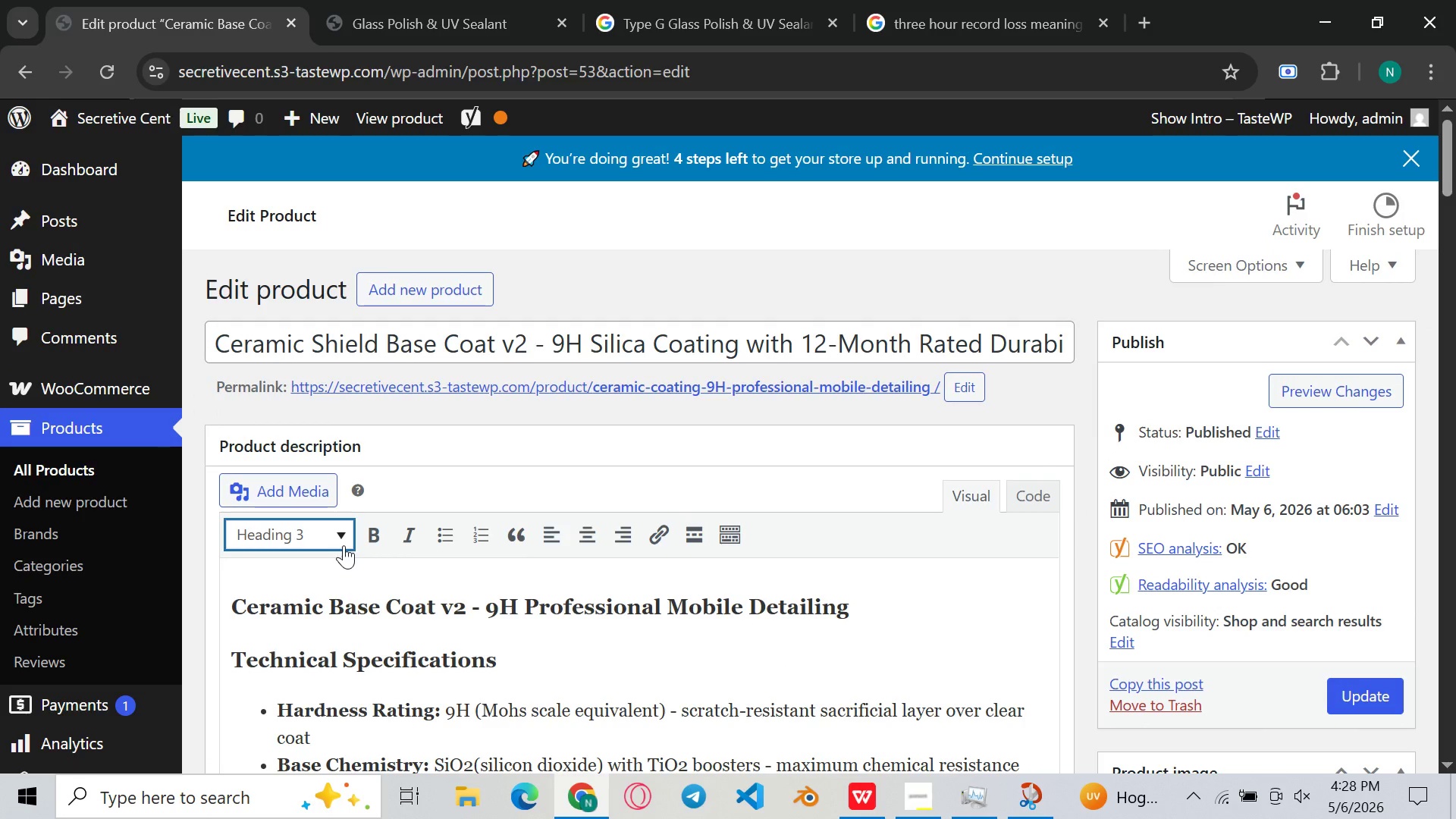 
left_click([344, 545])
 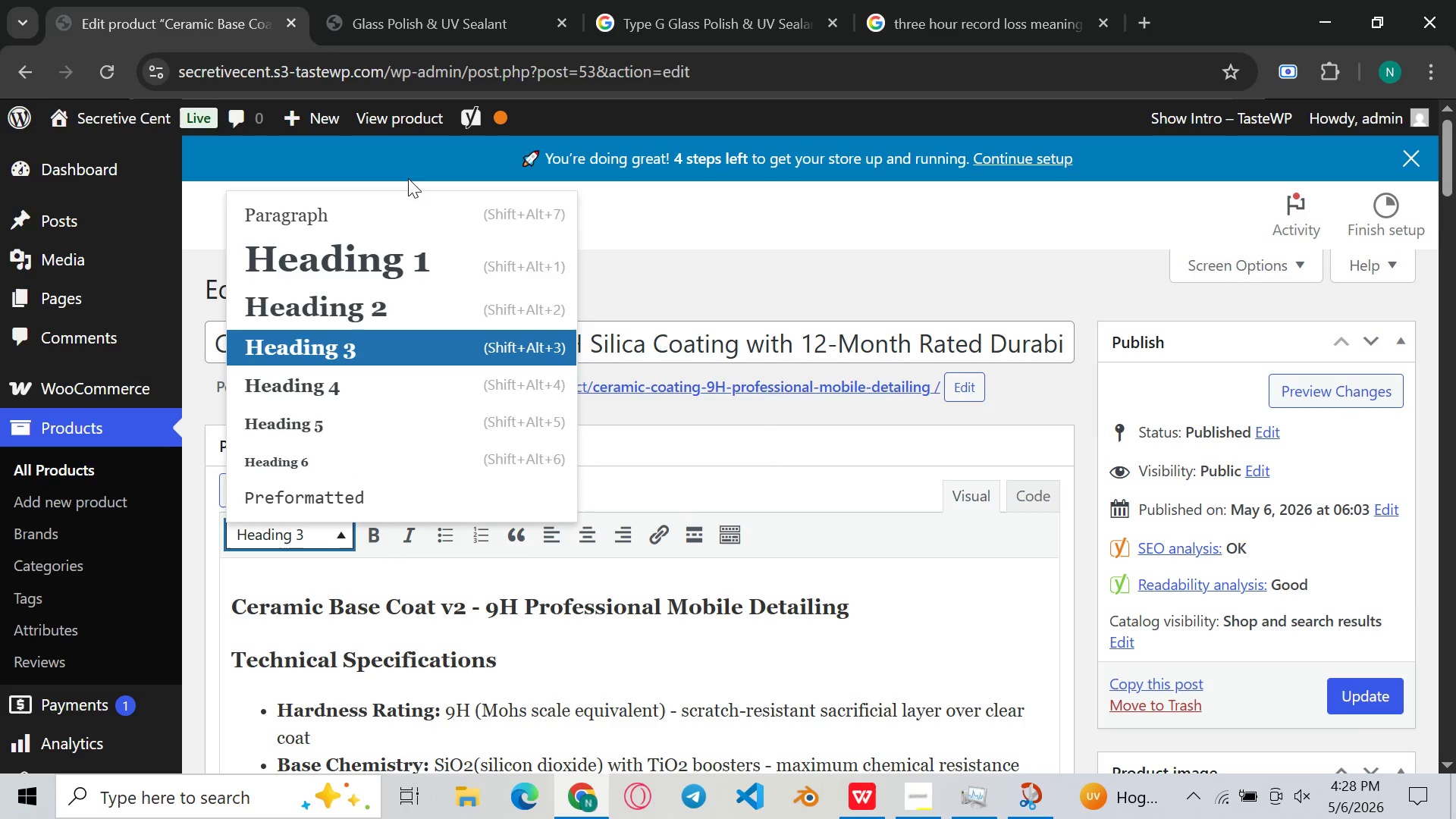 
left_click([386, 218])
 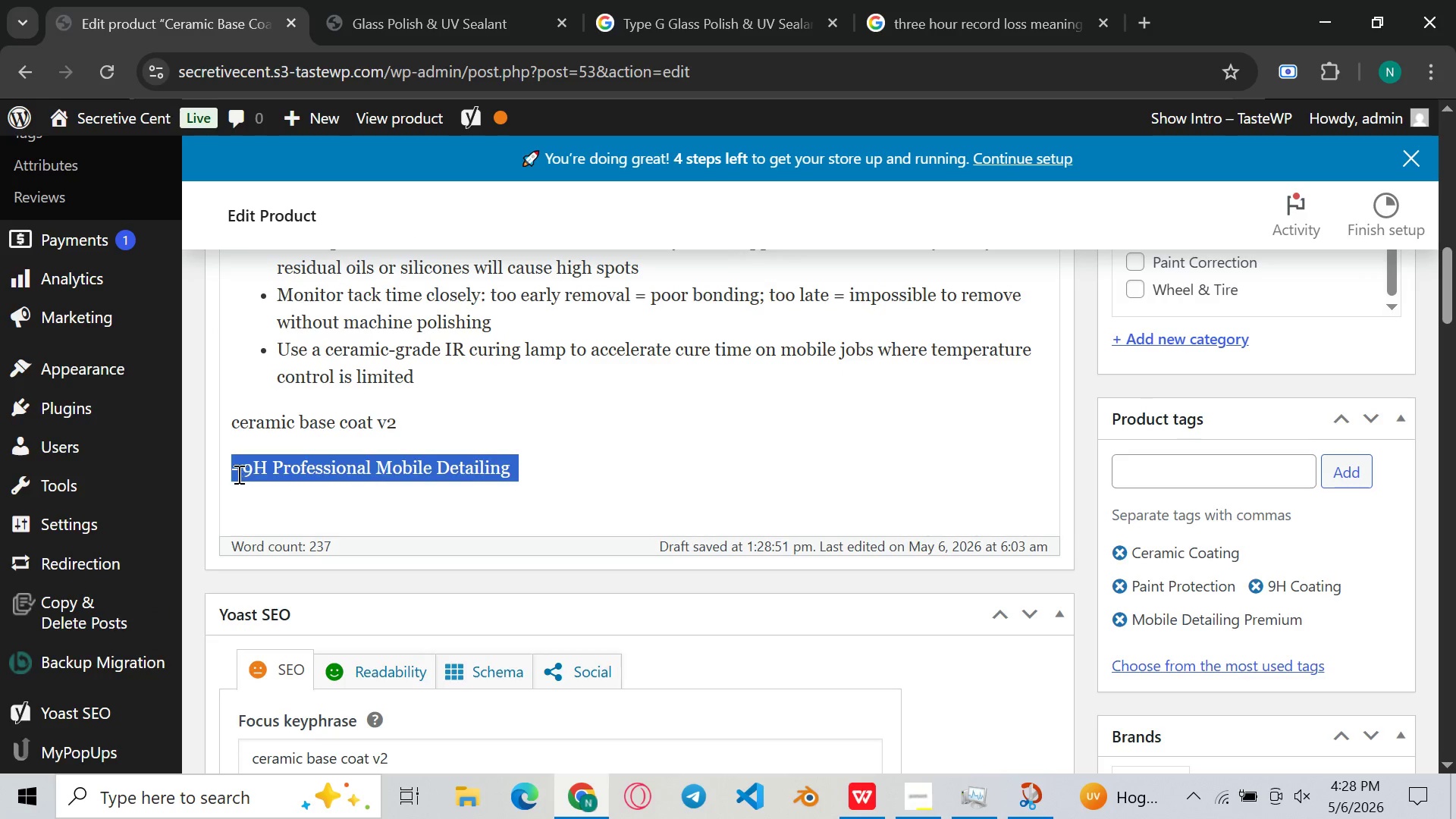 
left_click([231, 474])
 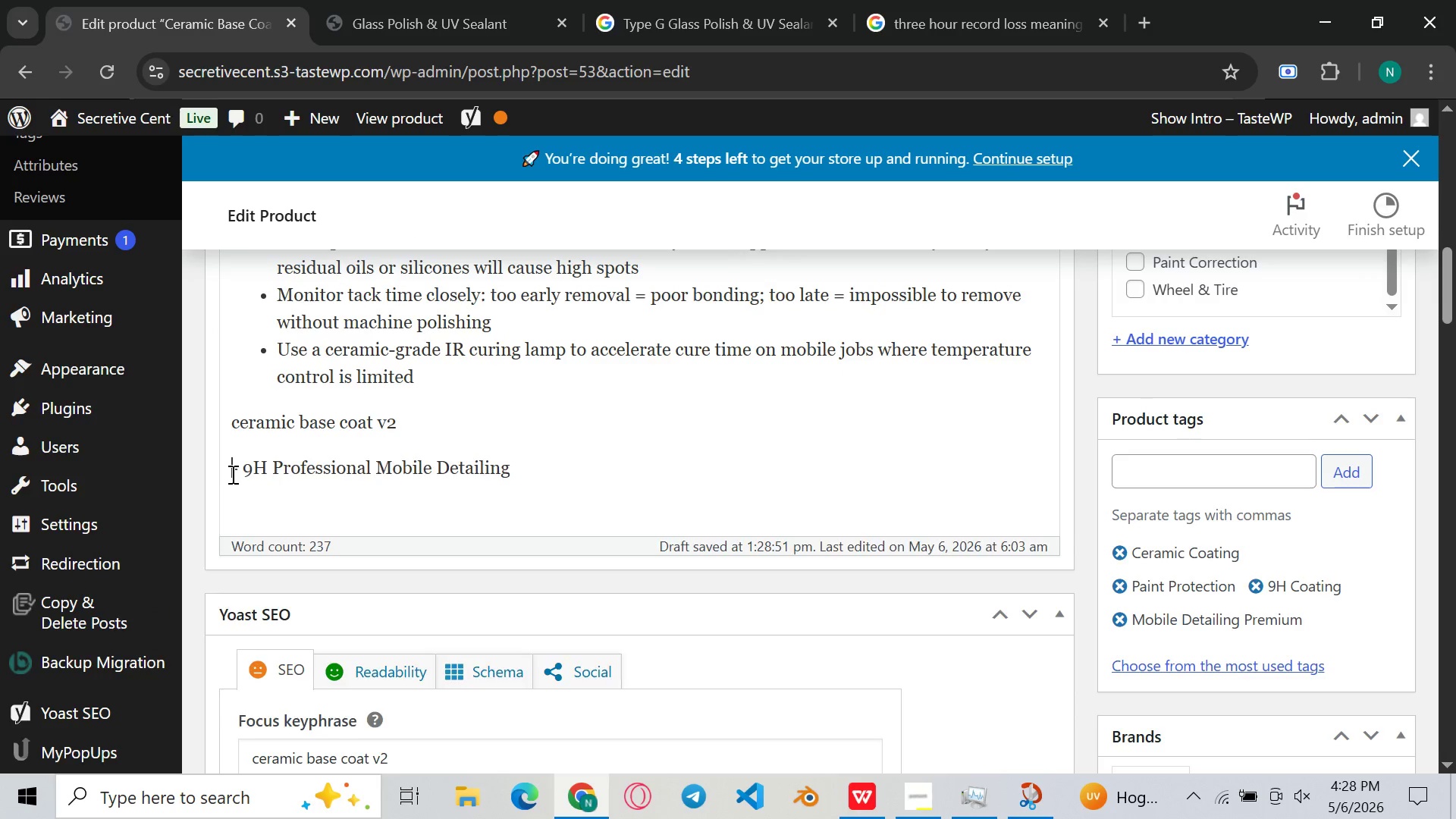 
key(Backspace)
 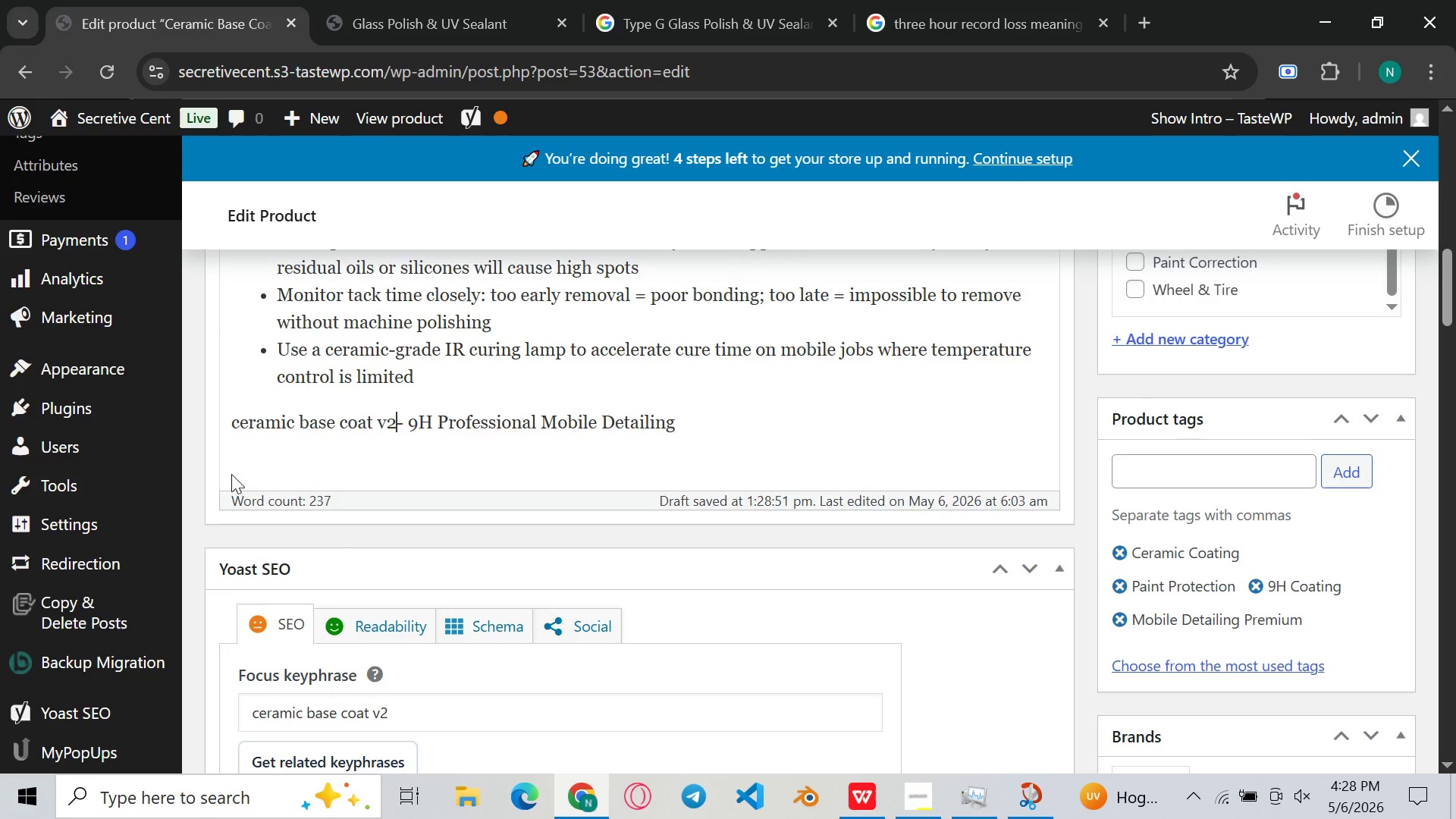 
key(Space)
 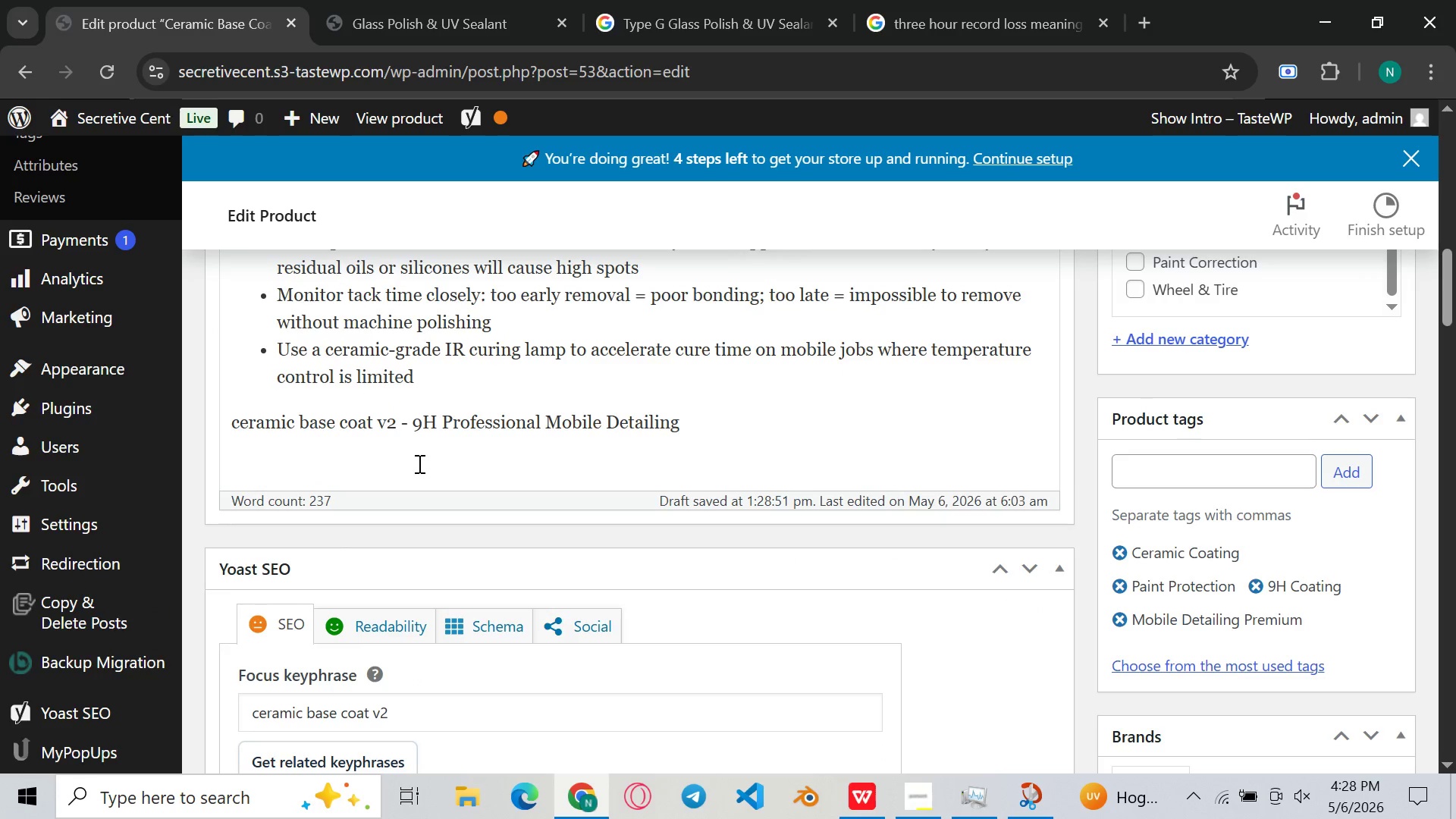 
left_click([418, 463])
 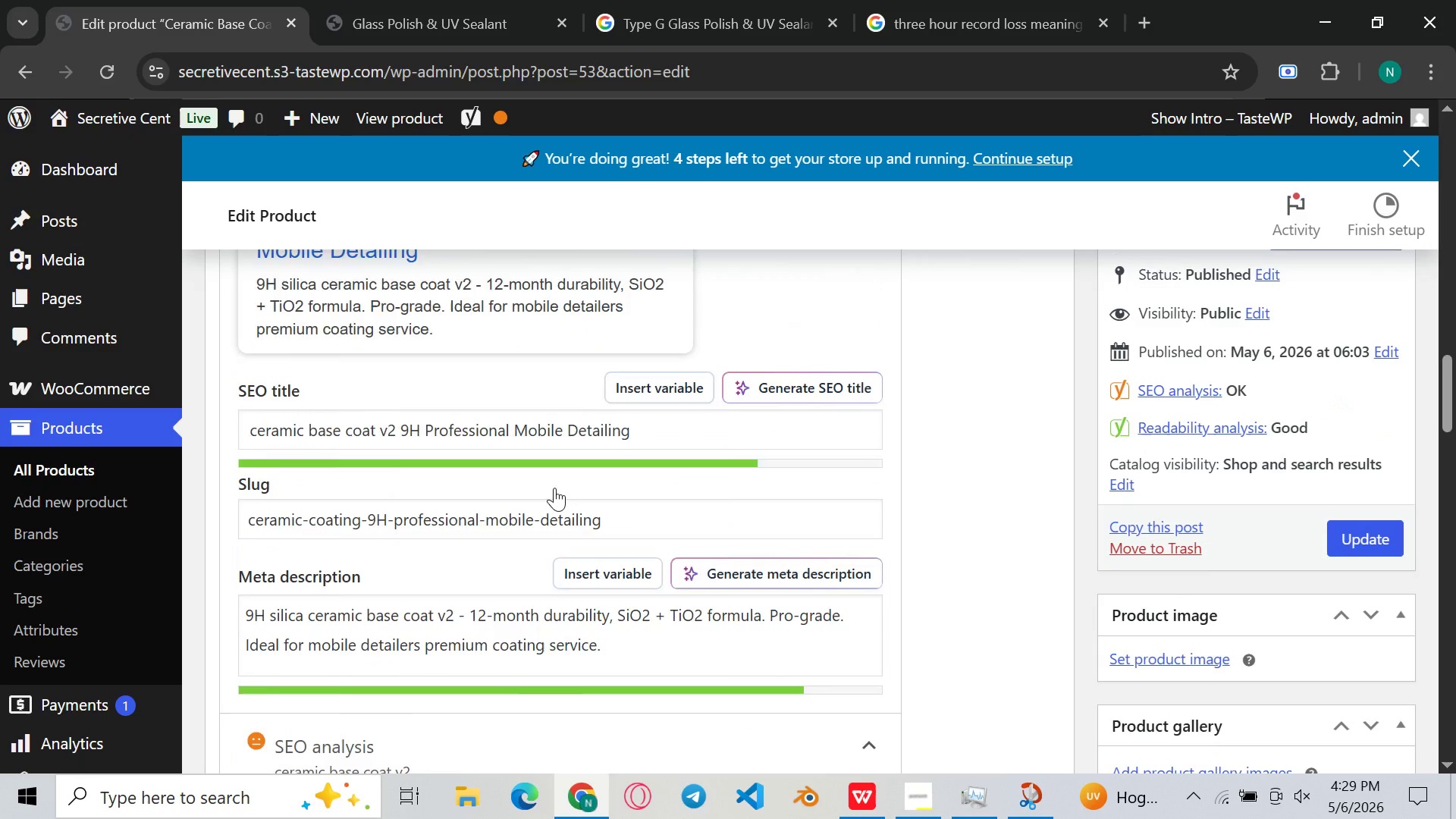 
wait(18.53)
 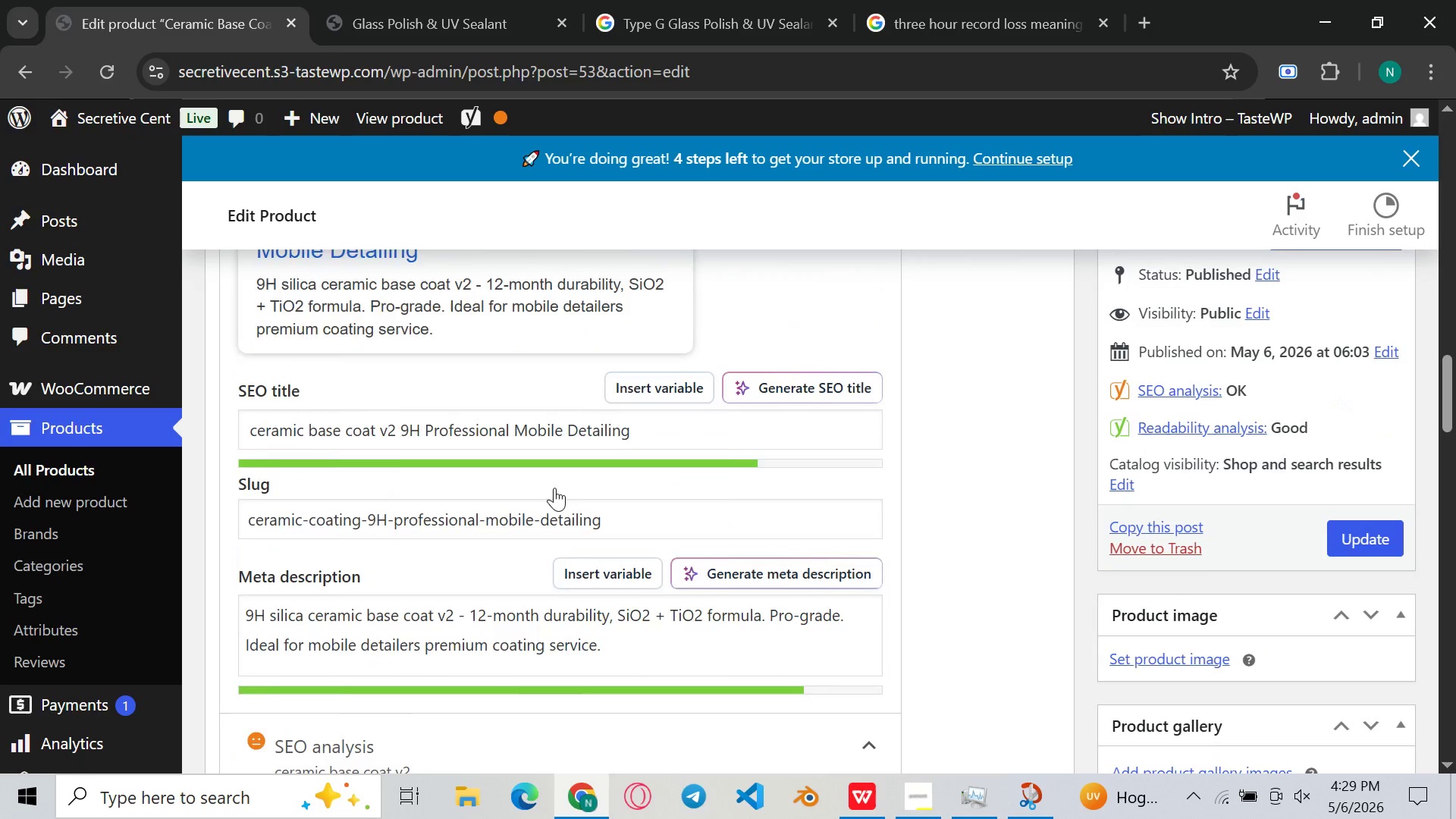 
left_click([772, 0])
 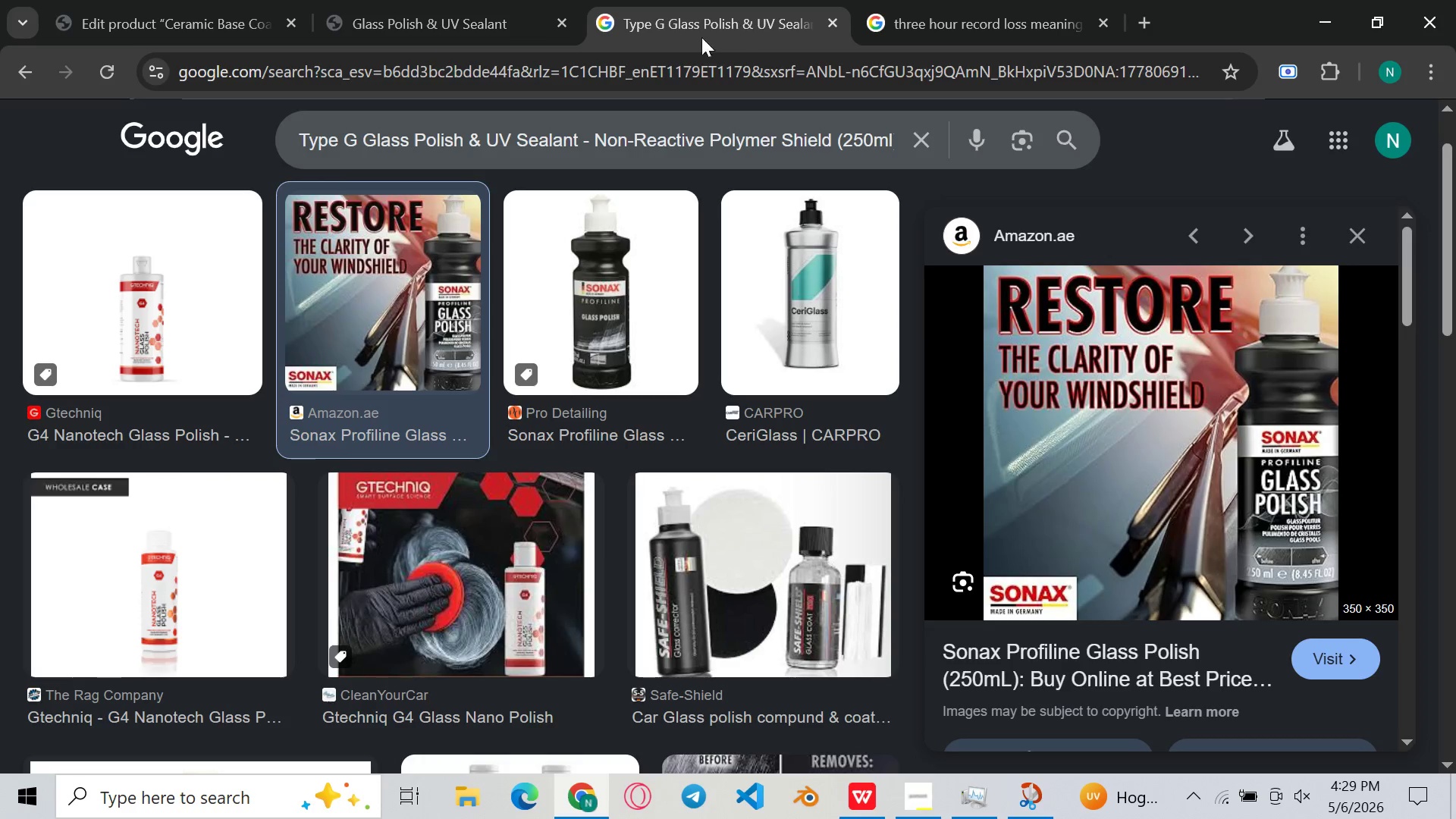 
mouse_move([449, -4])
 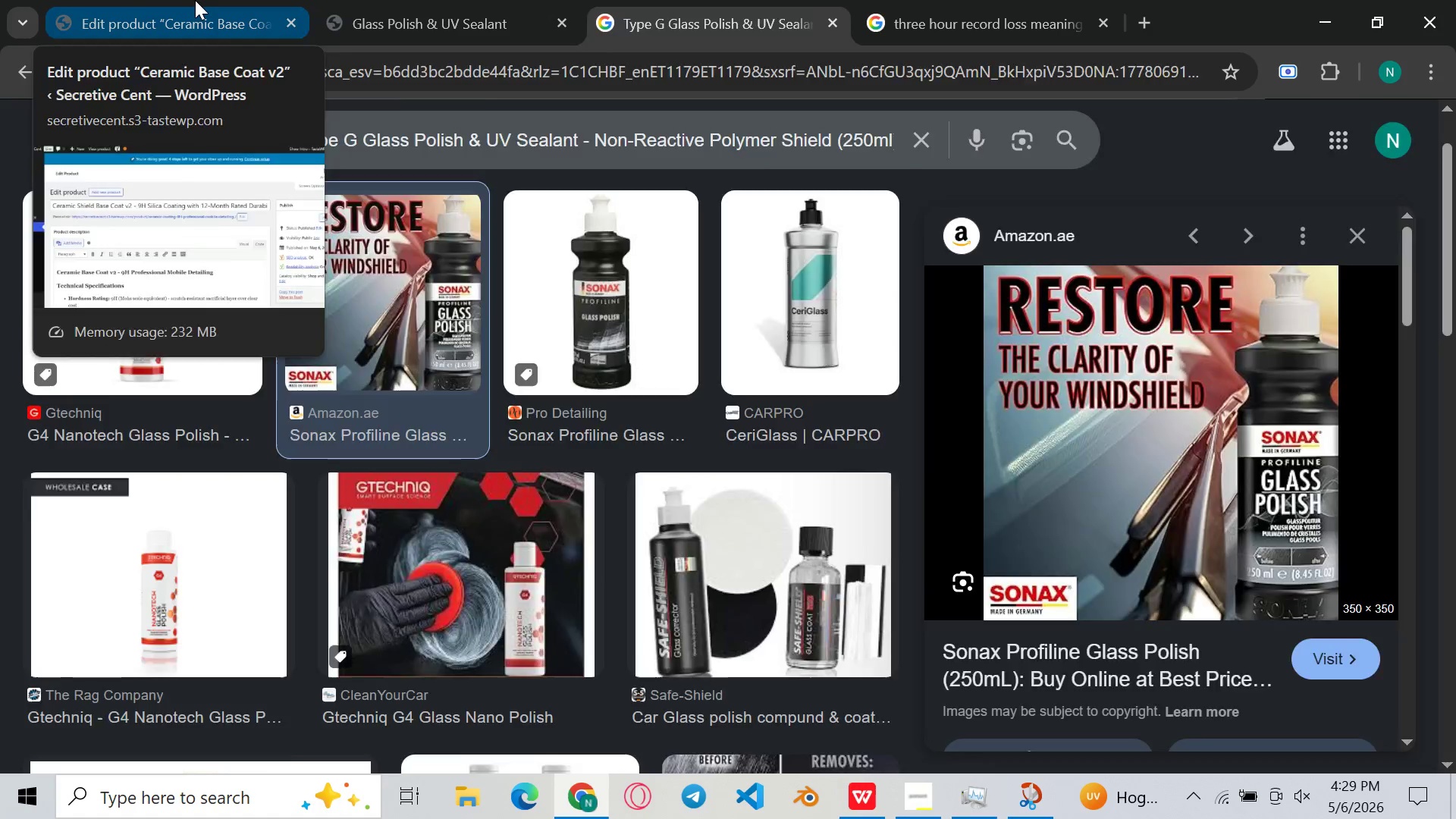 
left_click([195, 0])
 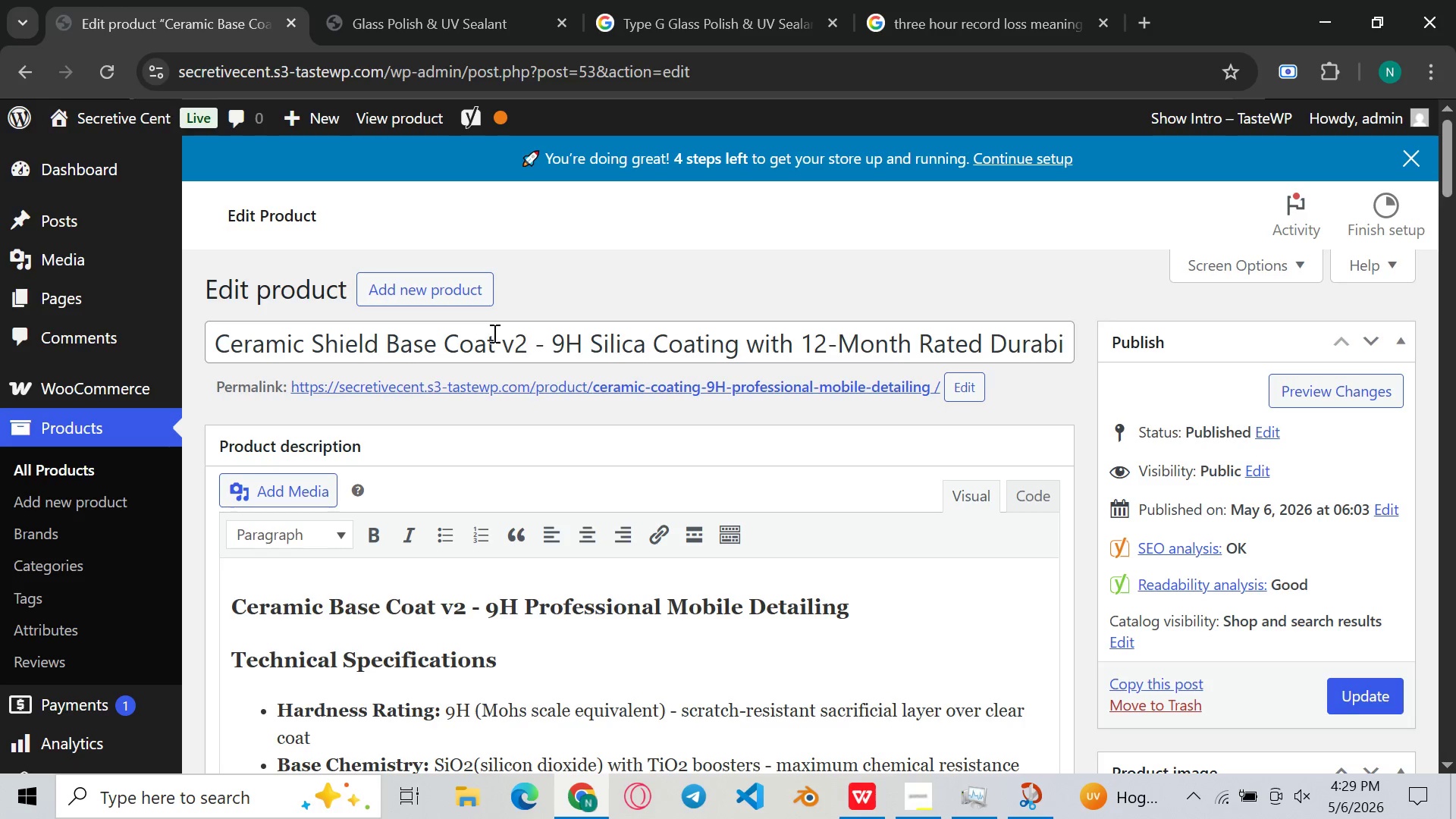 
left_click([494, 331])
 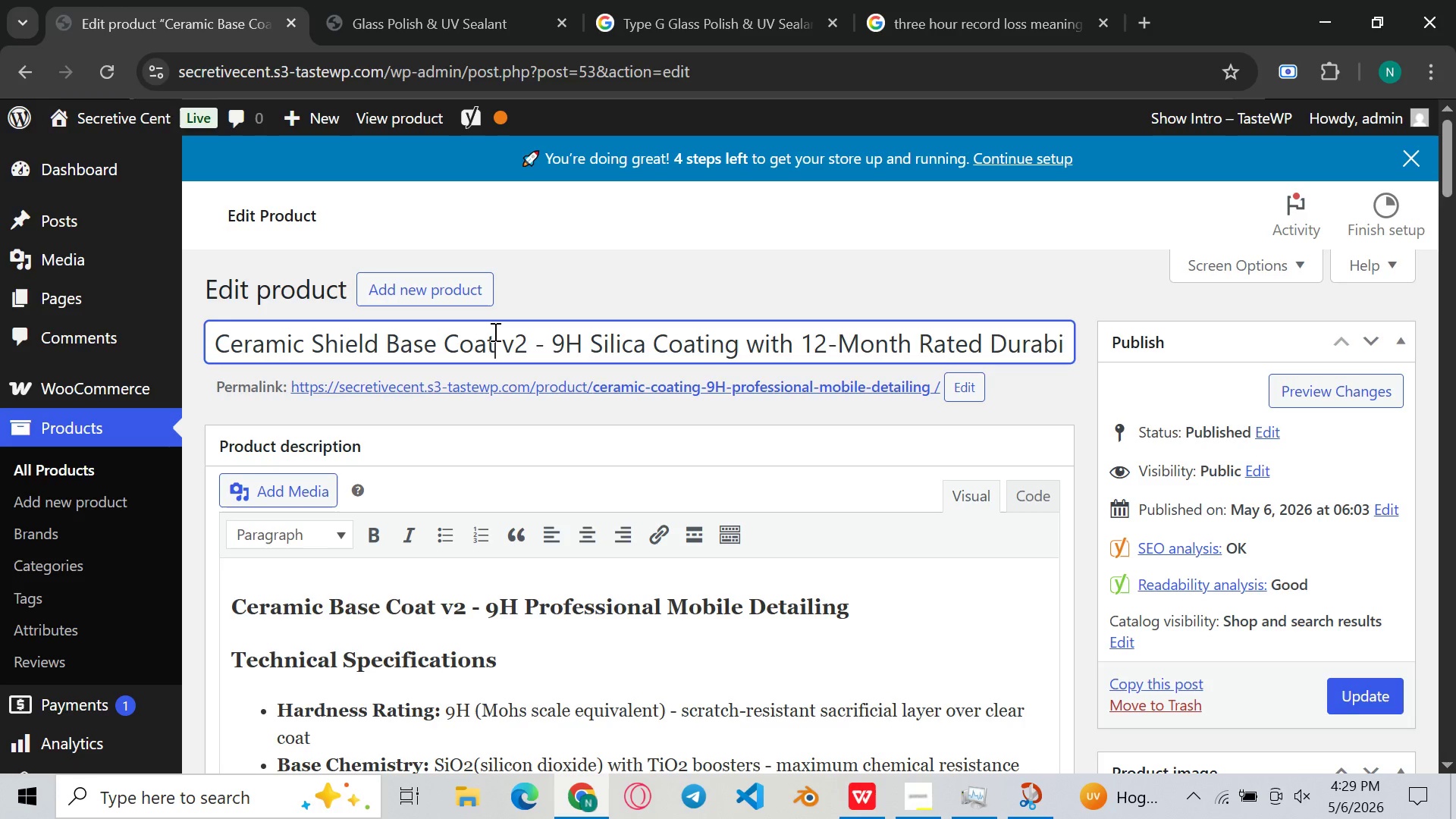 
hold_key(key=ControlLeft, duration=0.52)
 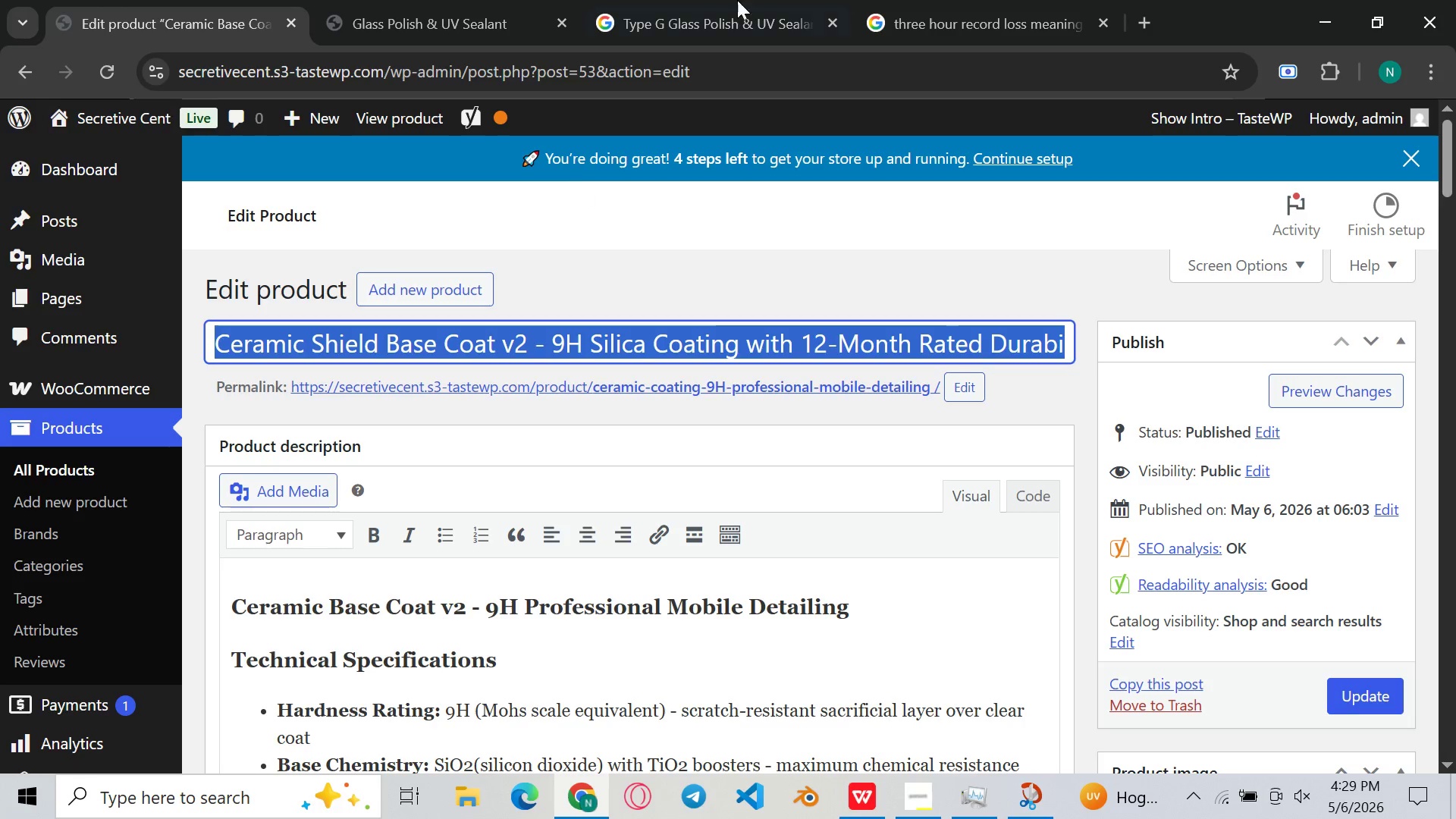 
key(A)
 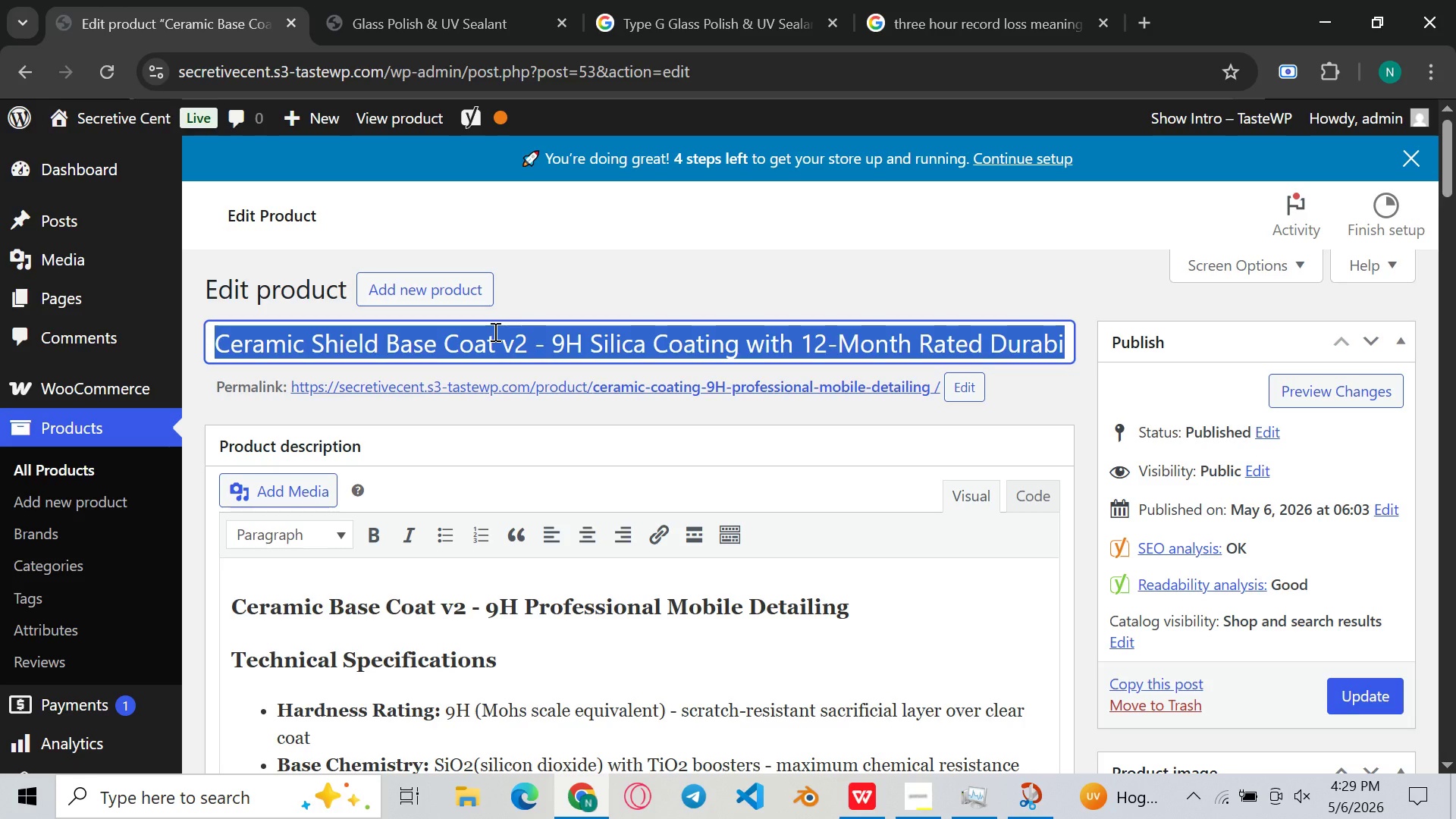 
key(Control+C)
 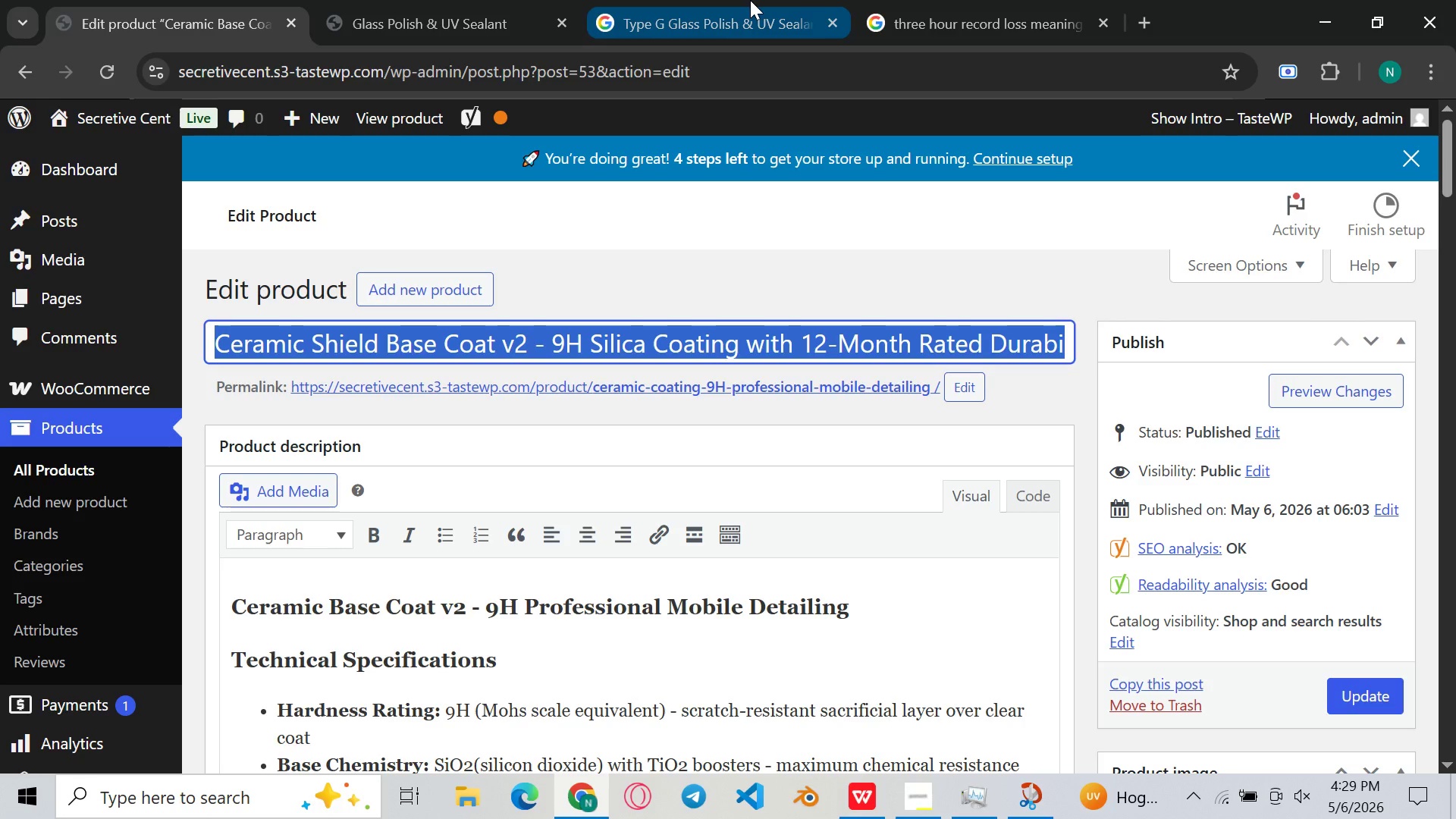 
left_click([750, 0])
 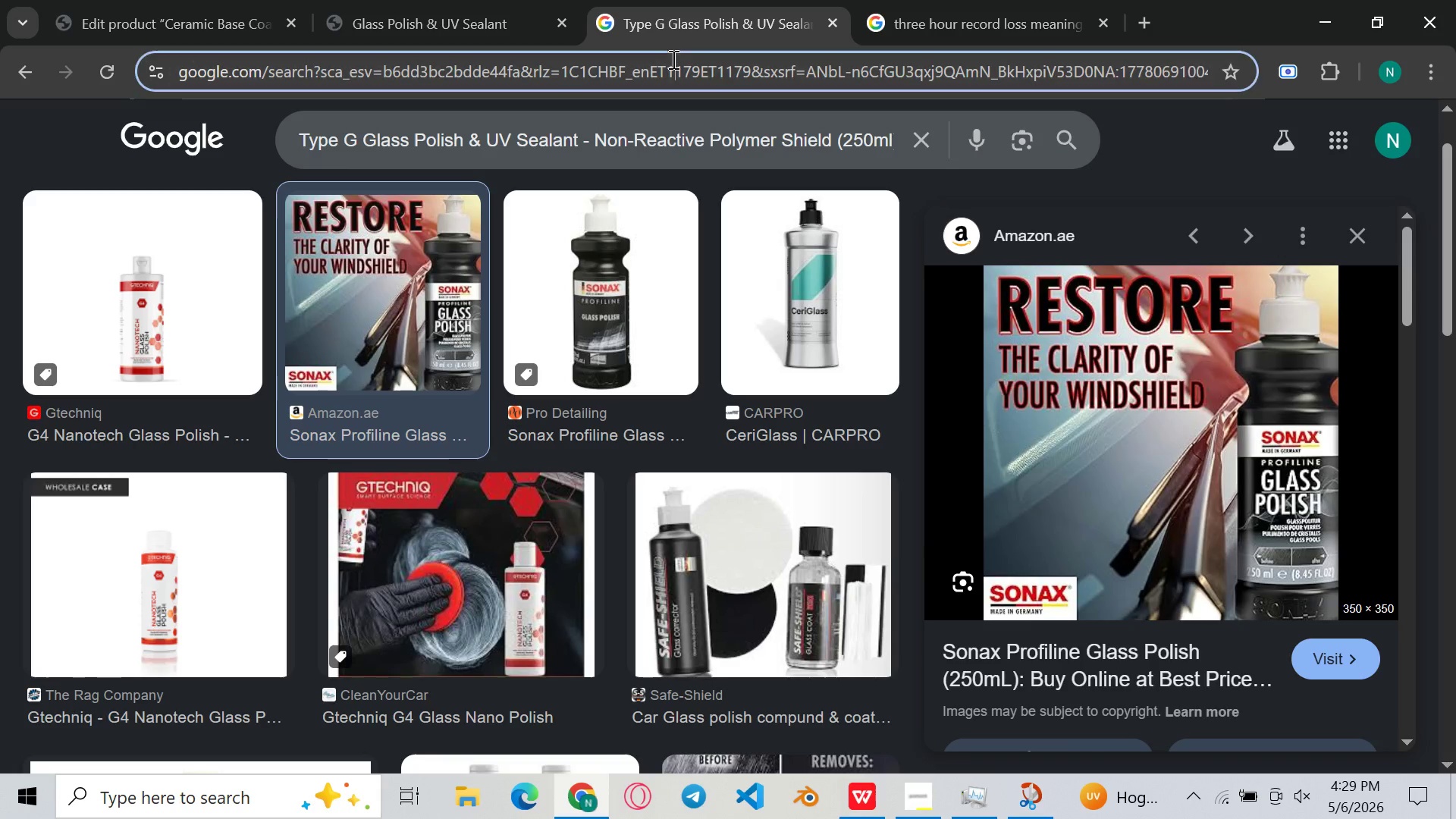 
left_click([672, 59])
 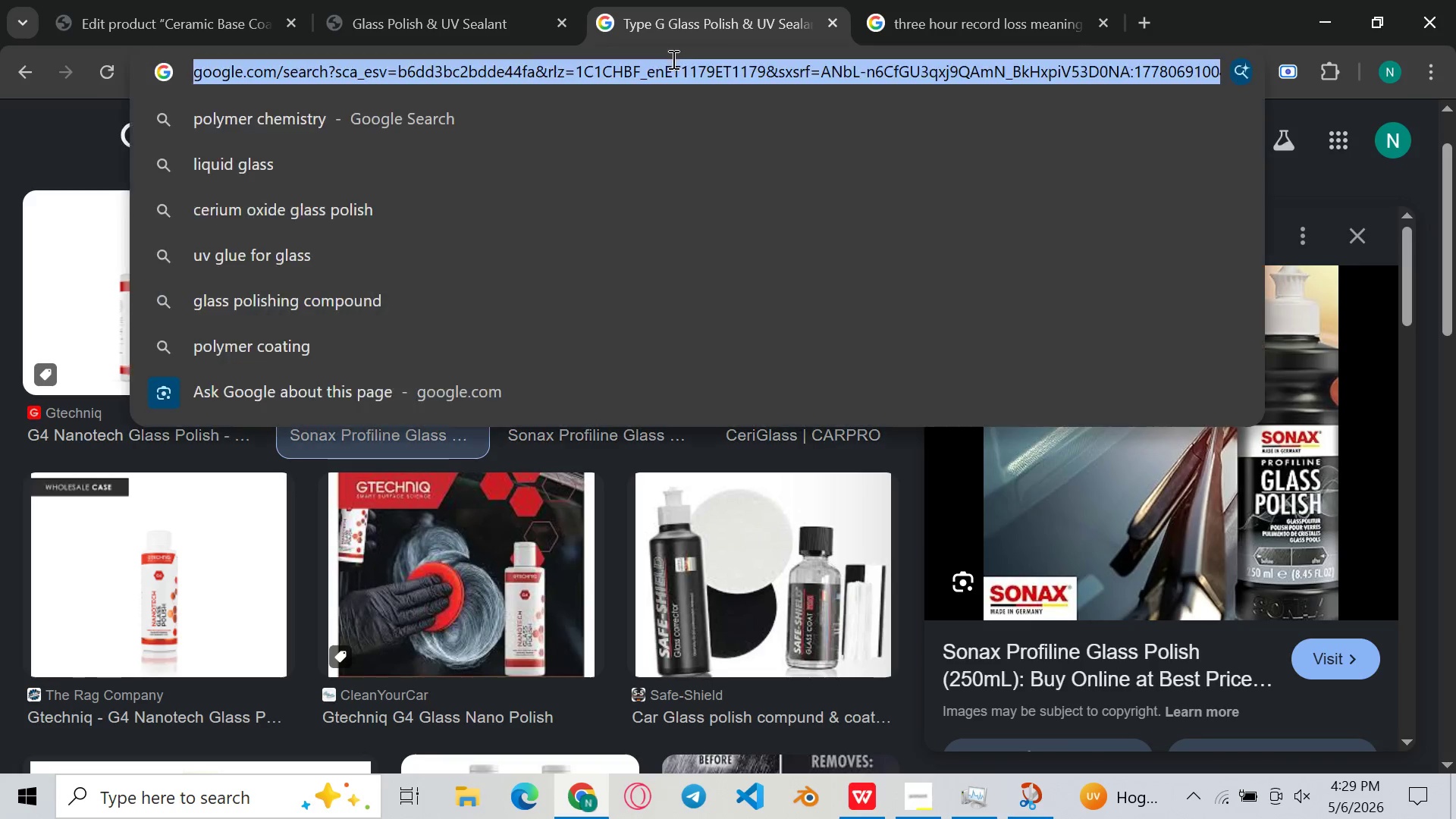 
key(Control+V)
 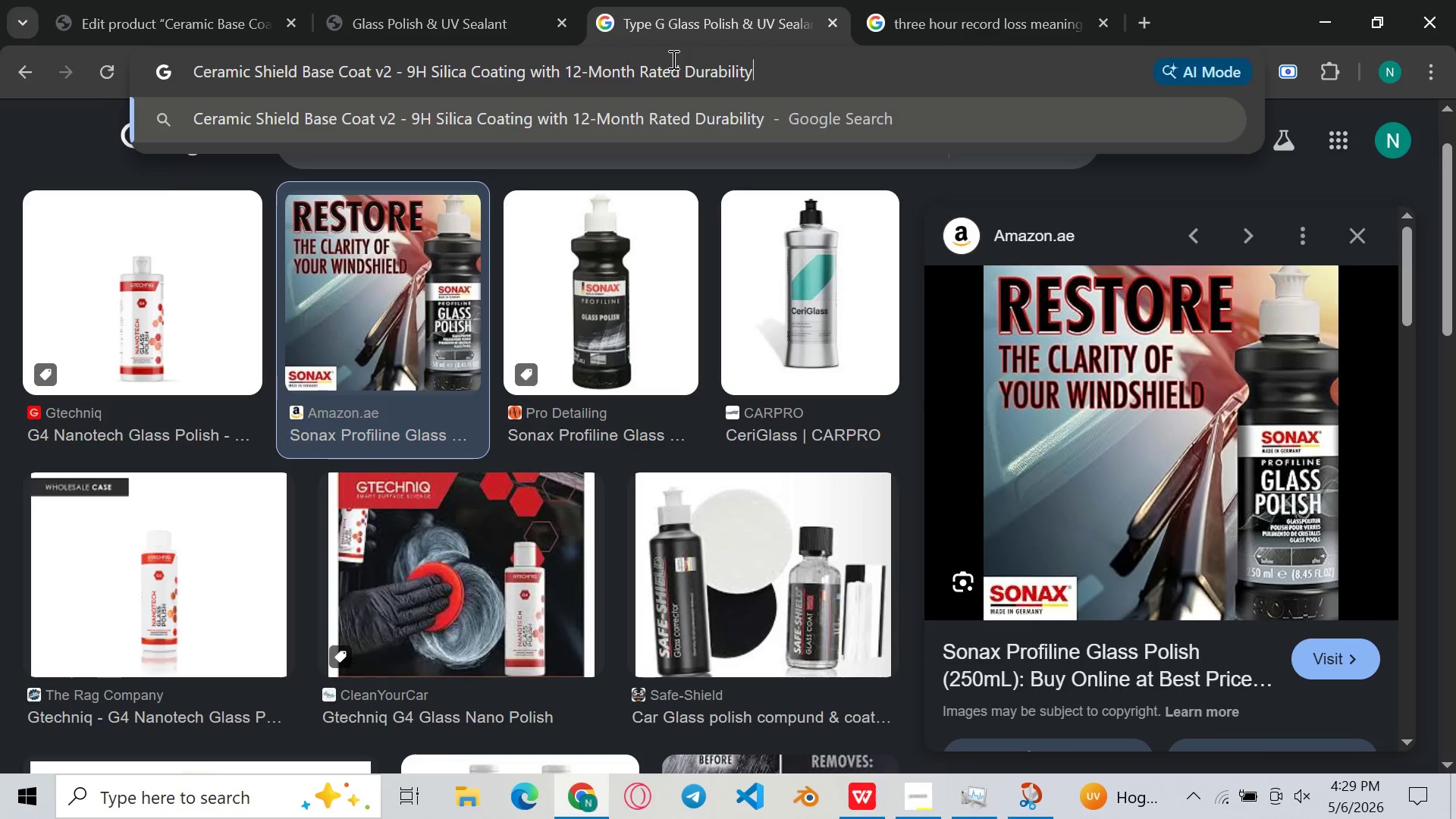 
key(Enter)
 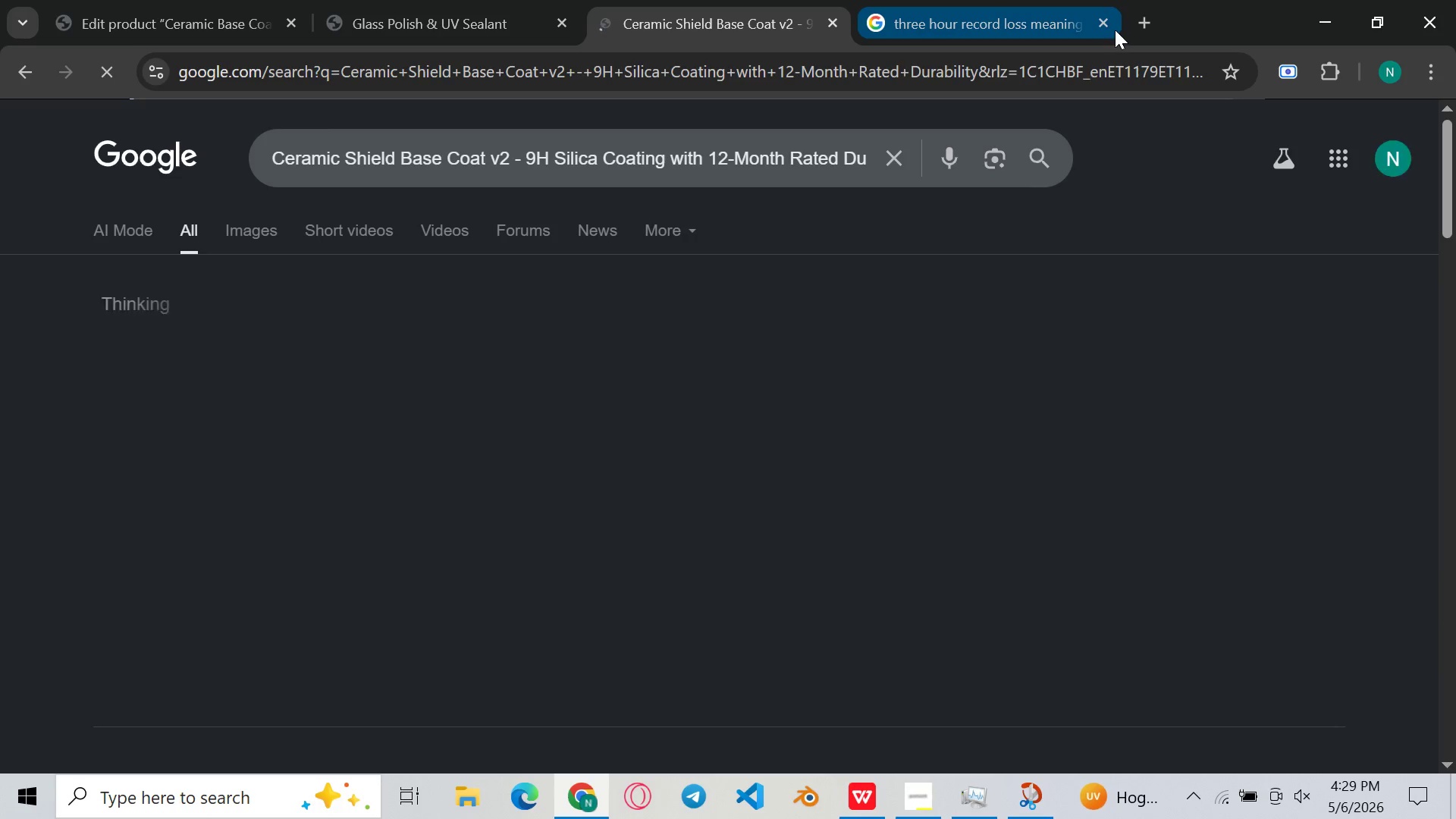 
left_click_drag(start_coordinate=[1099, 4], to_coordinate=[1104, 24])
 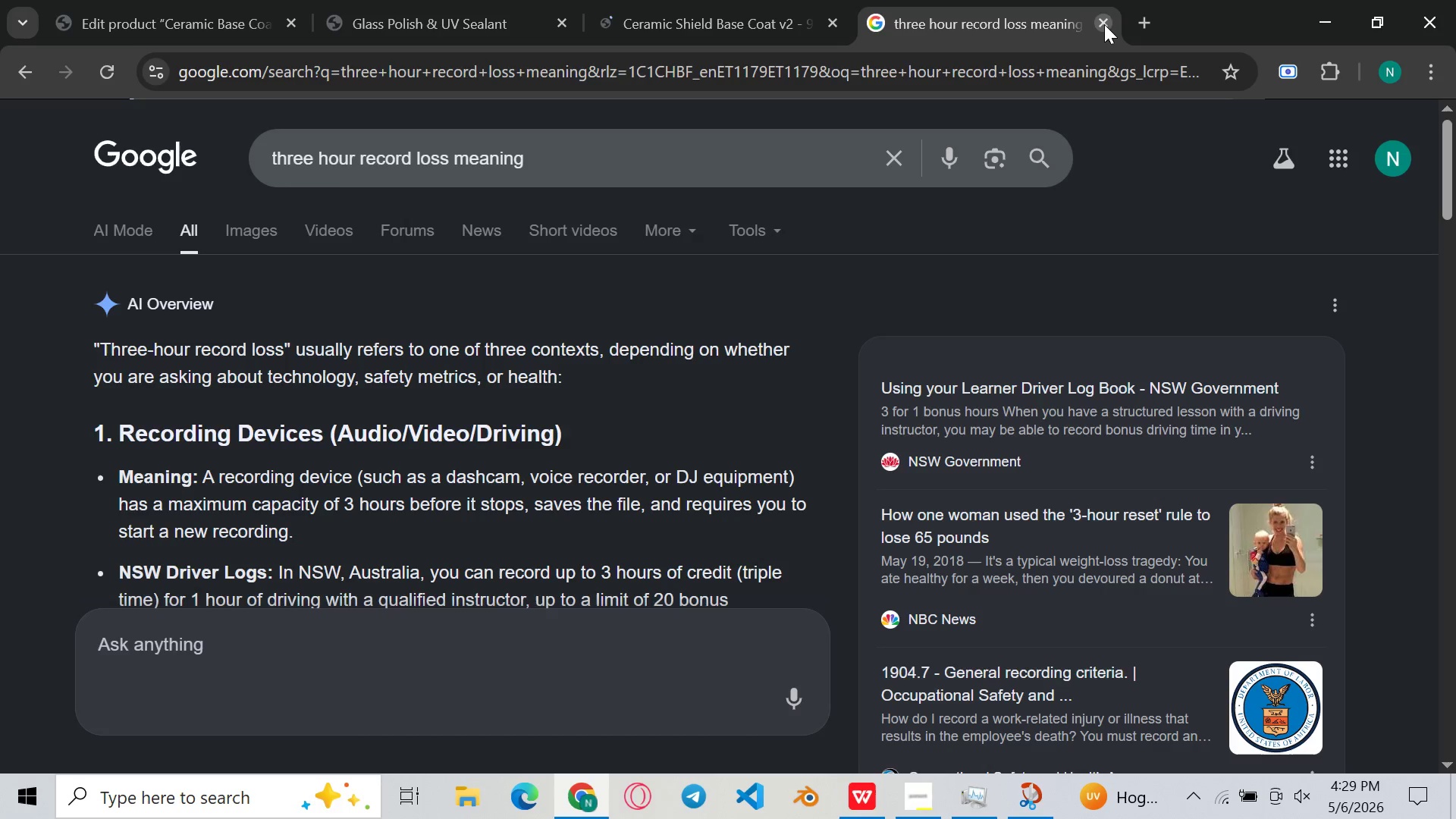 
left_click([1104, 24])
 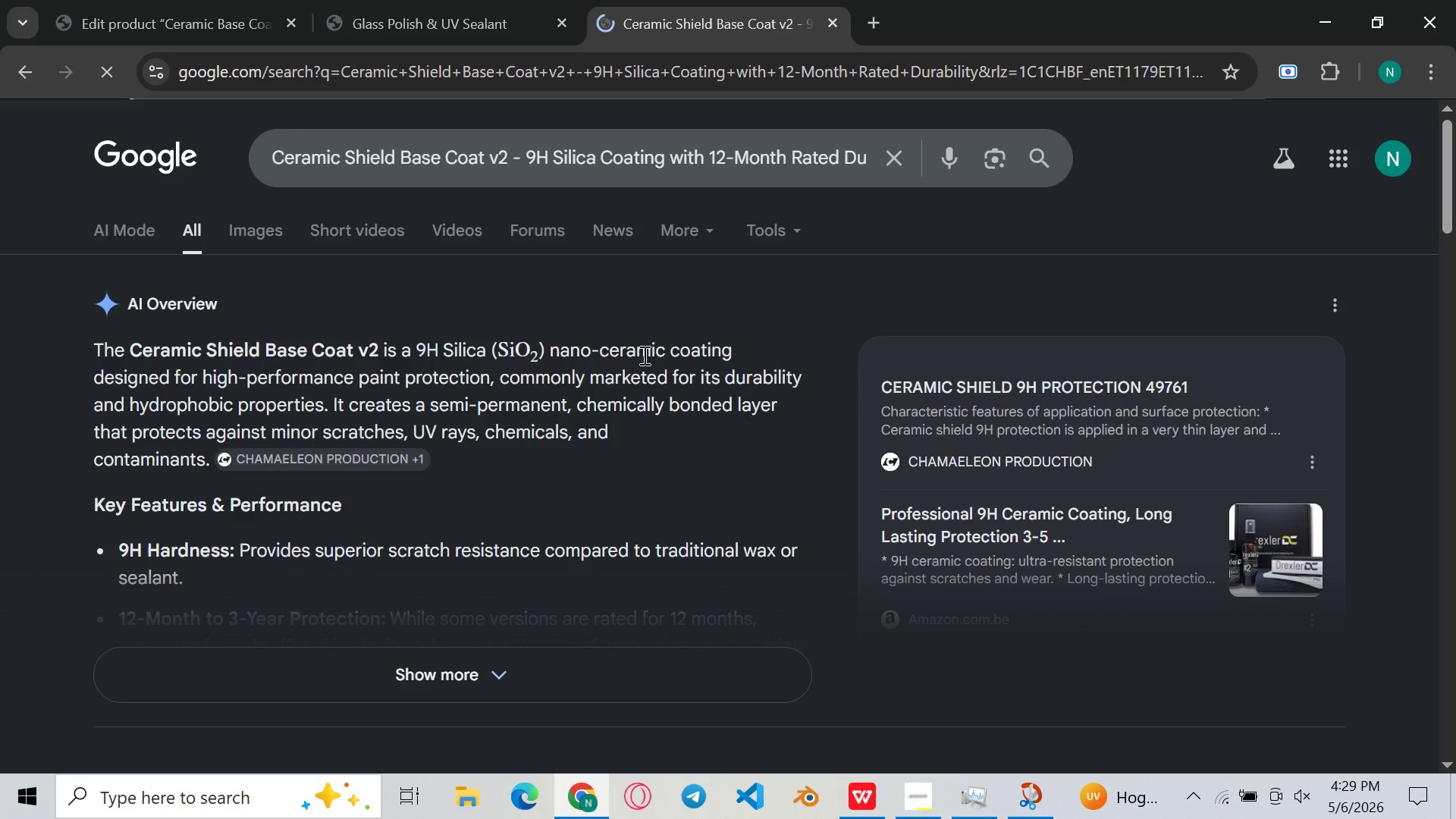 
left_click([283, 227])
 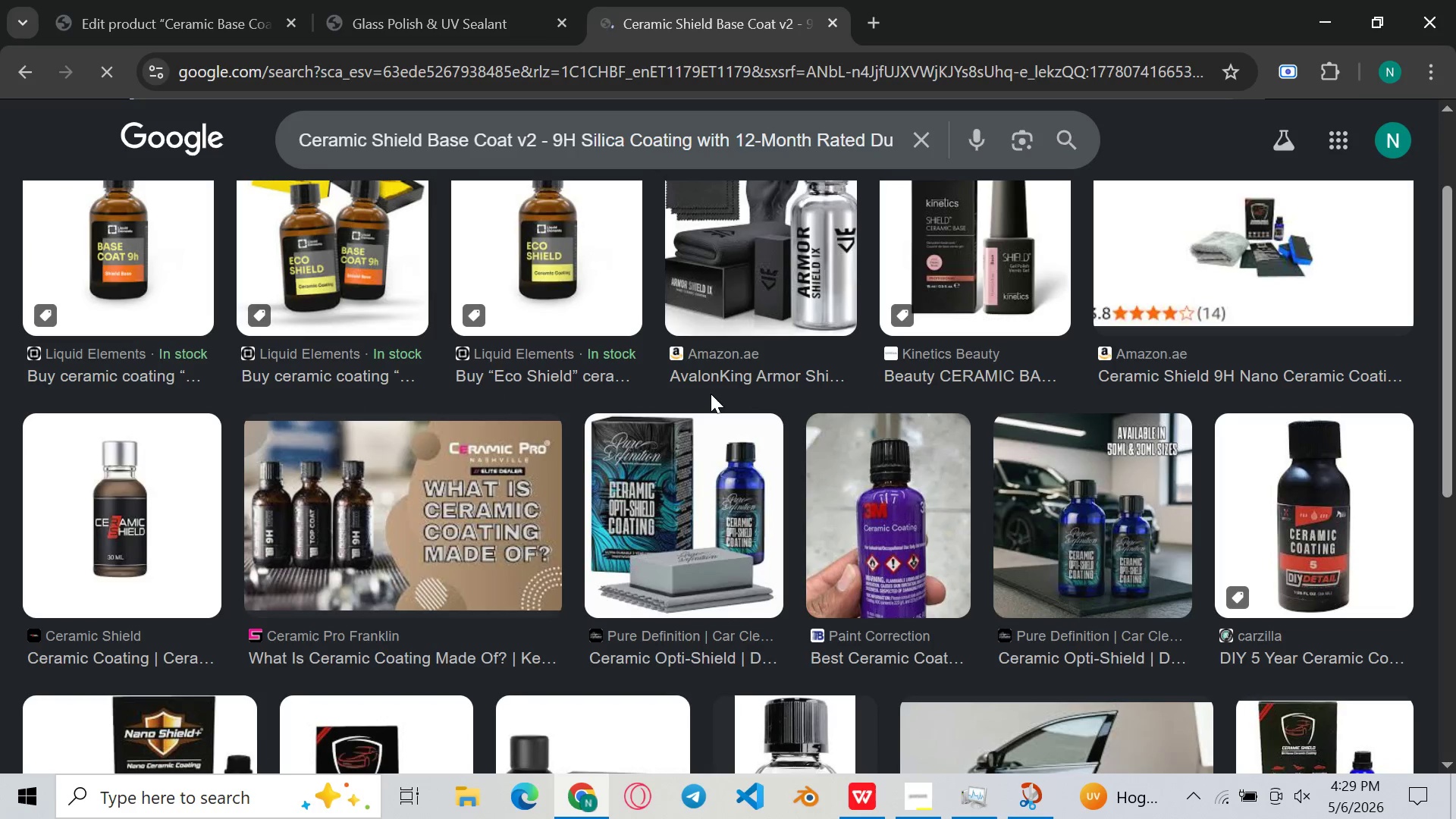 
wait(11.42)
 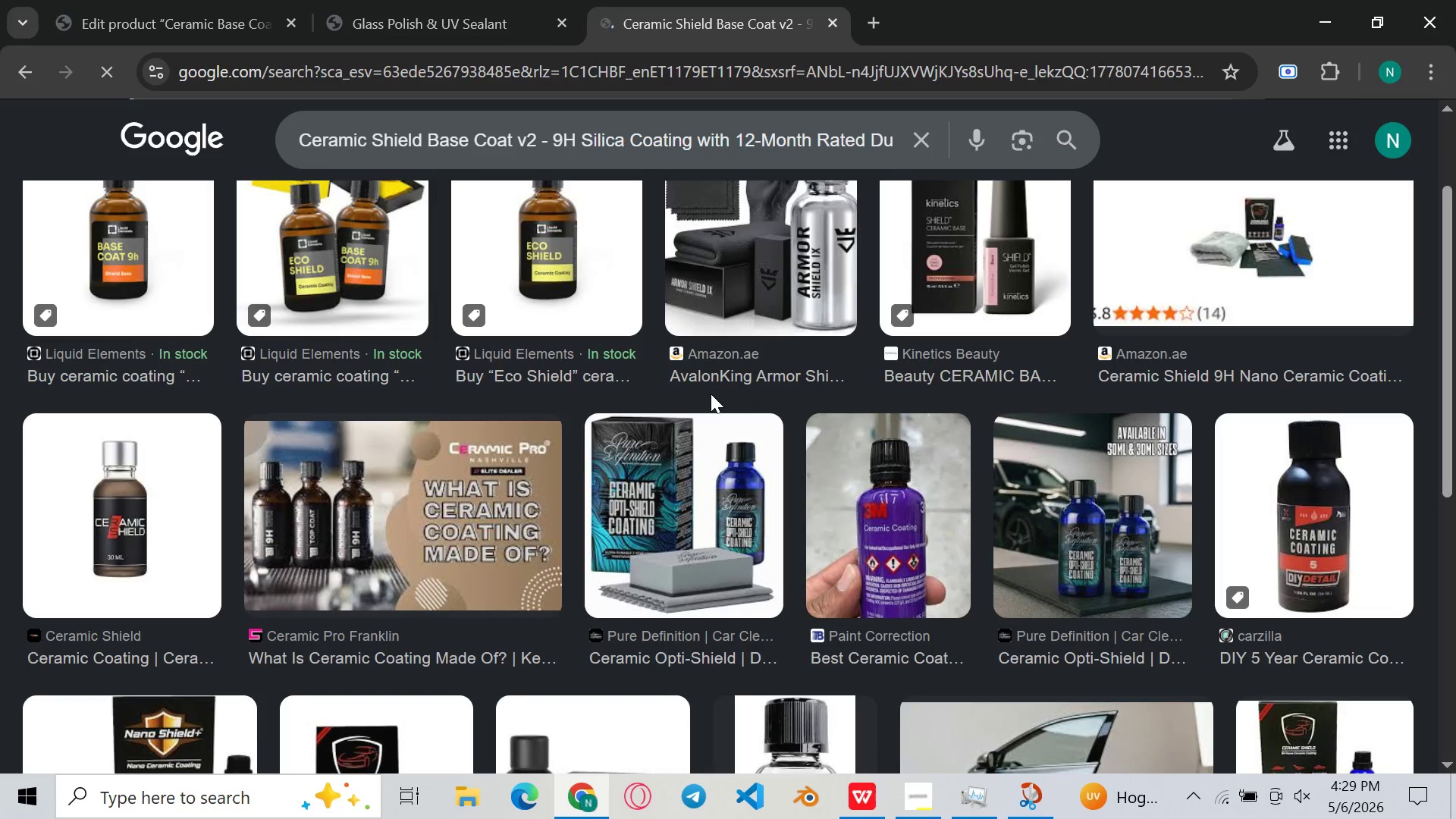 
left_click([140, 400])
 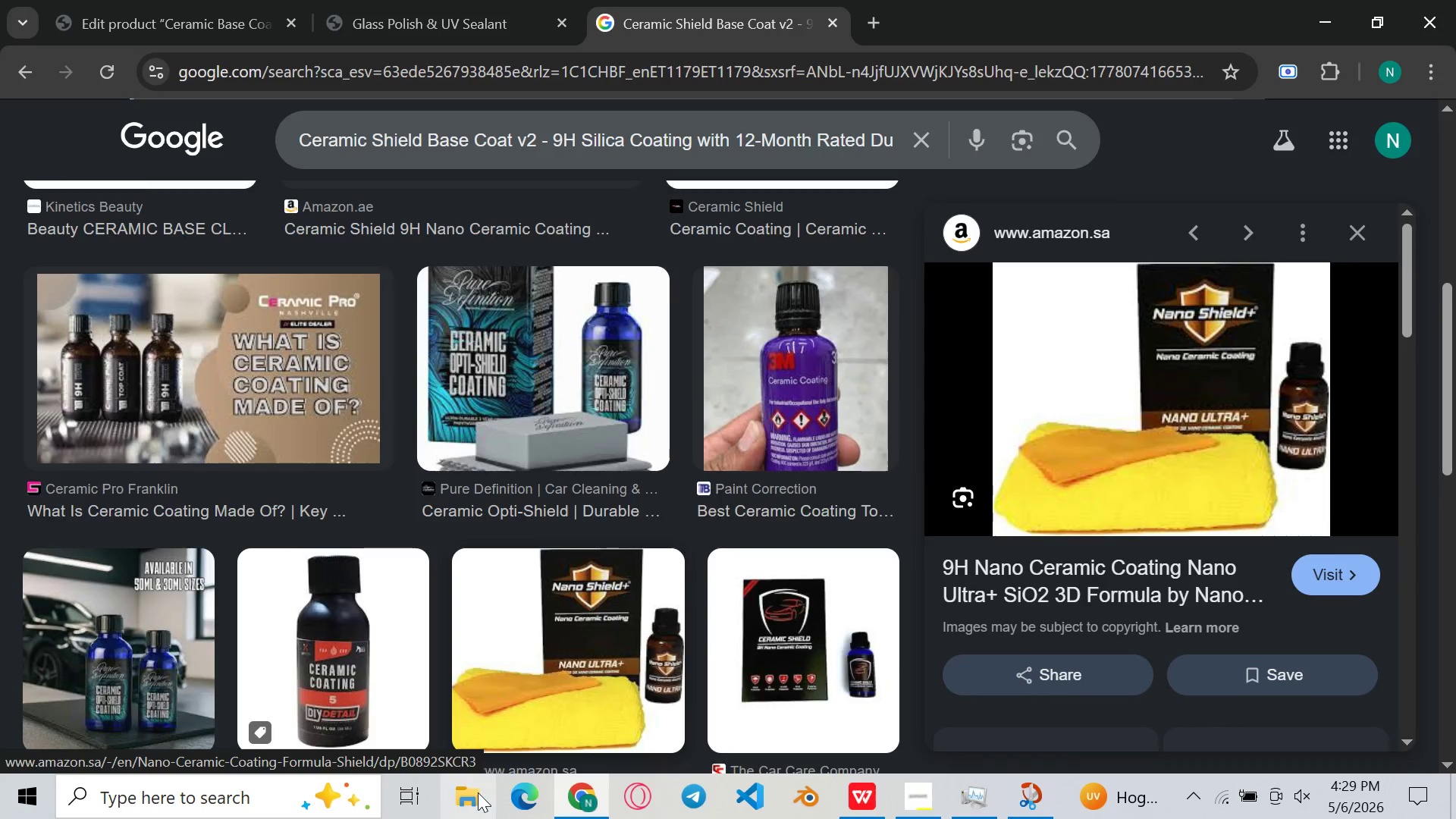 
left_click([479, 796])
 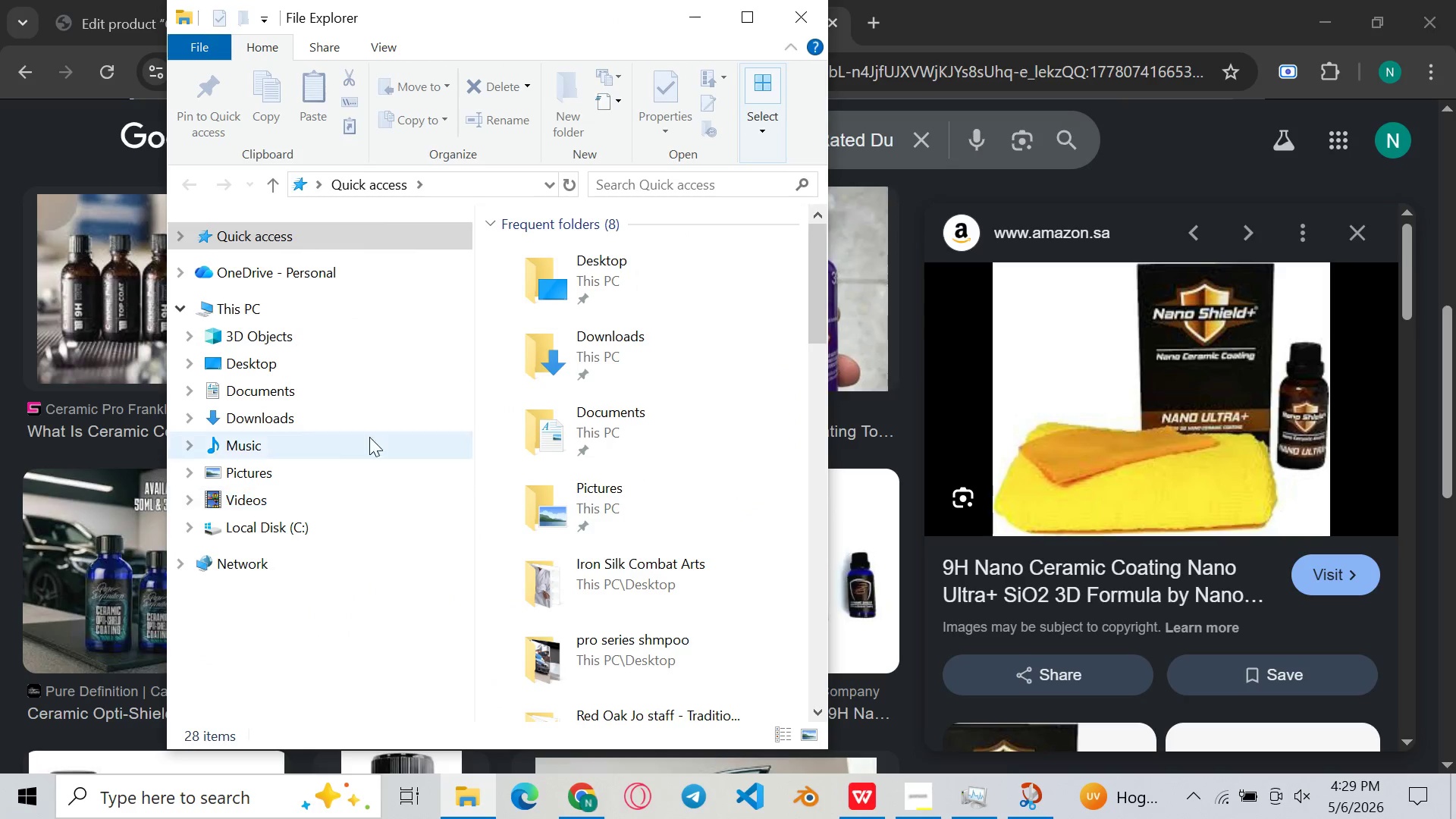 
left_click_drag(start_coordinate=[308, 381], to_coordinate=[295, 377])
 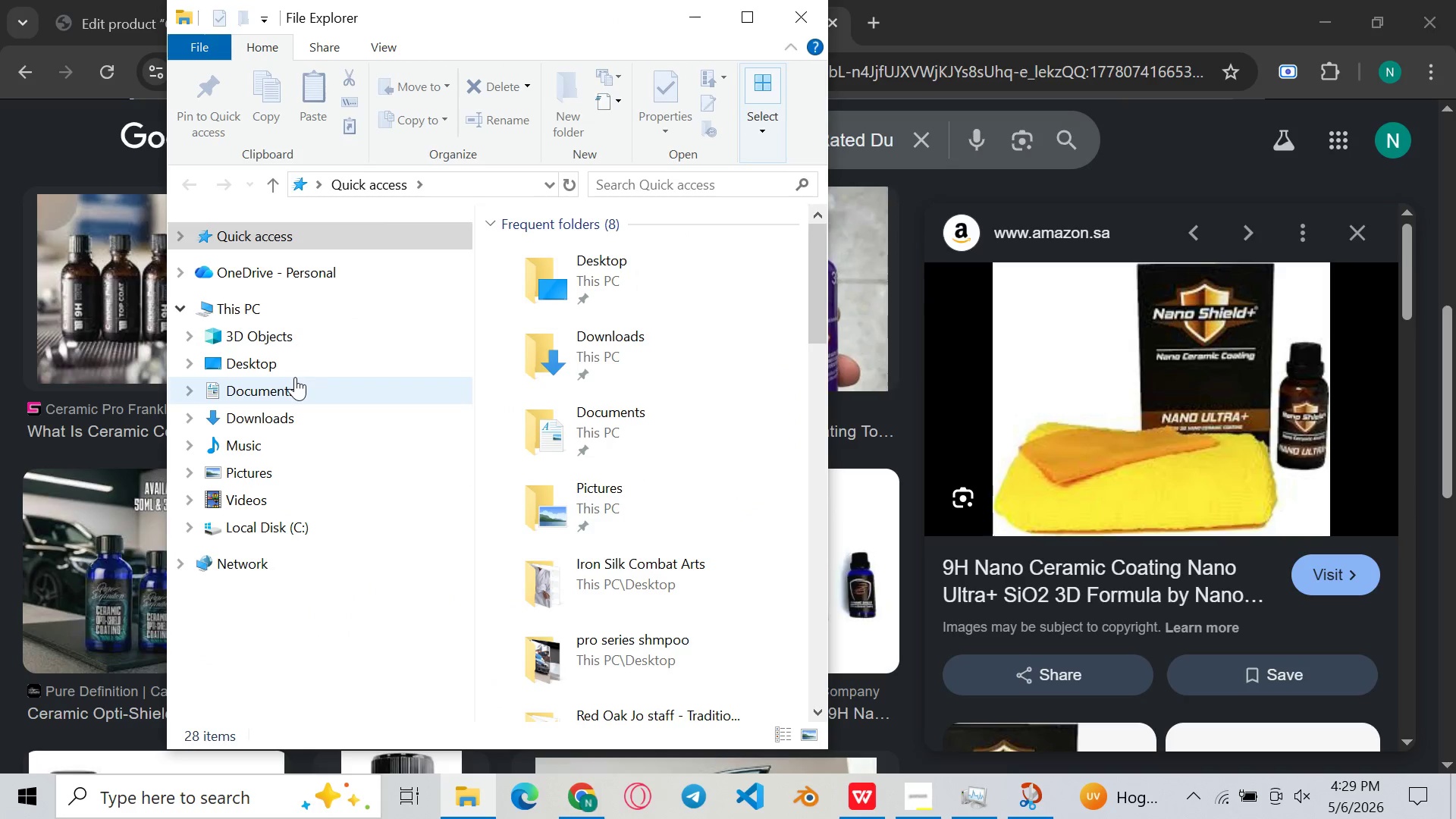 
left_click([295, 377])
 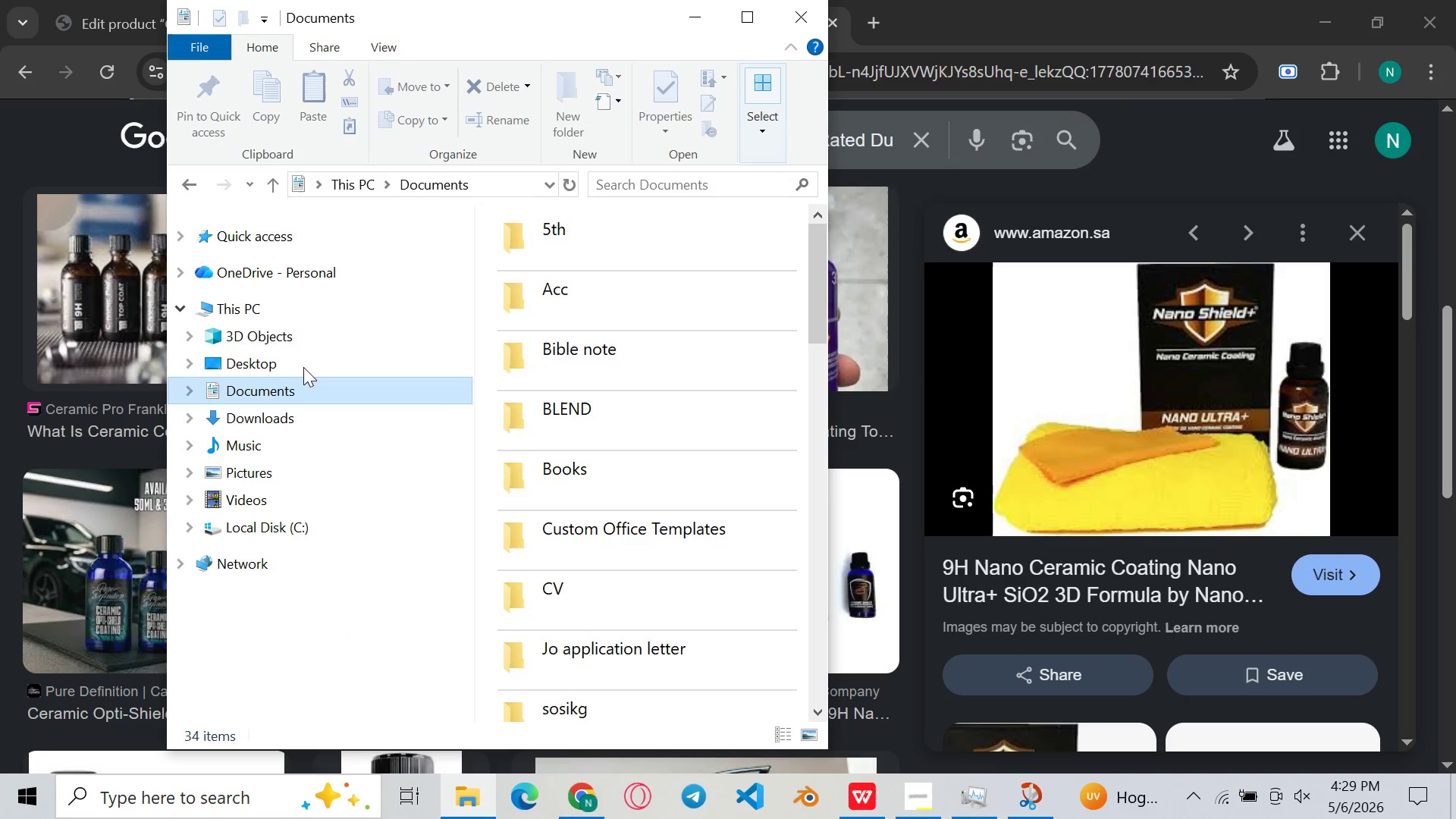 
left_click([304, 366])
 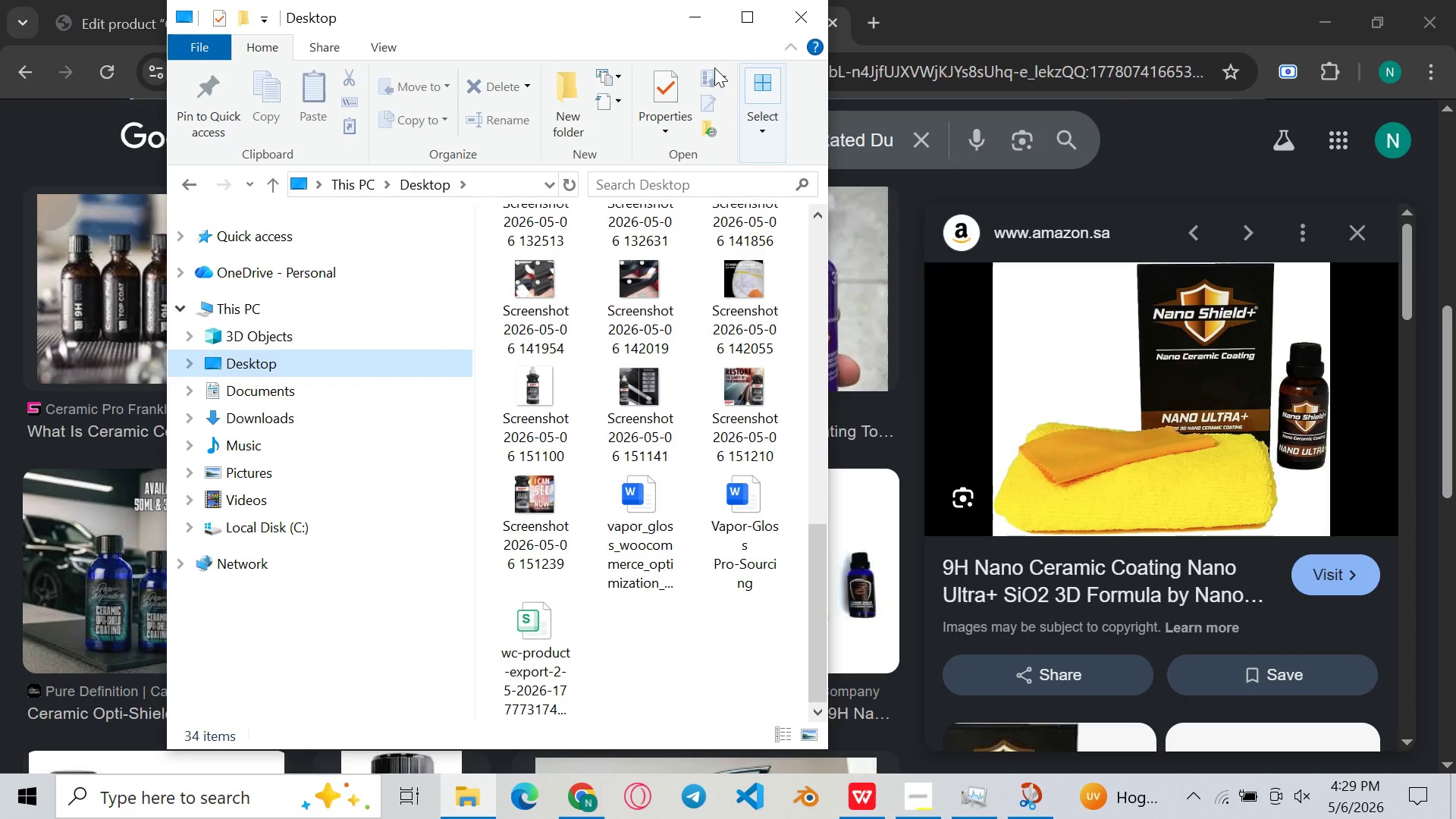 
left_click([746, 28])
 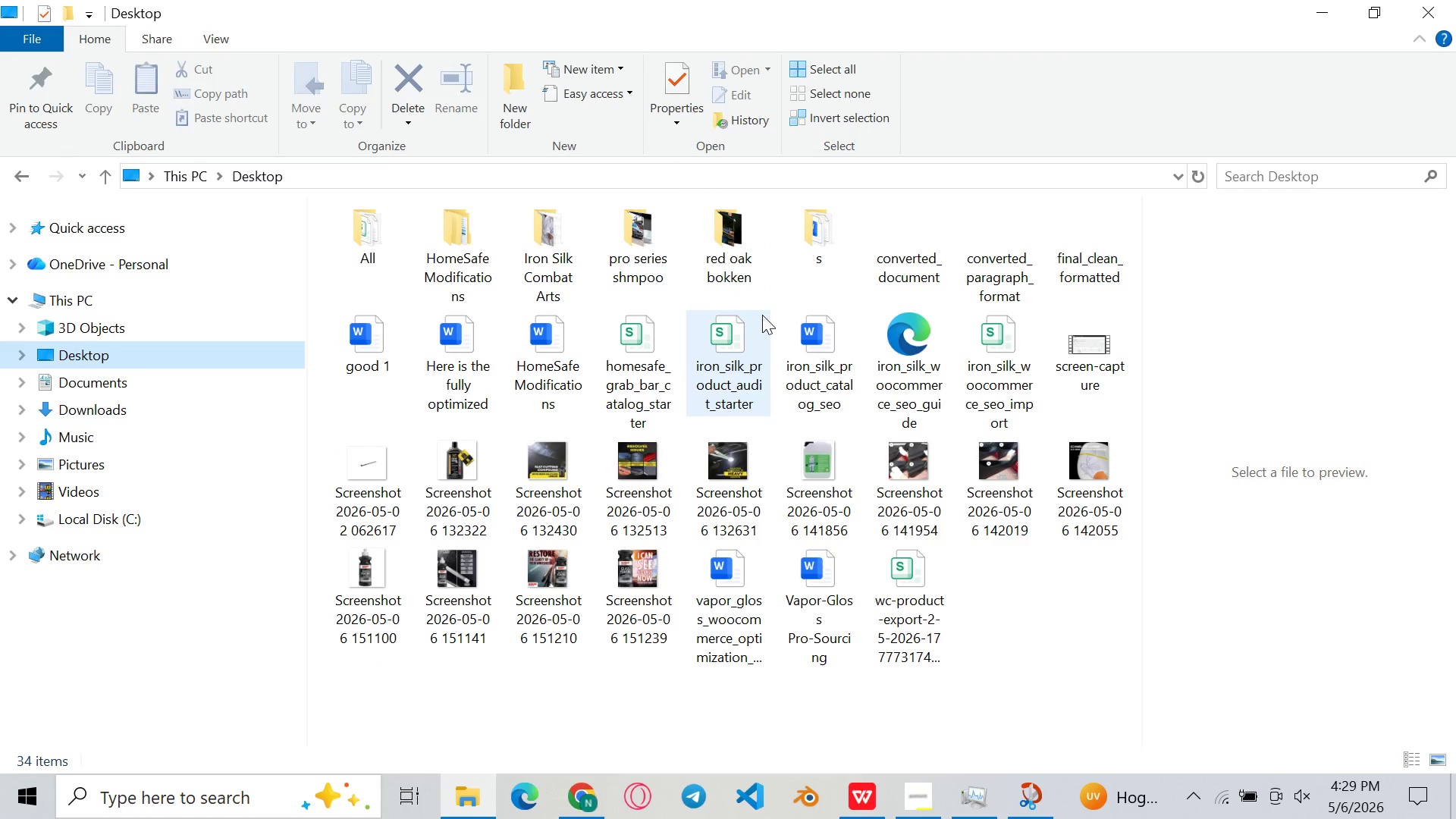 
hold_key(key=ControlLeft, duration=0.42)
scroll: coordinate [762, 315], scroll_direction: up, amount: 5.0
 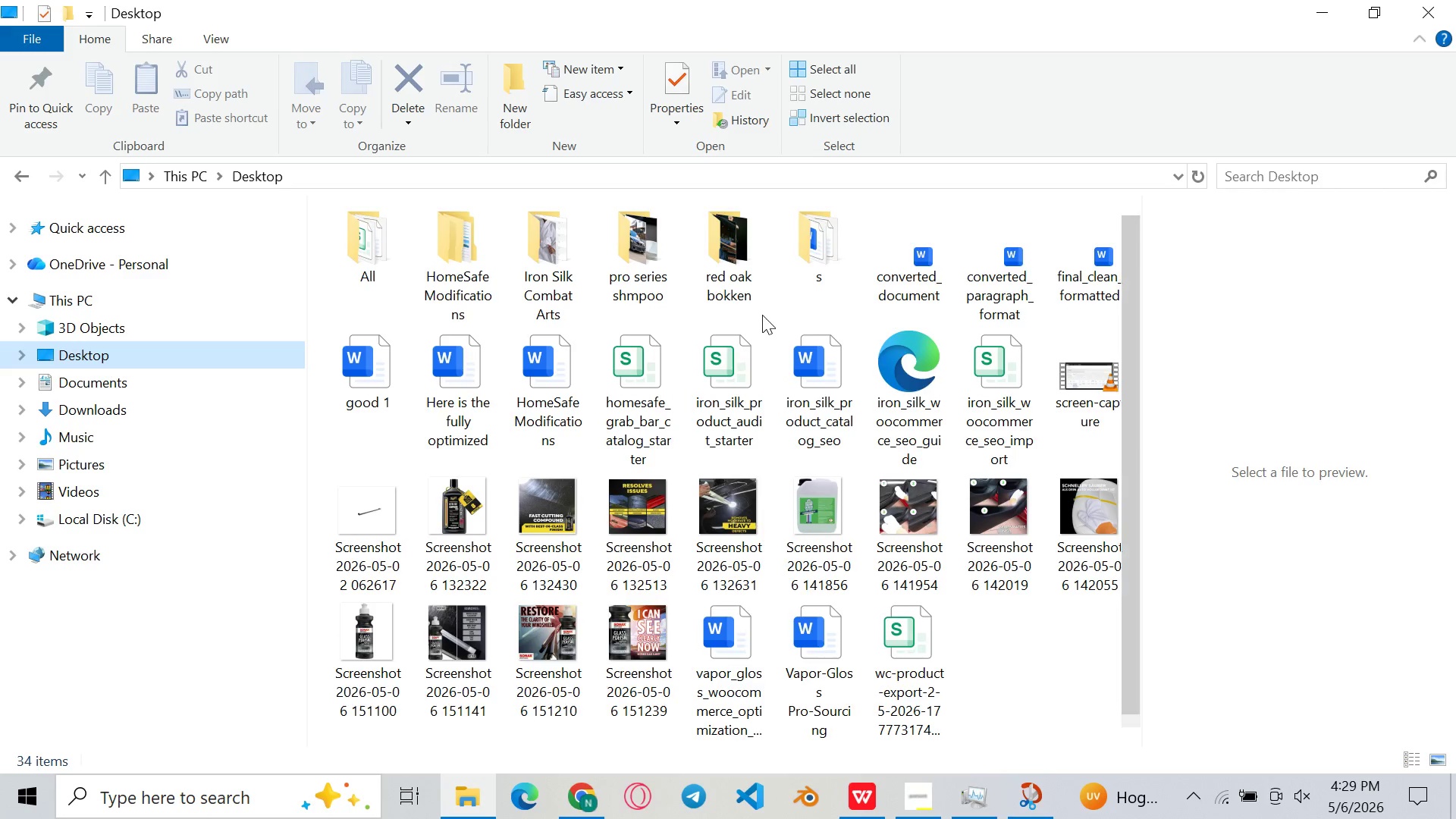 
key(Control+ControlLeft)
 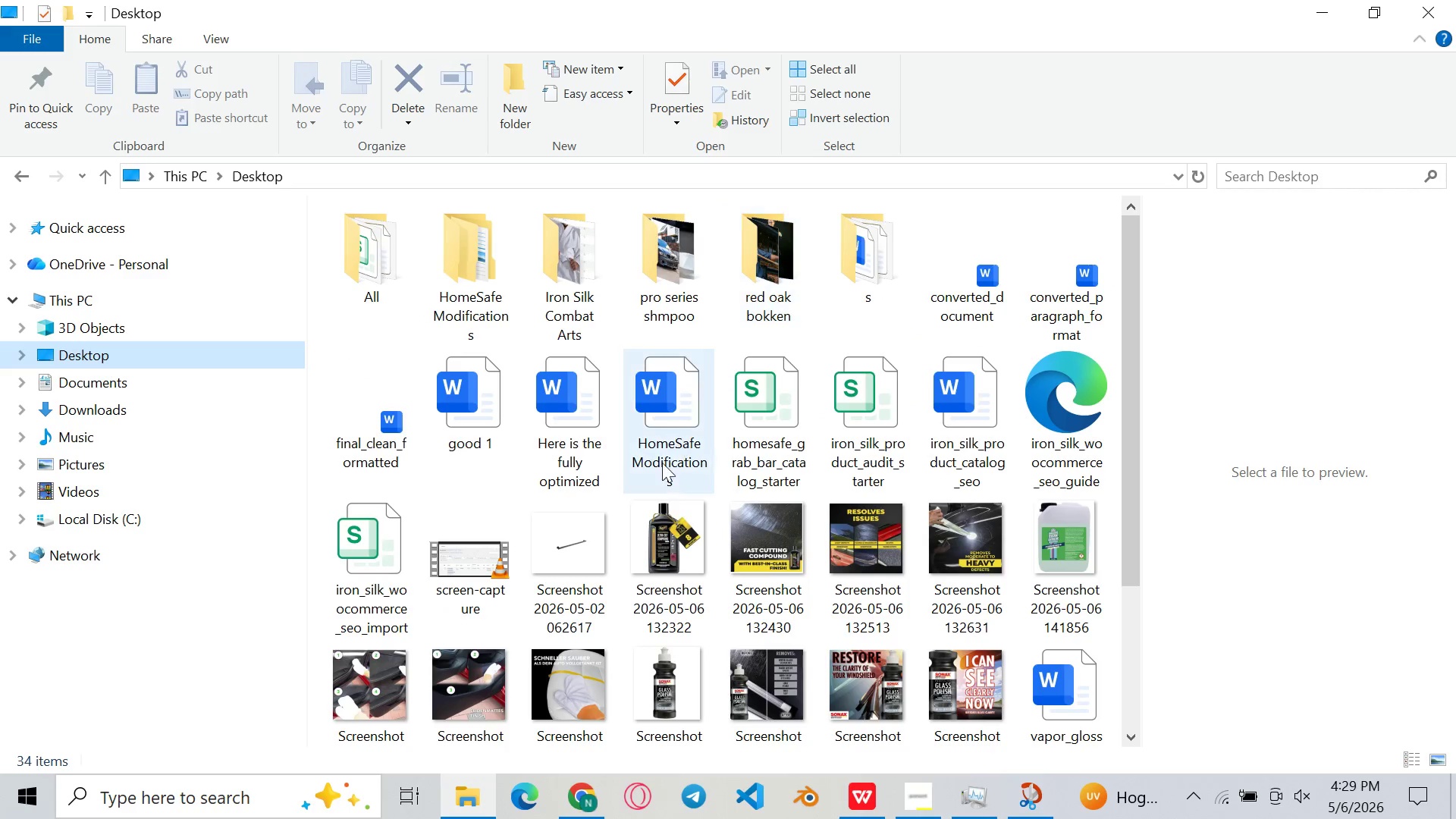 
double_click([668, 505])
 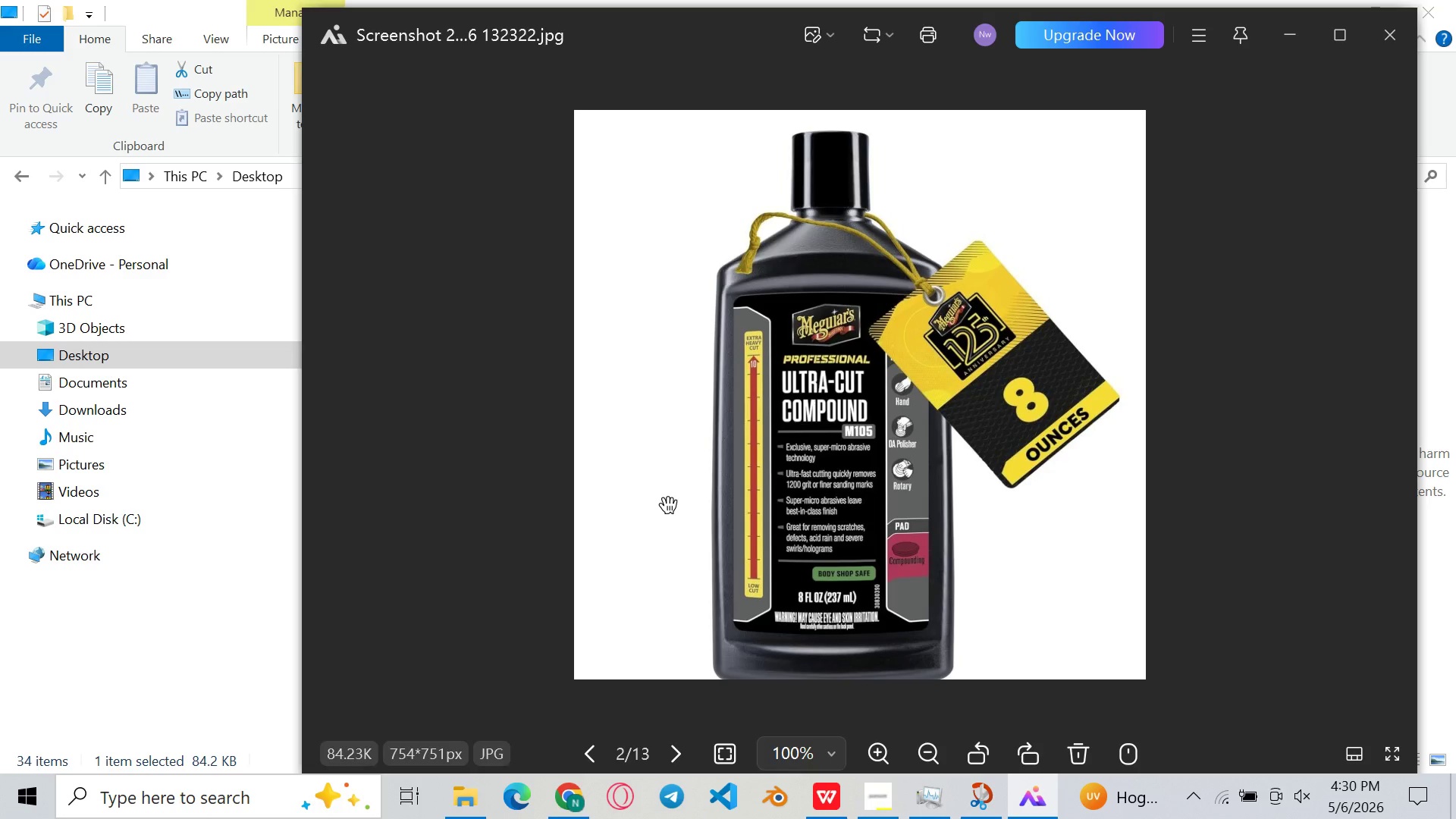 
wait(6.64)
 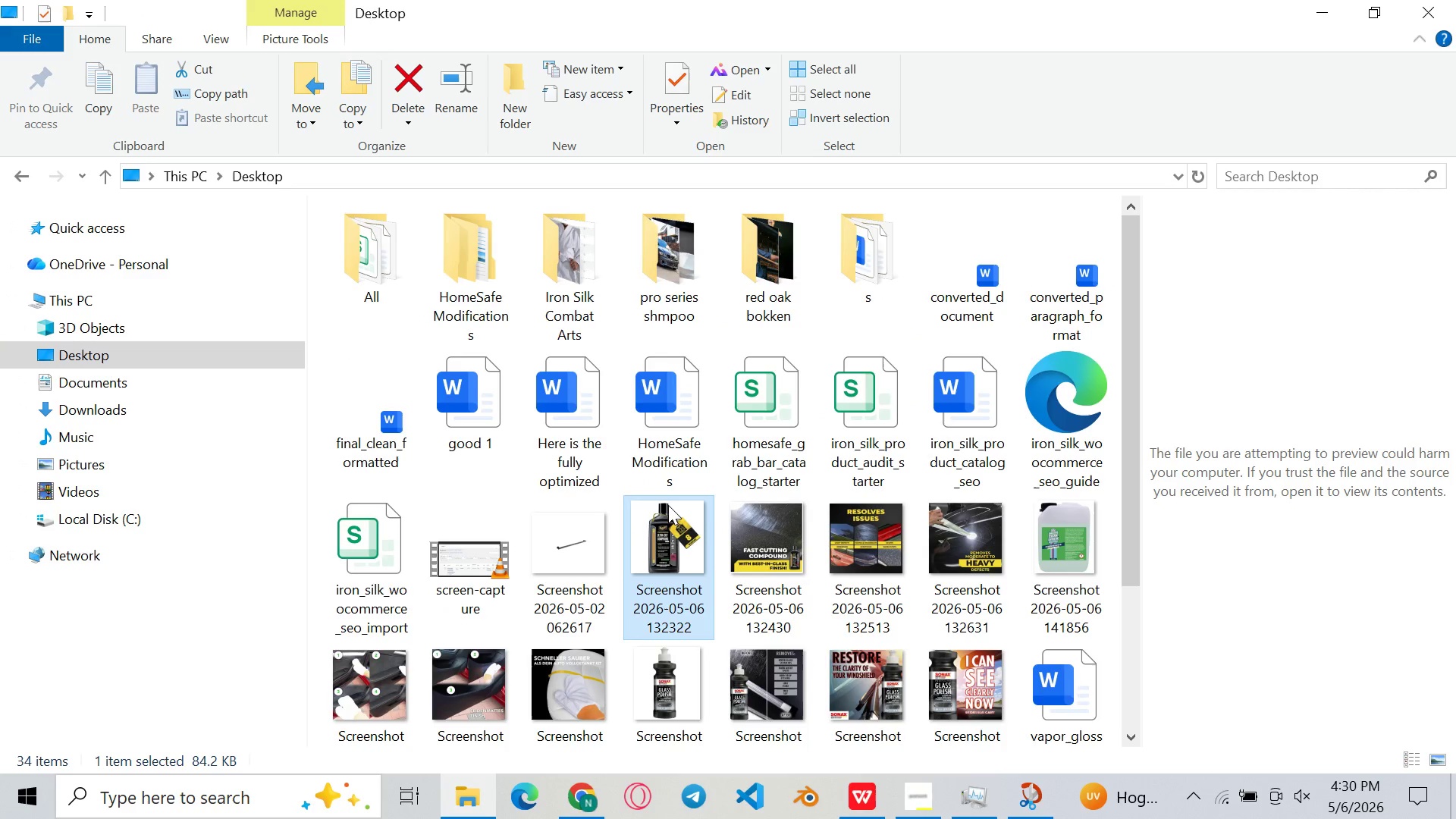 
left_click([1382, 36])
 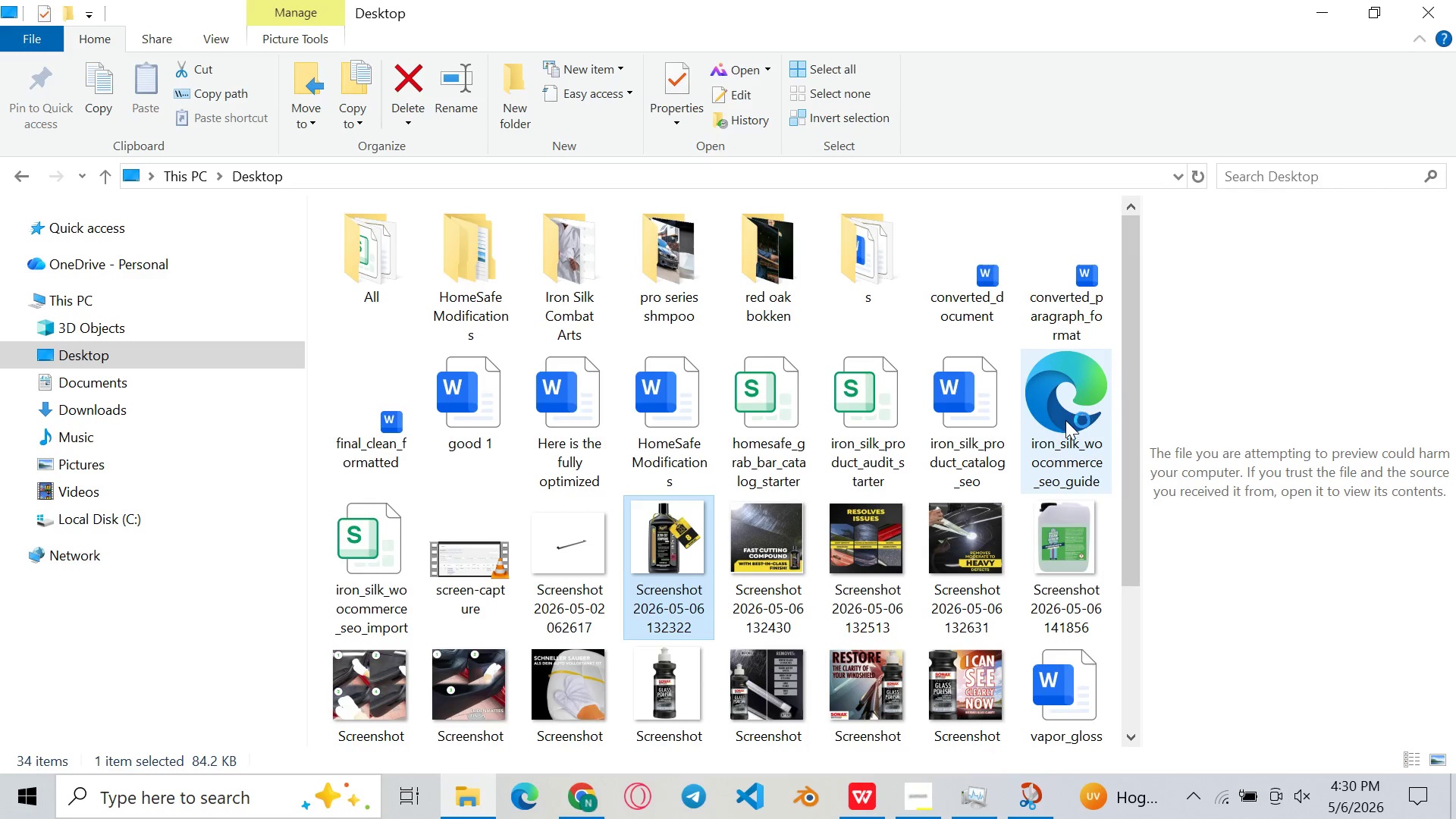 
mouse_move([965, 592])
 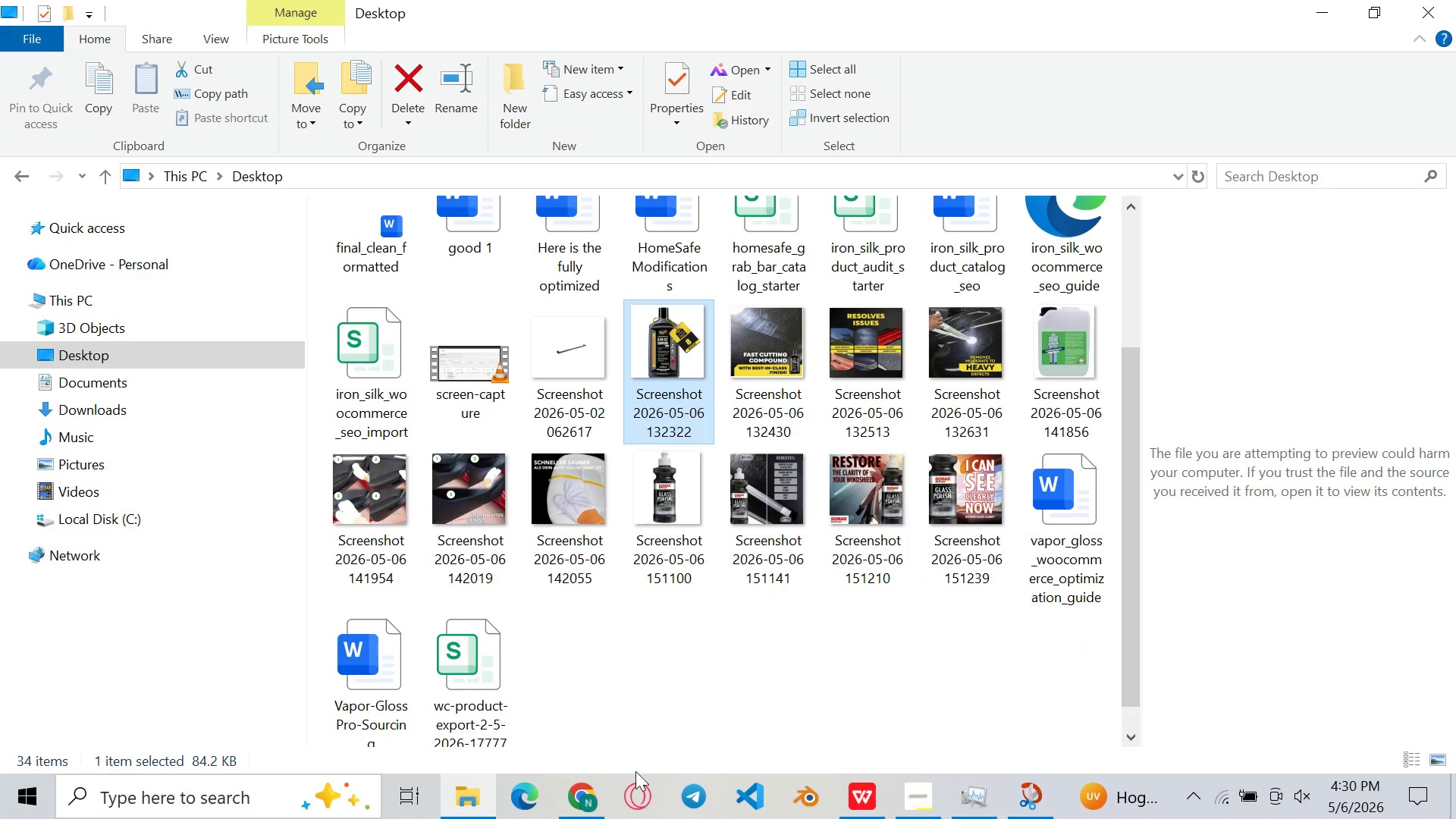 
left_click([579, 804])
 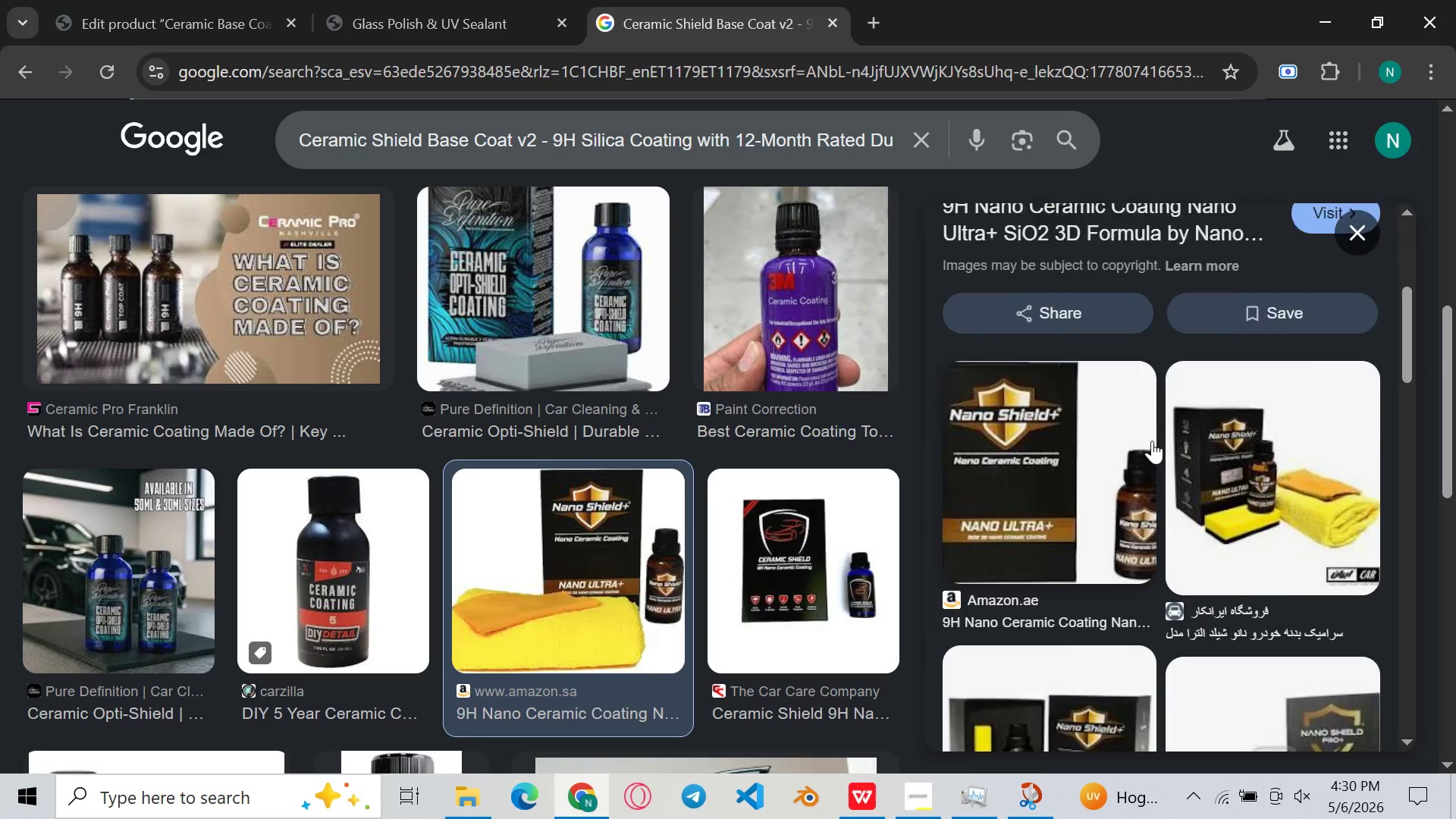 
left_click([1213, 341])
 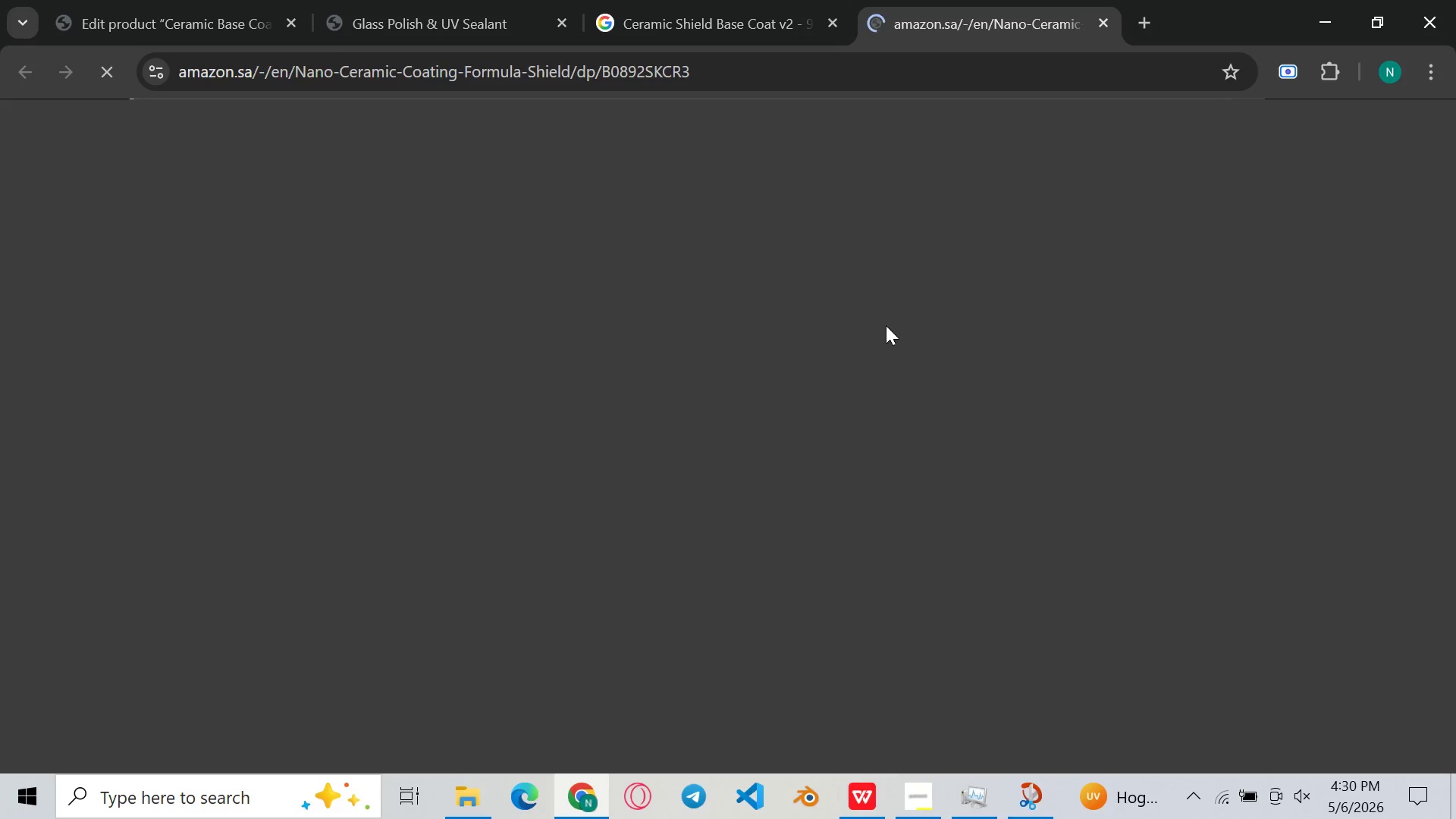 
wait(8.38)
 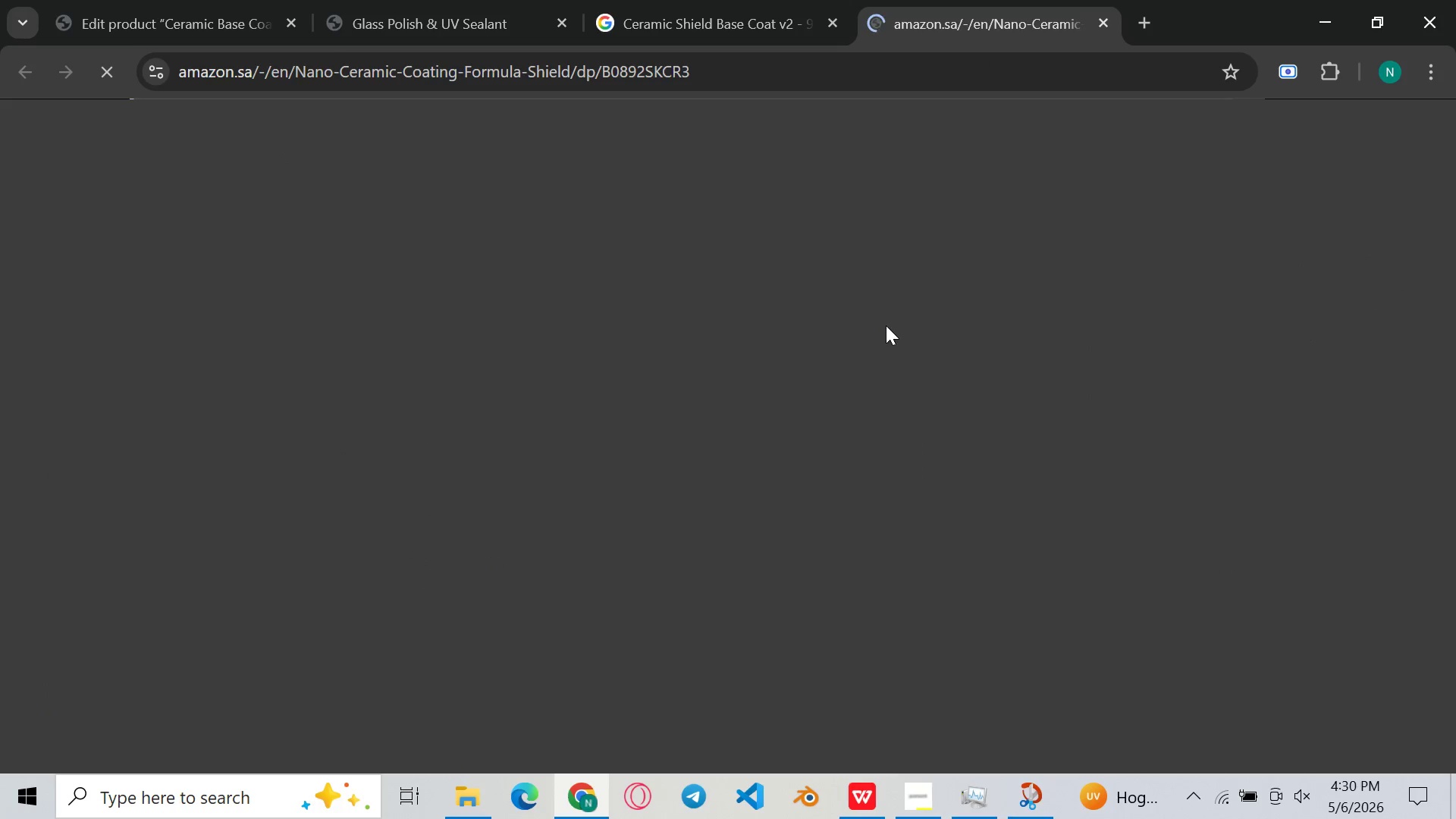 
left_click([40, 350])
 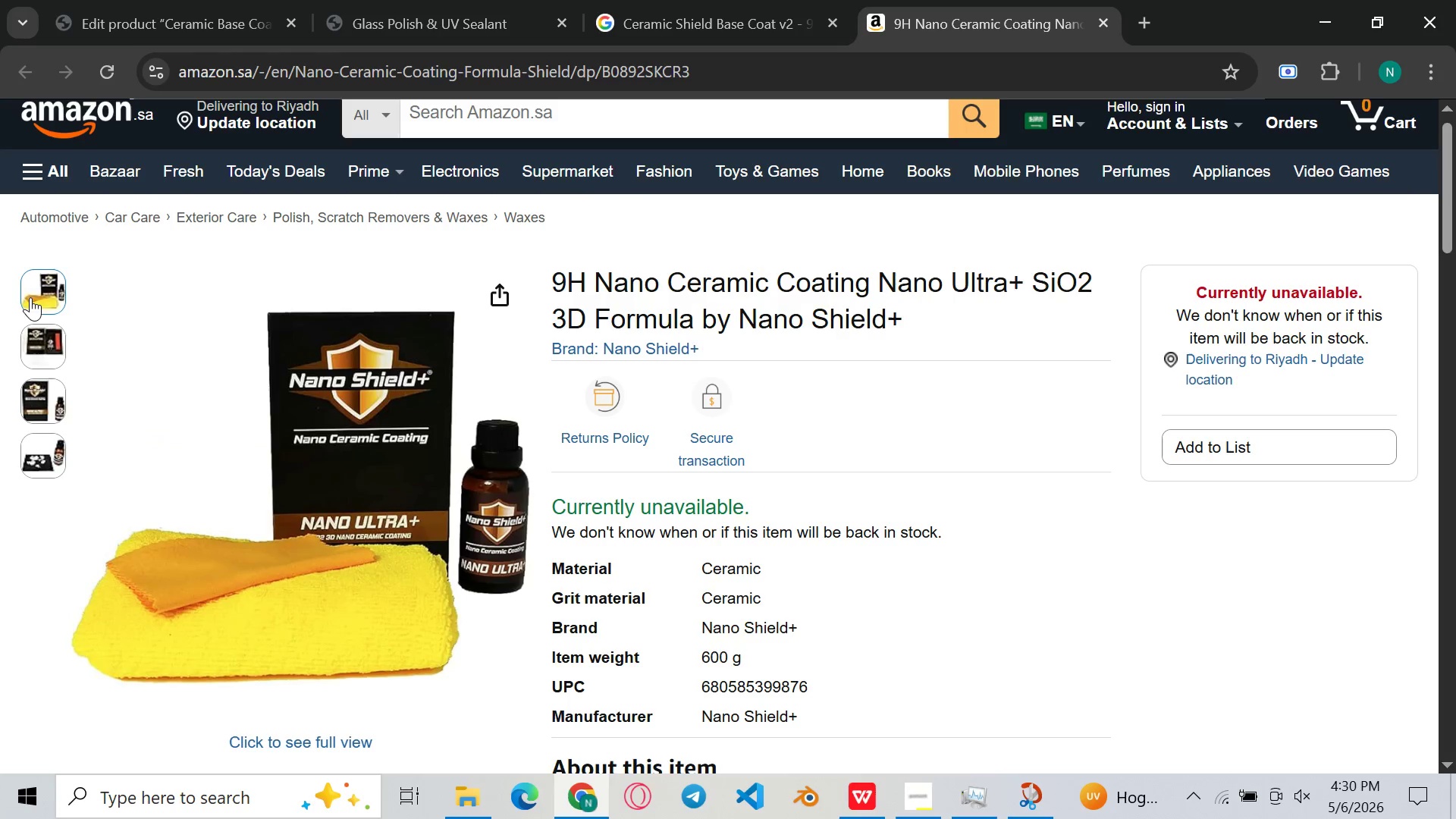 
left_click([30, 287])
 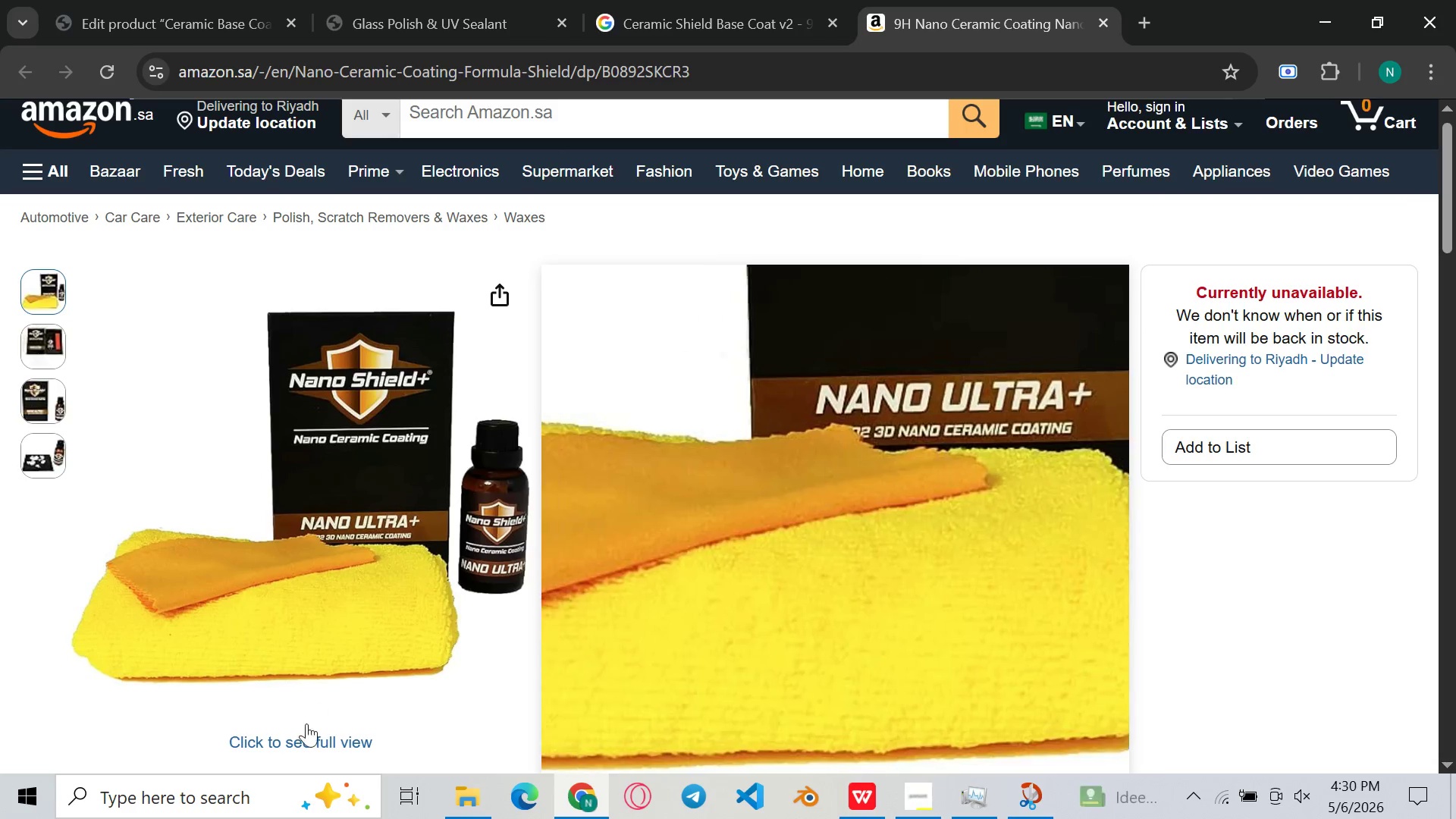 
left_click([297, 746])
 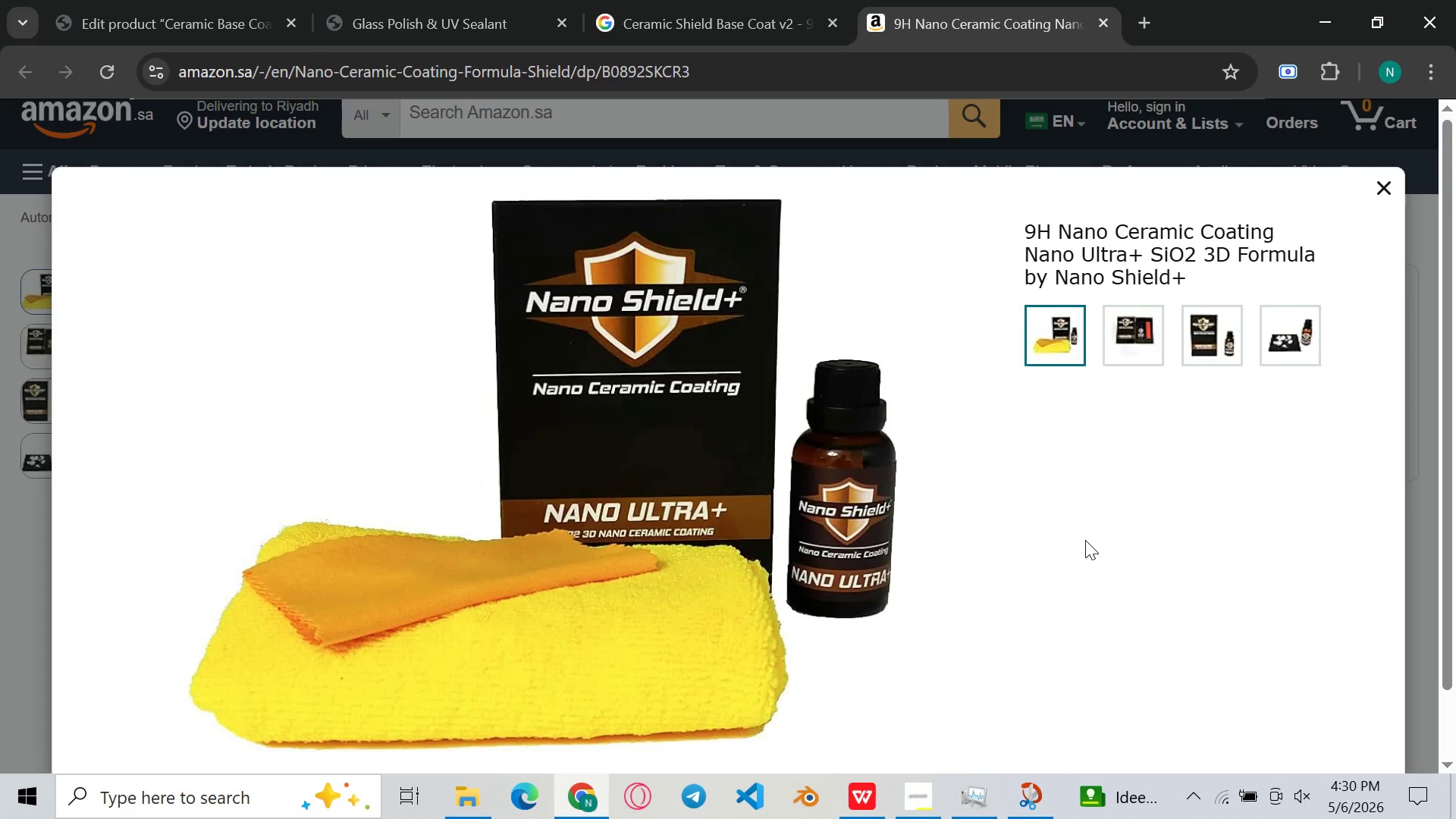 
hold_key(key=MetaLeft, duration=0.45)
 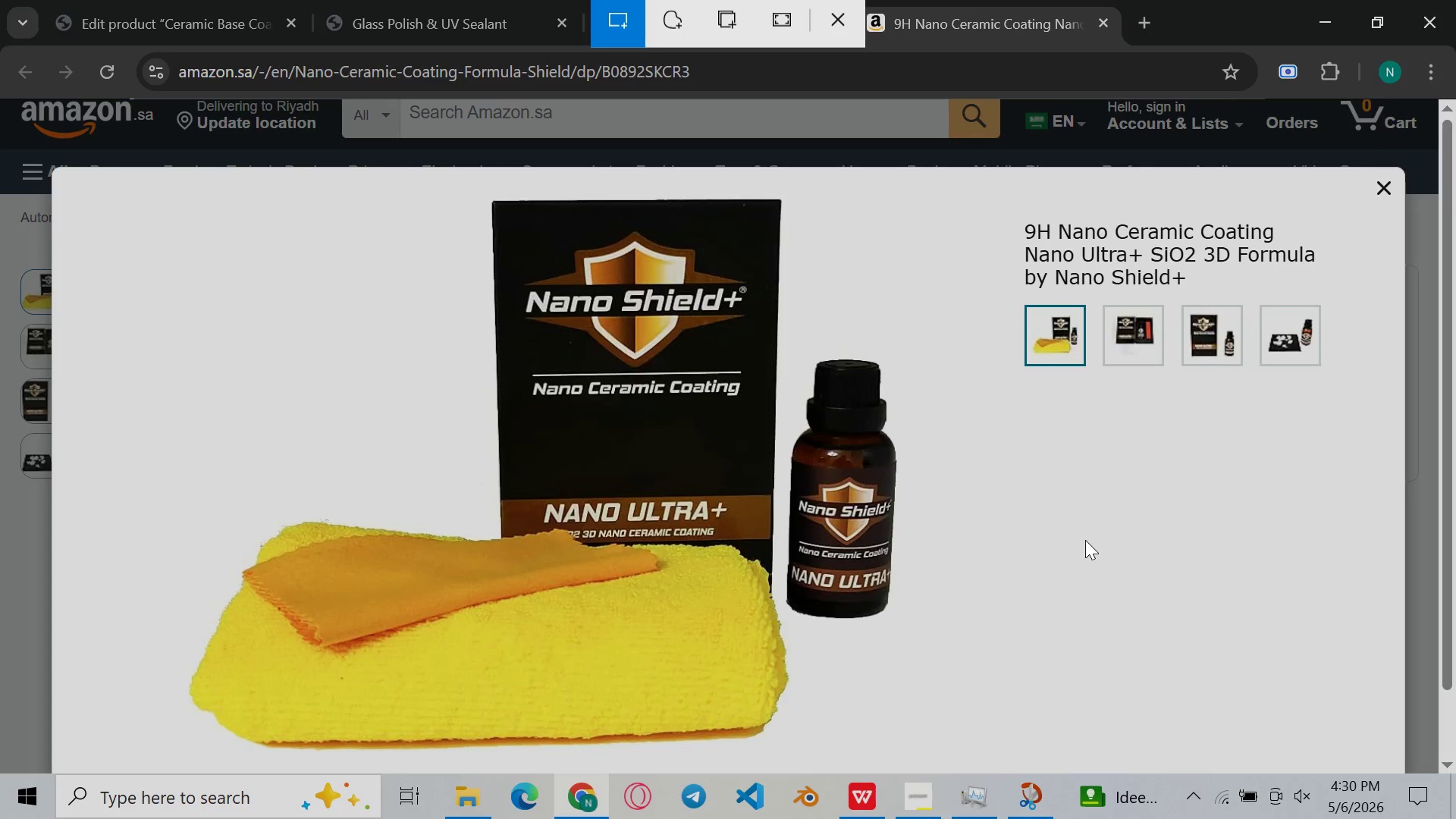 
key(Shift+ShiftLeft)
 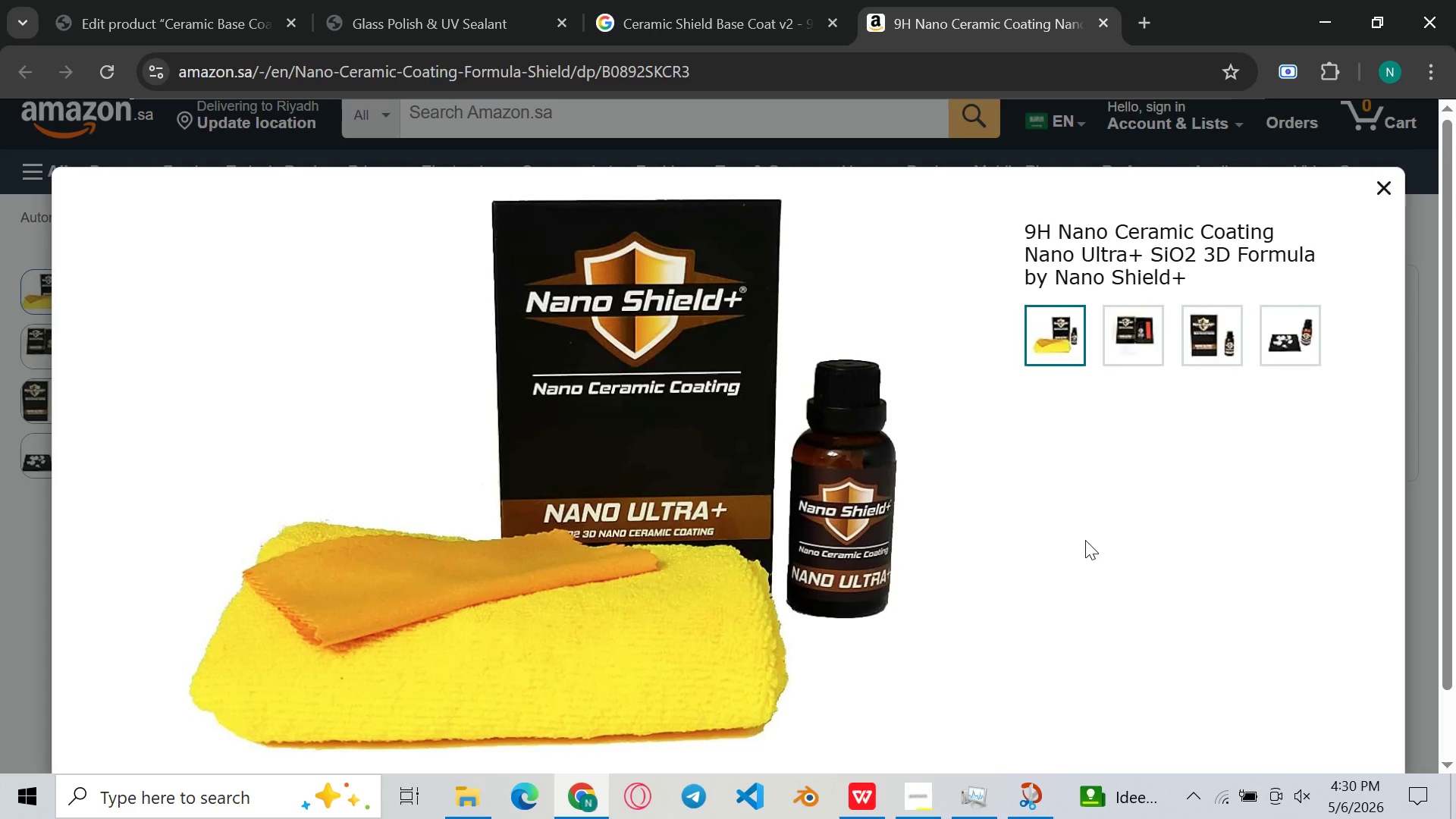 
key(Shift+S)
 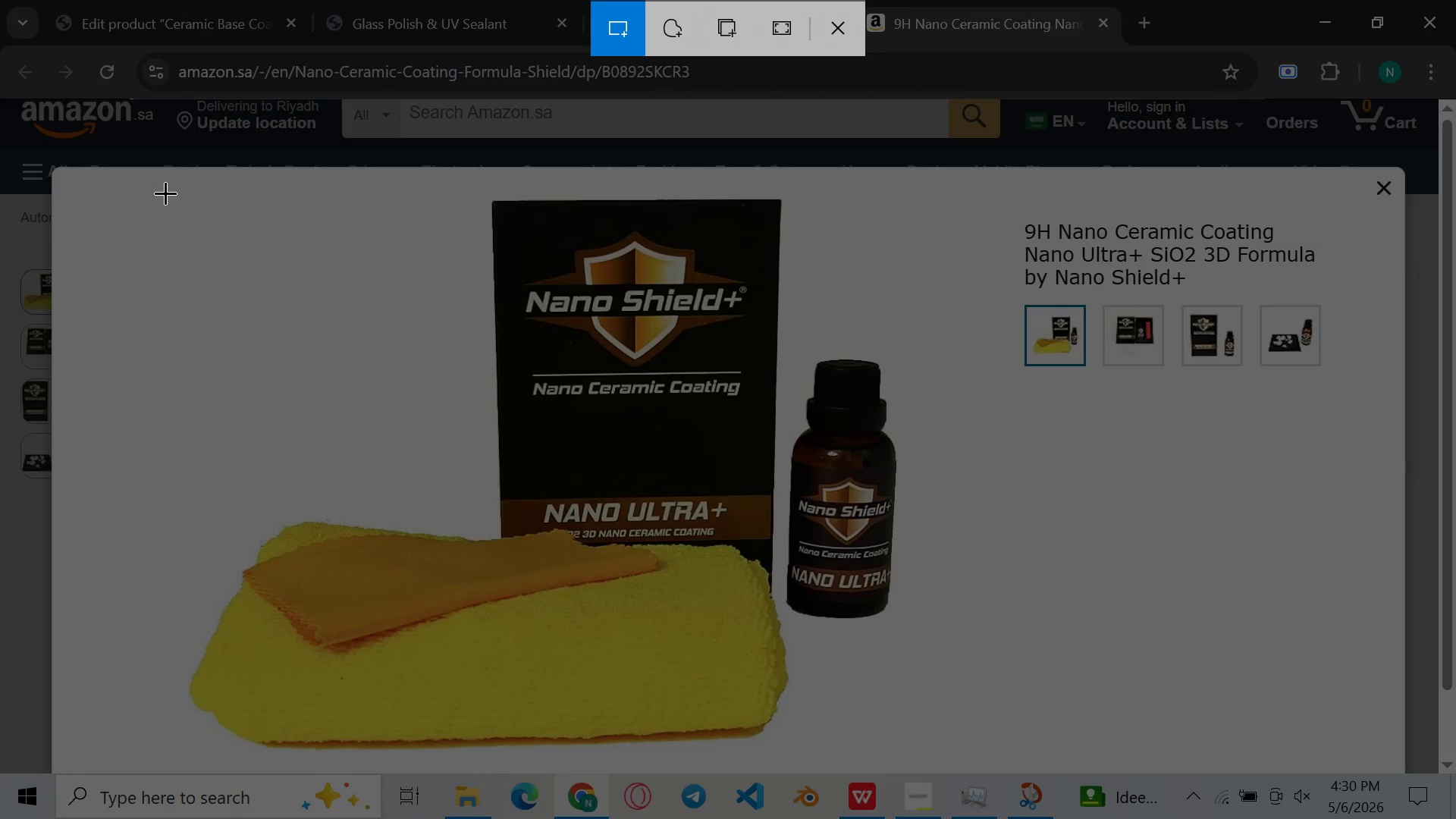 
left_click_drag(start_coordinate=[159, 190], to_coordinate=[909, 751])
 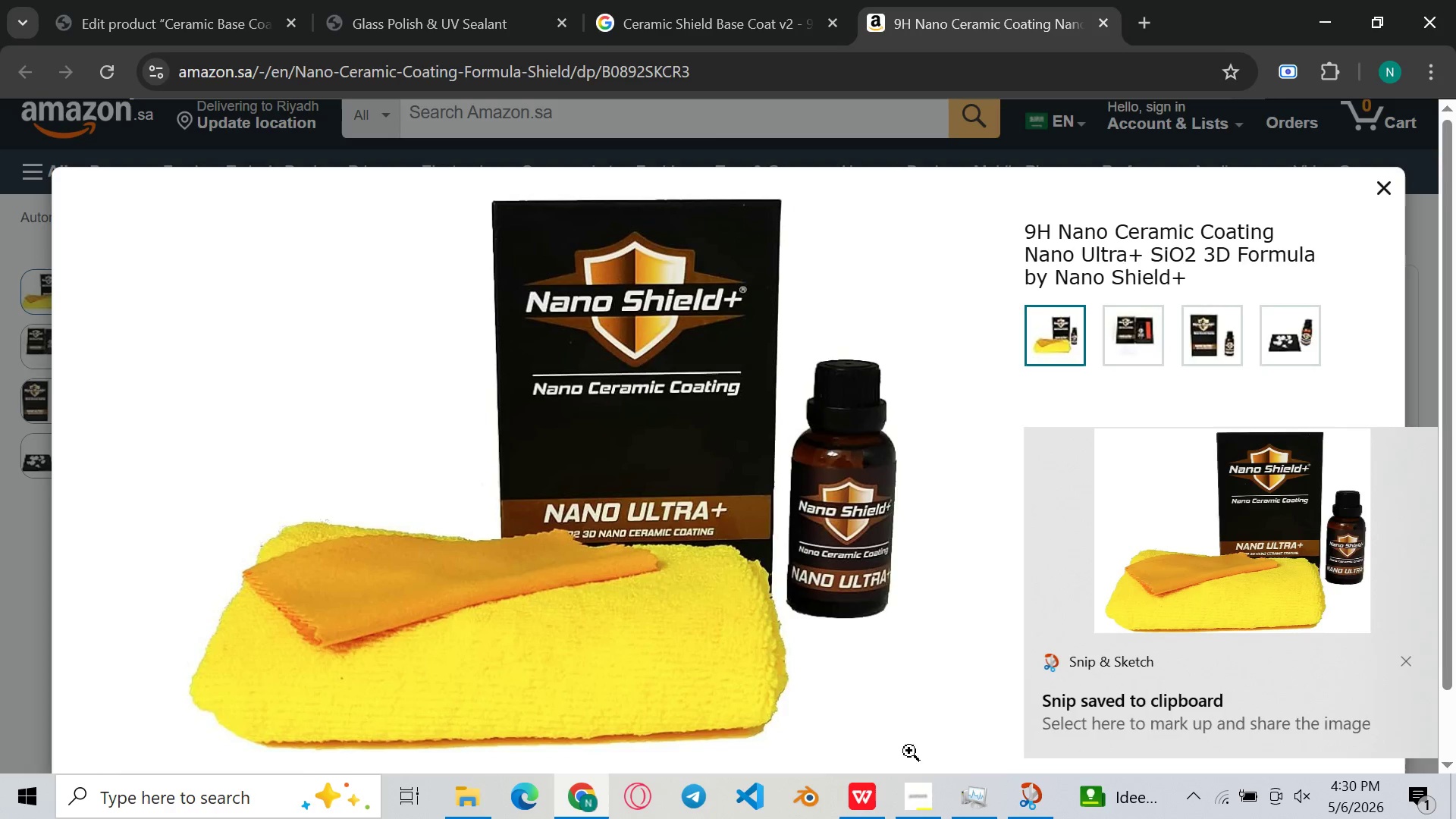 
double_click([1324, 635])
 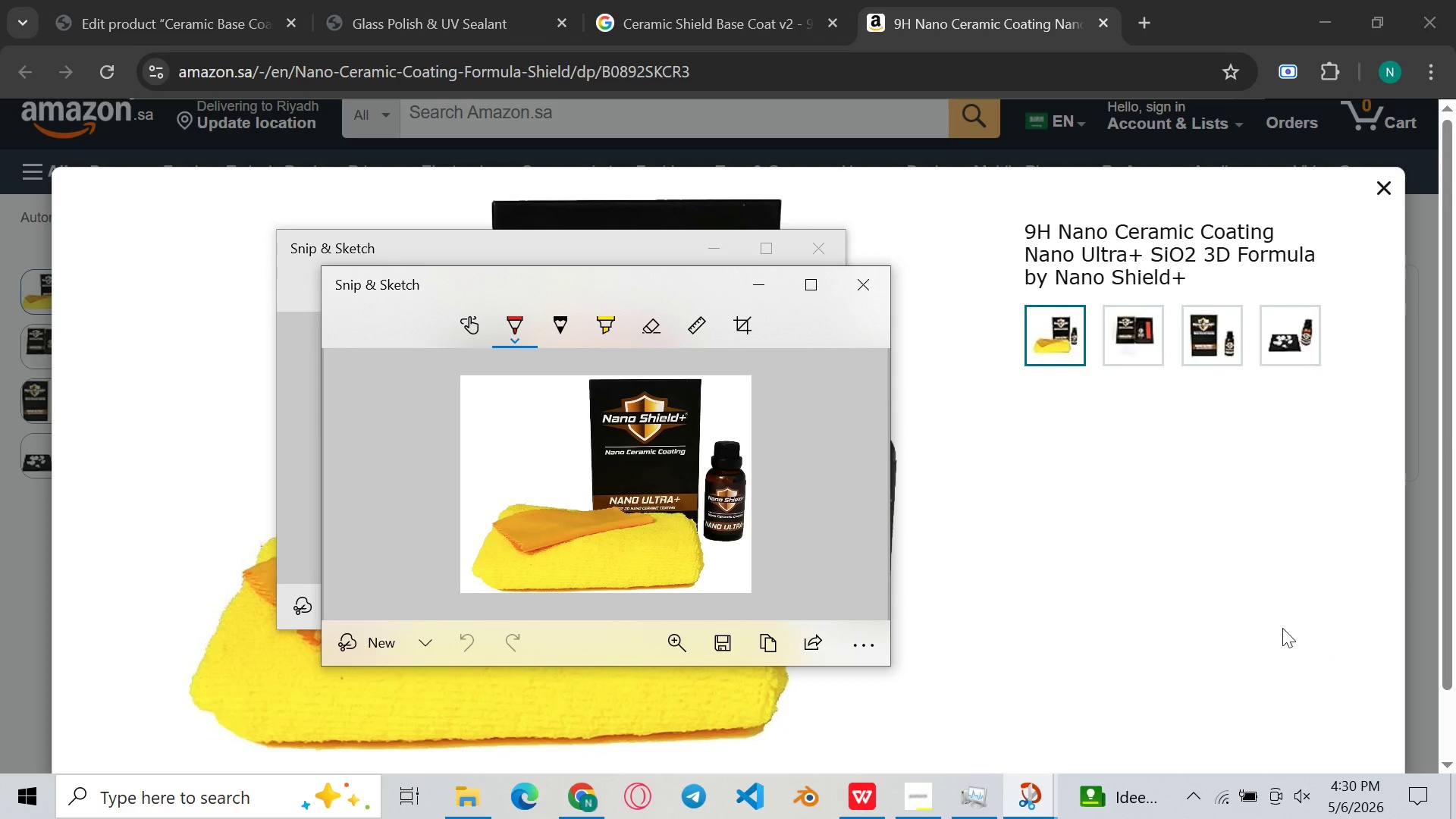 
left_click([730, 656])
 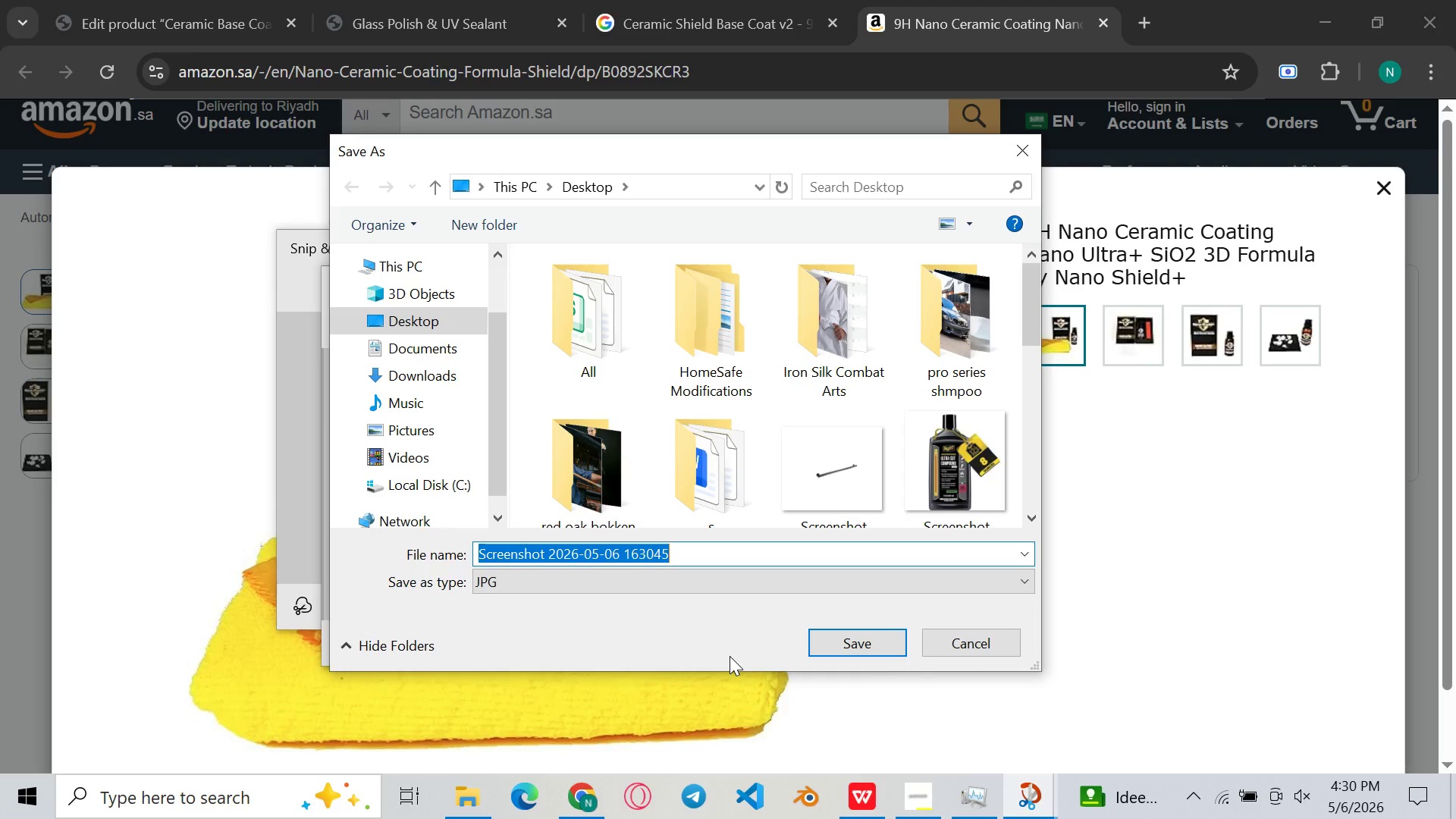 
wait(5.5)
 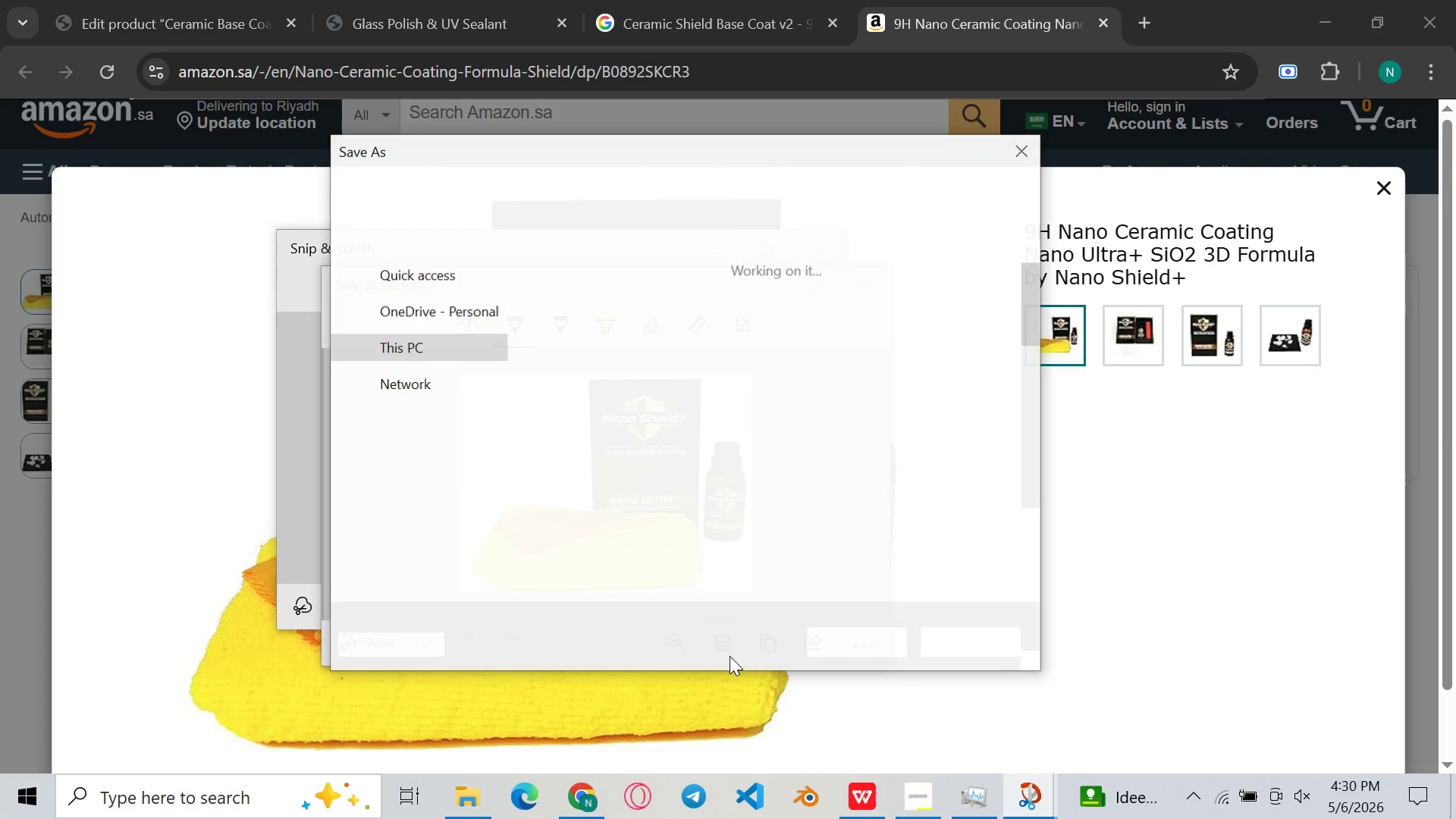 
left_click([872, 646])
 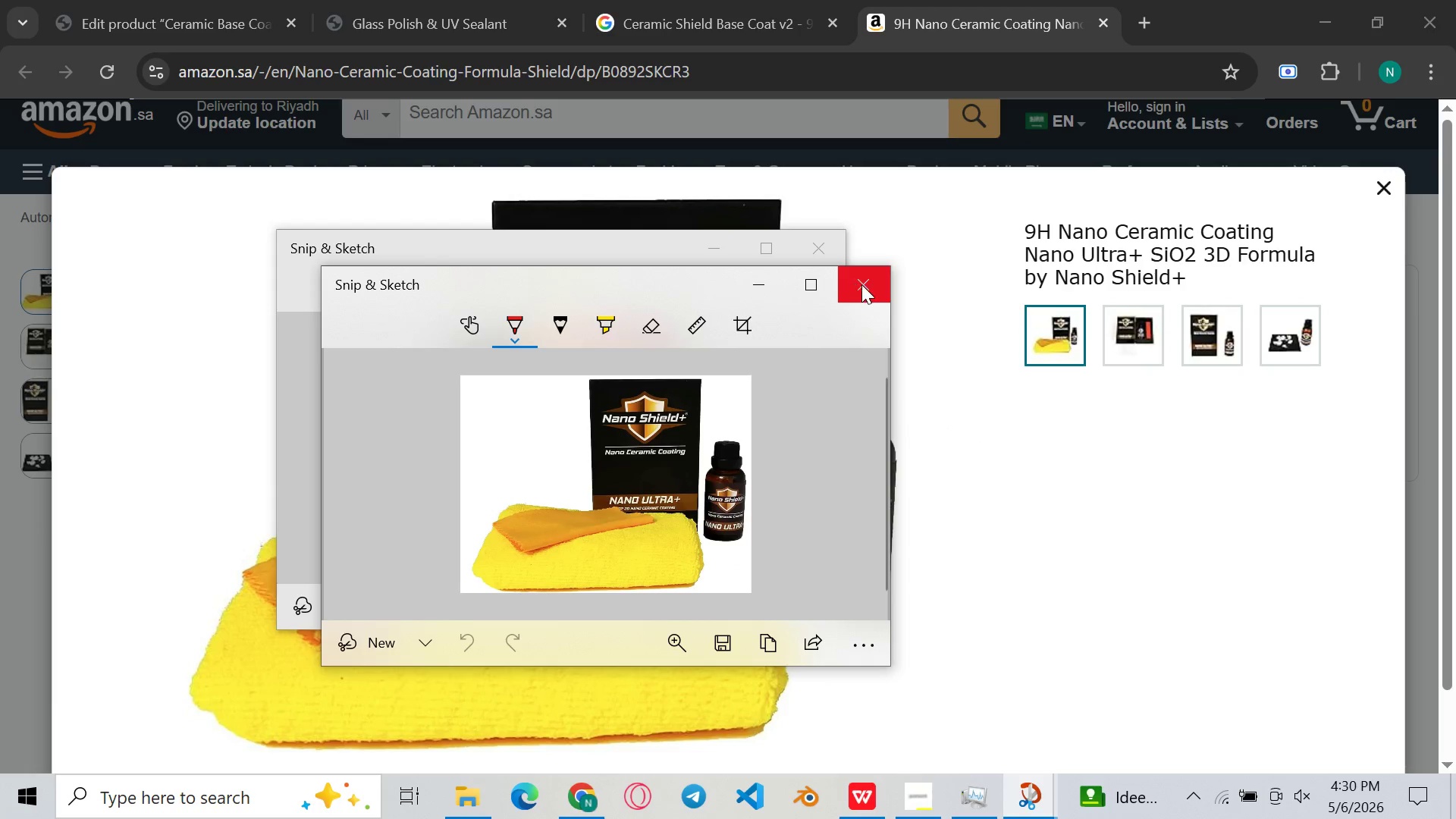 
left_click([861, 284])
 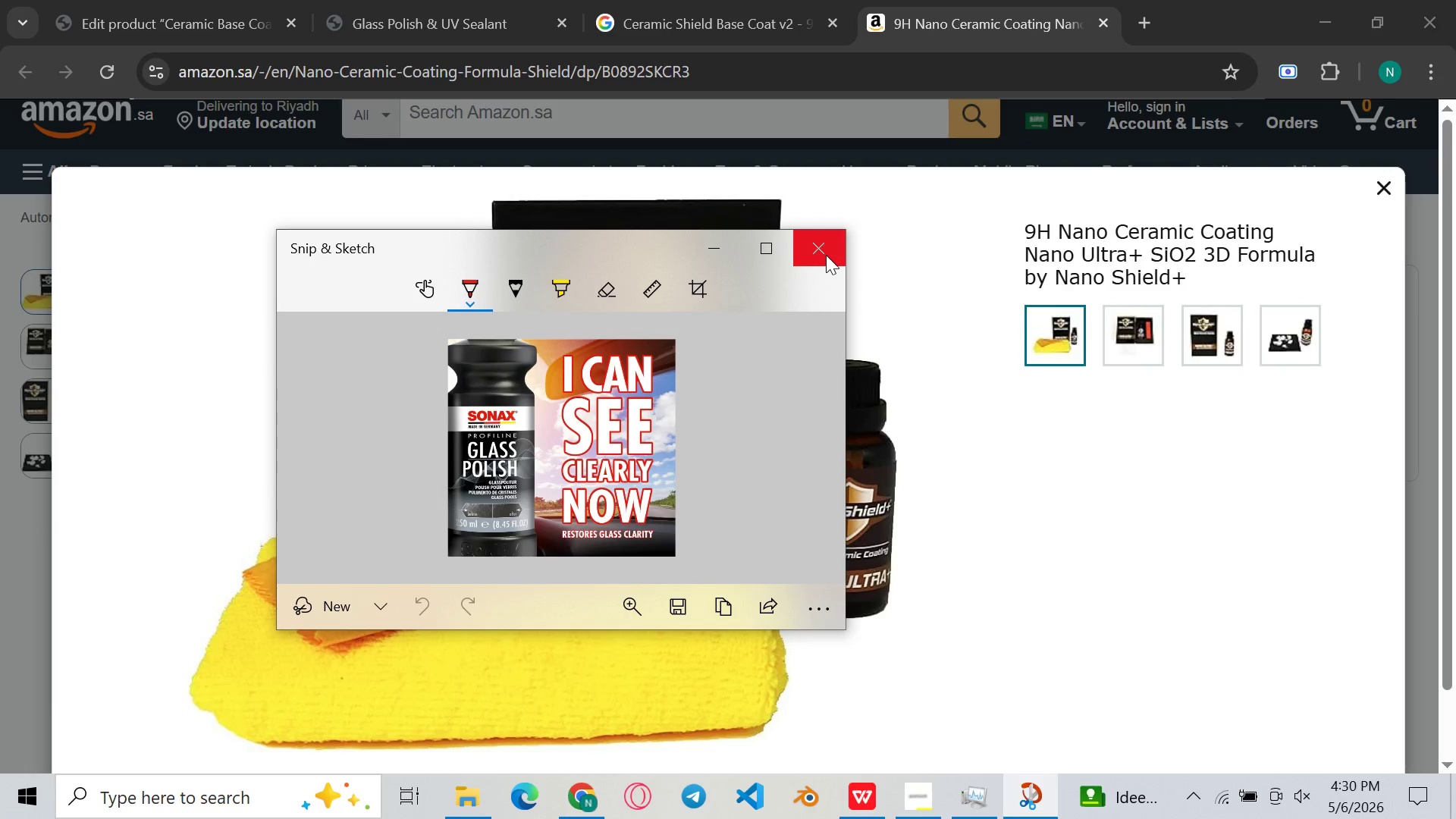 
wait(5.42)
 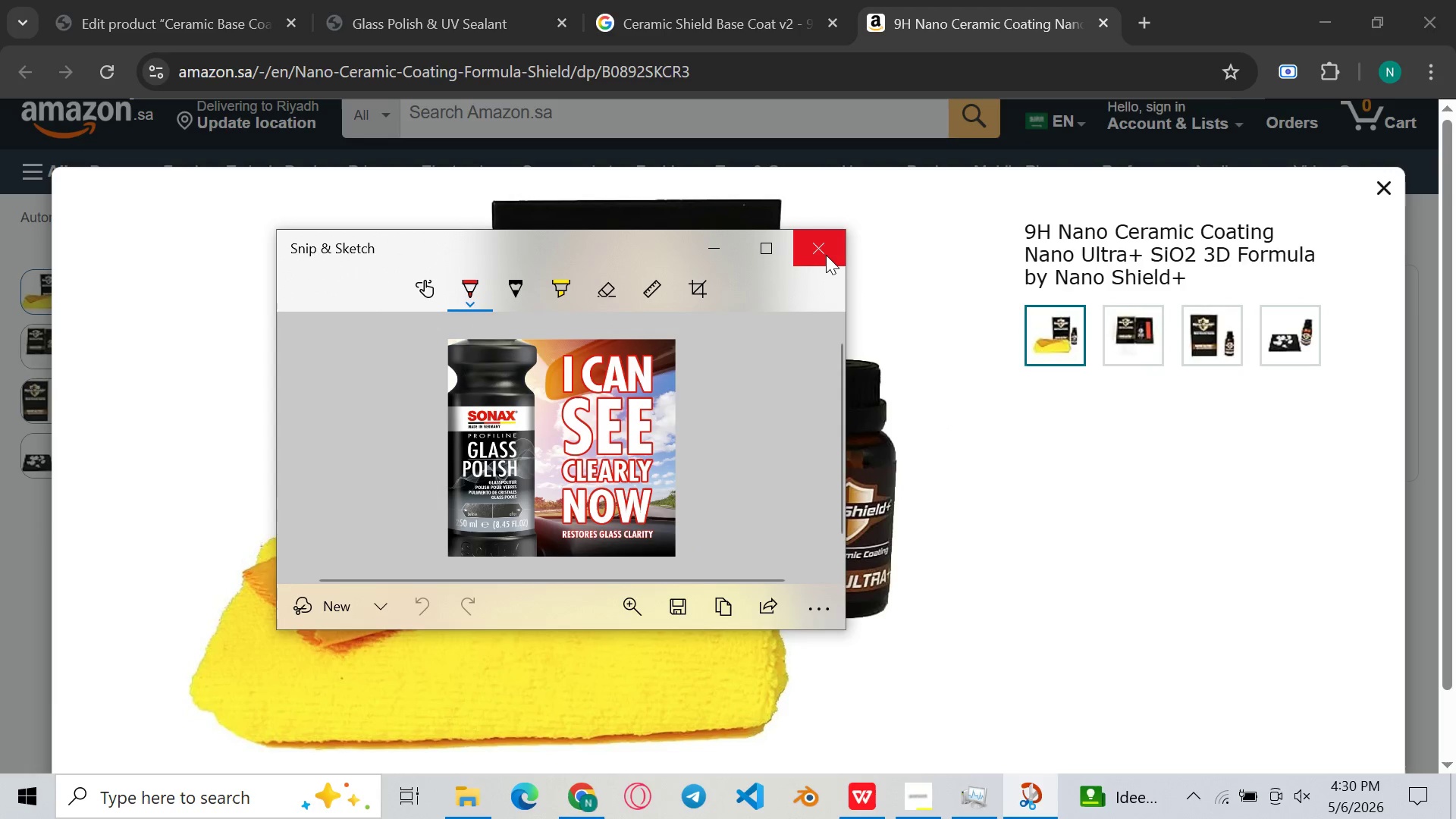 
left_click([826, 255])
 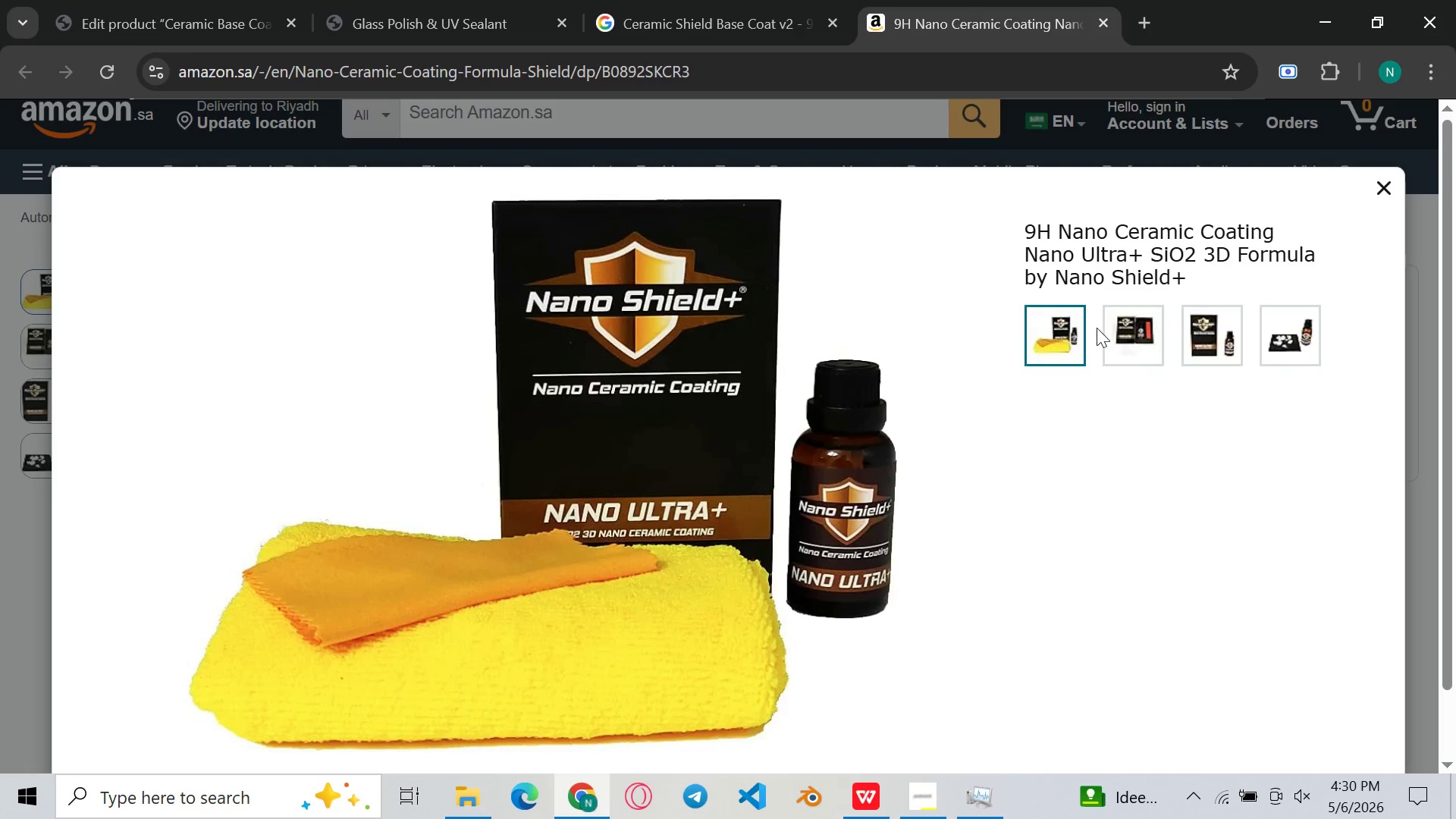 
left_click([1103, 325])
 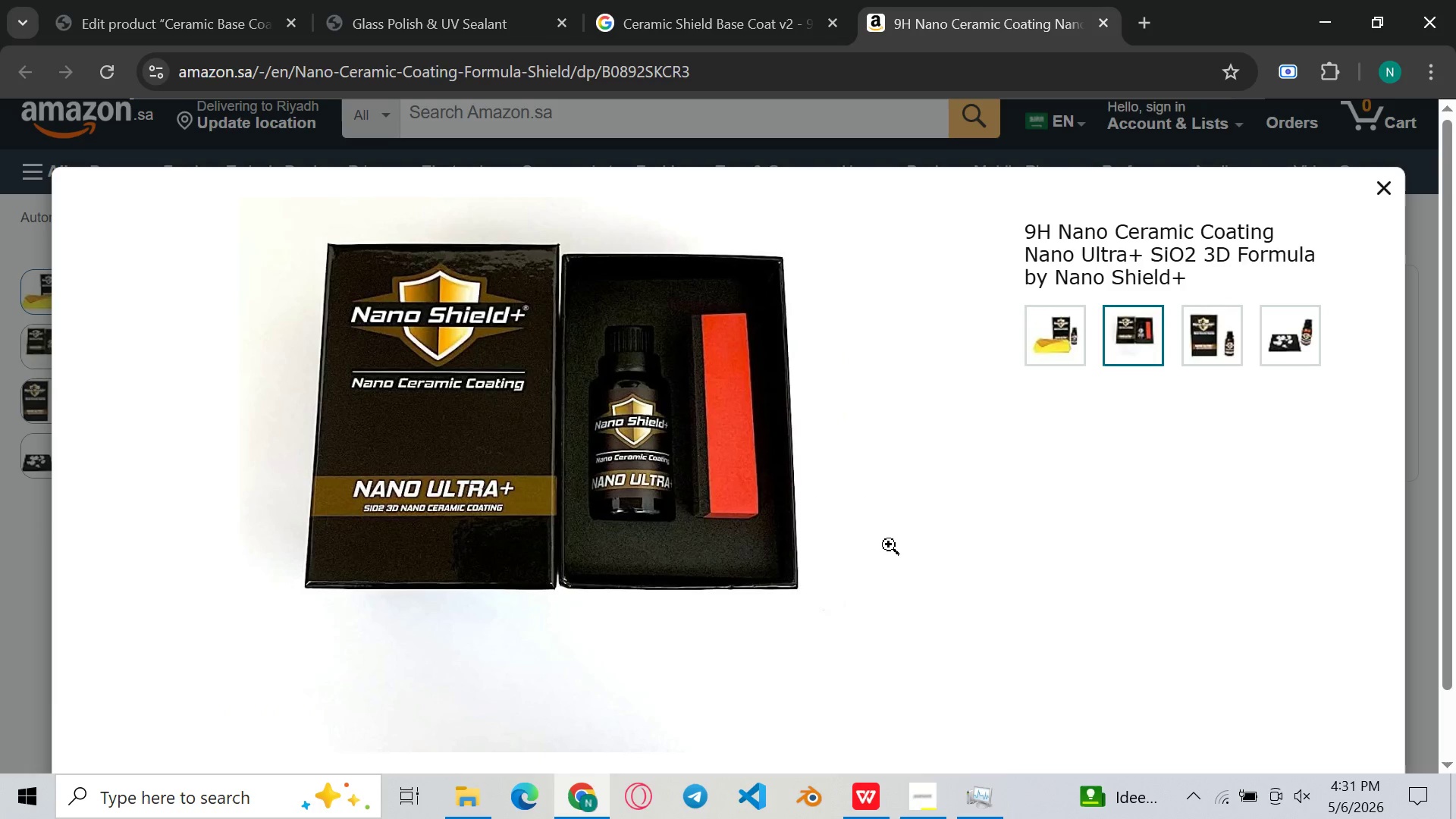 
key(Meta+Shift+ShiftLeft)
 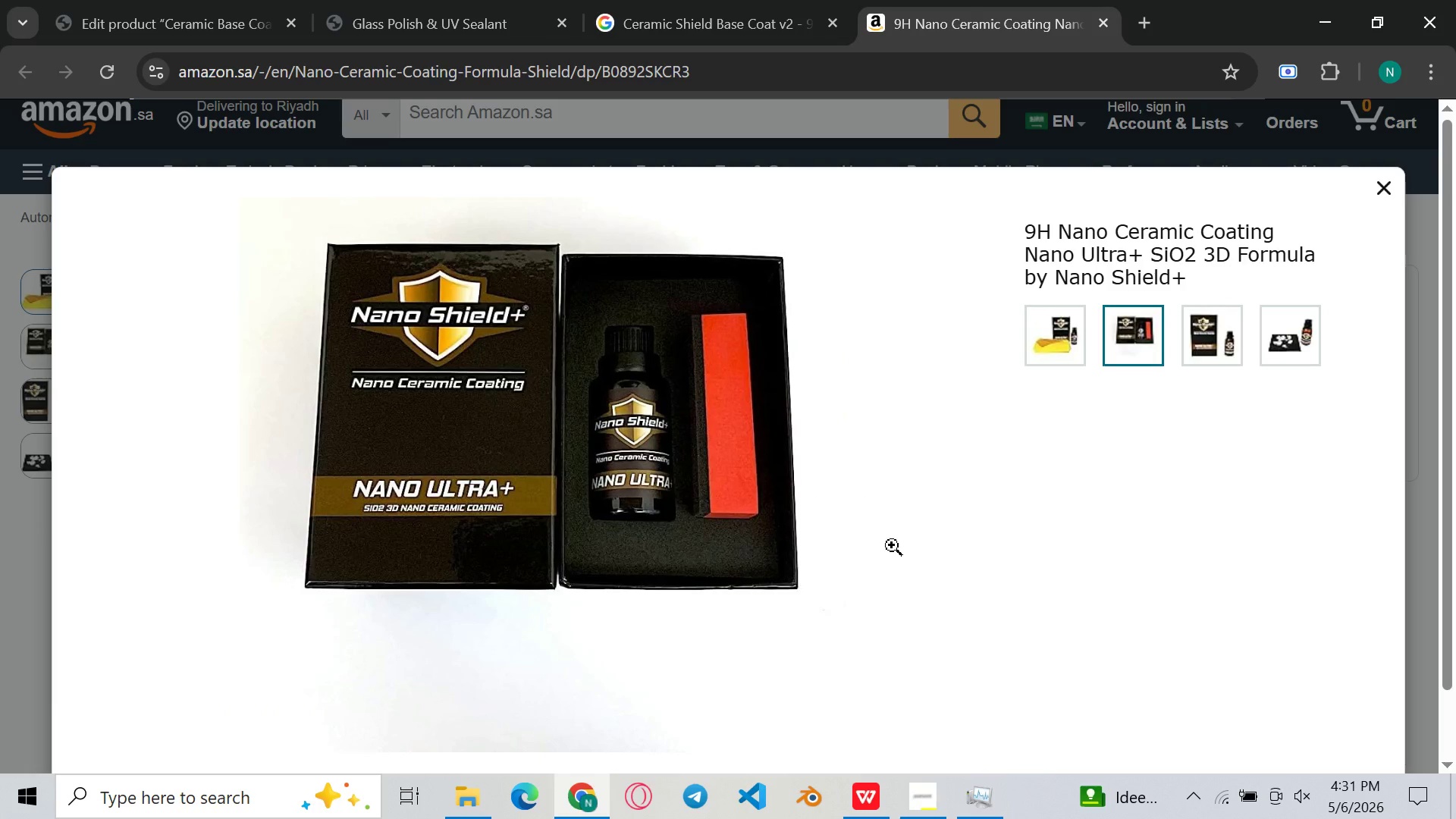 
key(Meta+Shift+S)
 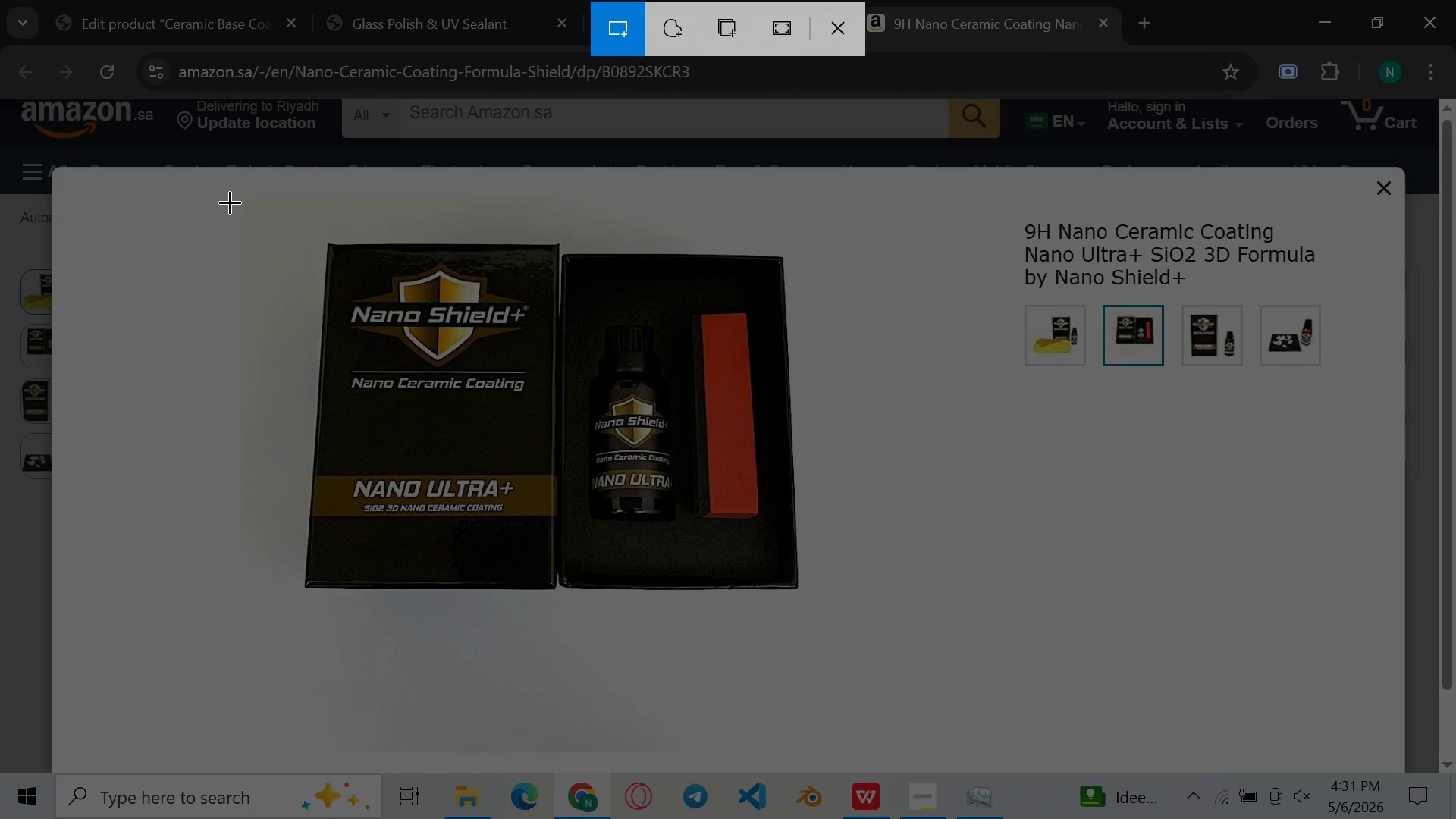 
left_click_drag(start_coordinate=[230, 202], to_coordinate=[915, 742])
 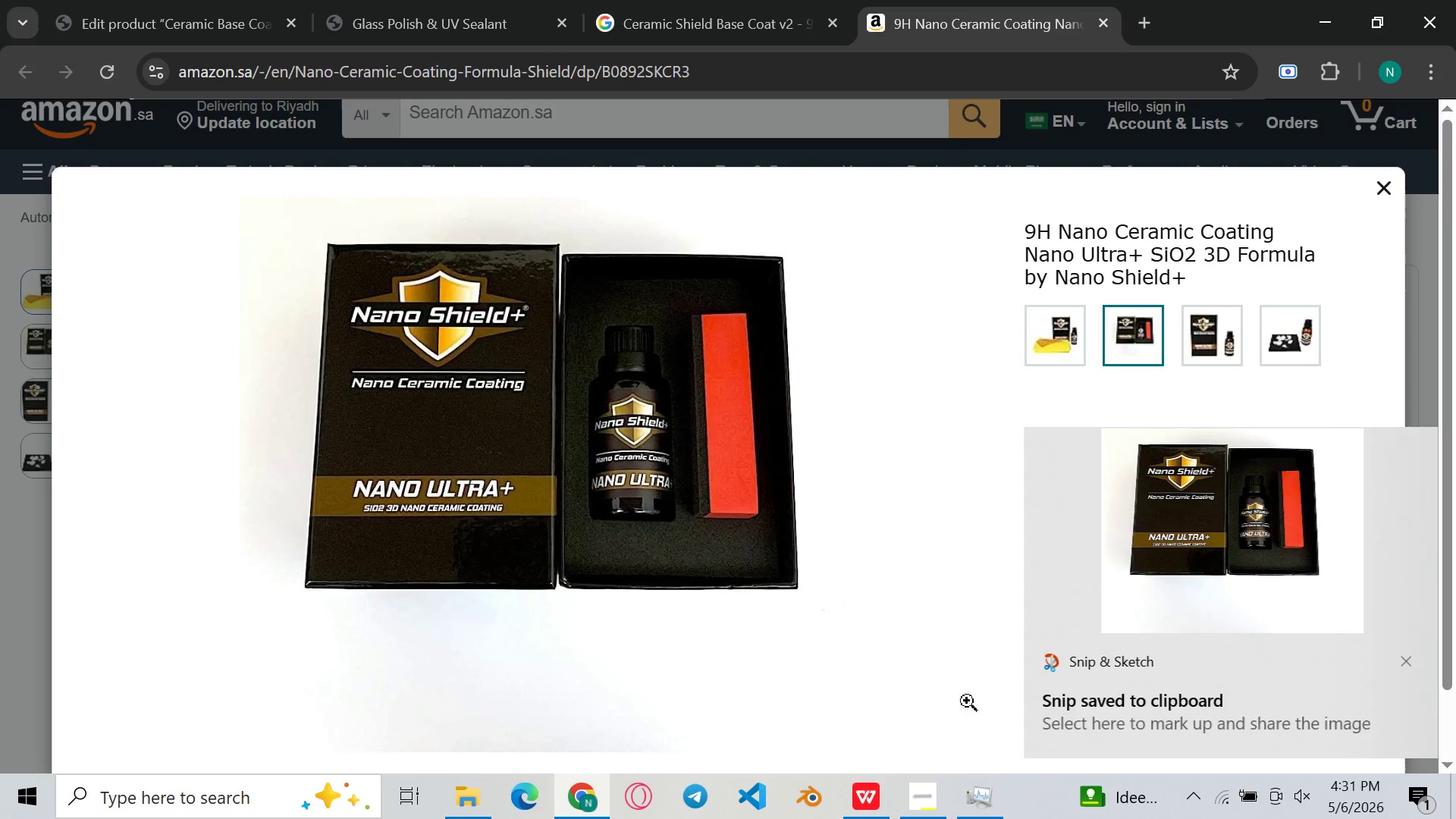 
double_click([1242, 580])
 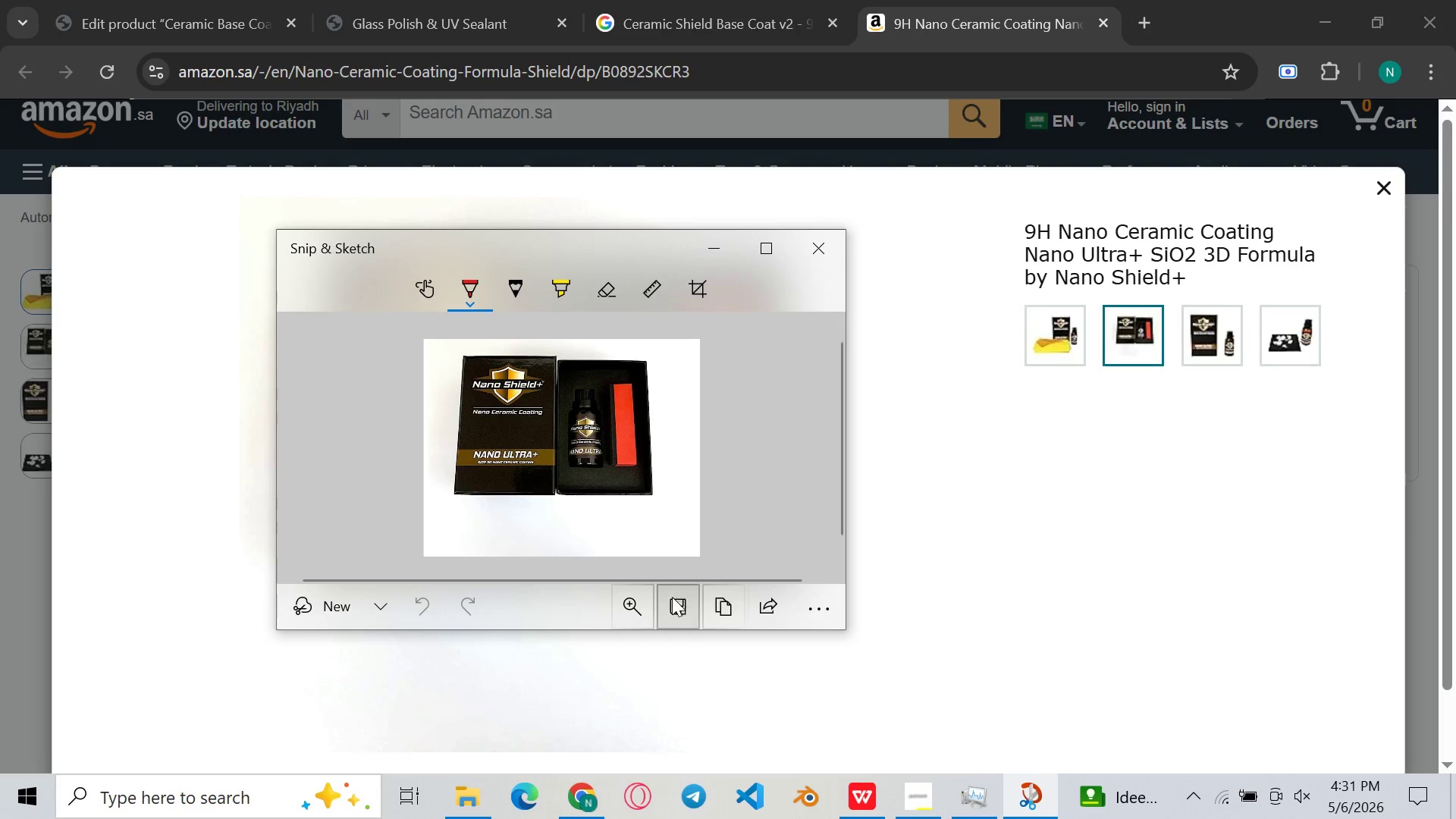 
left_click([685, 599])
 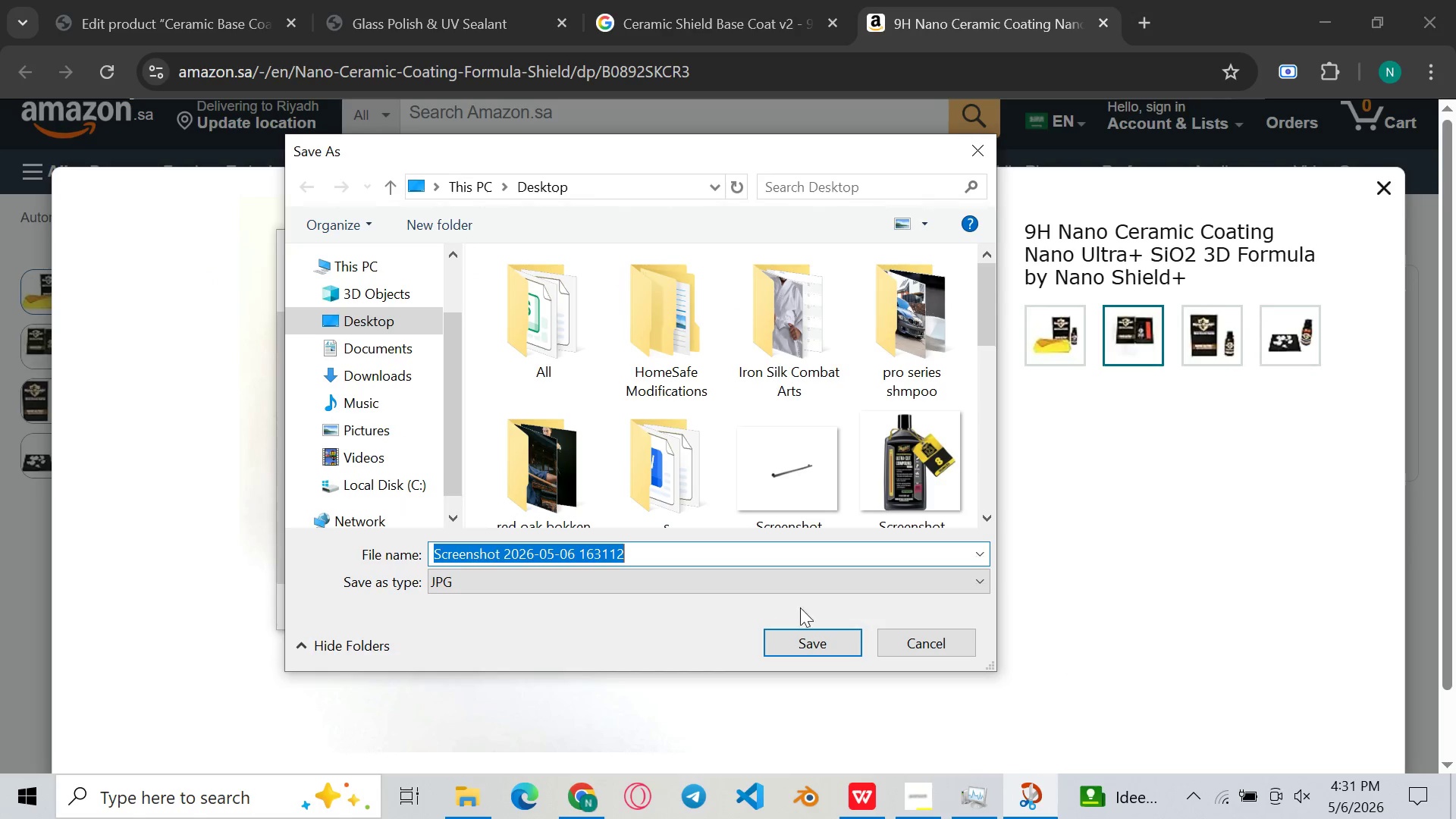 
left_click([806, 637])
 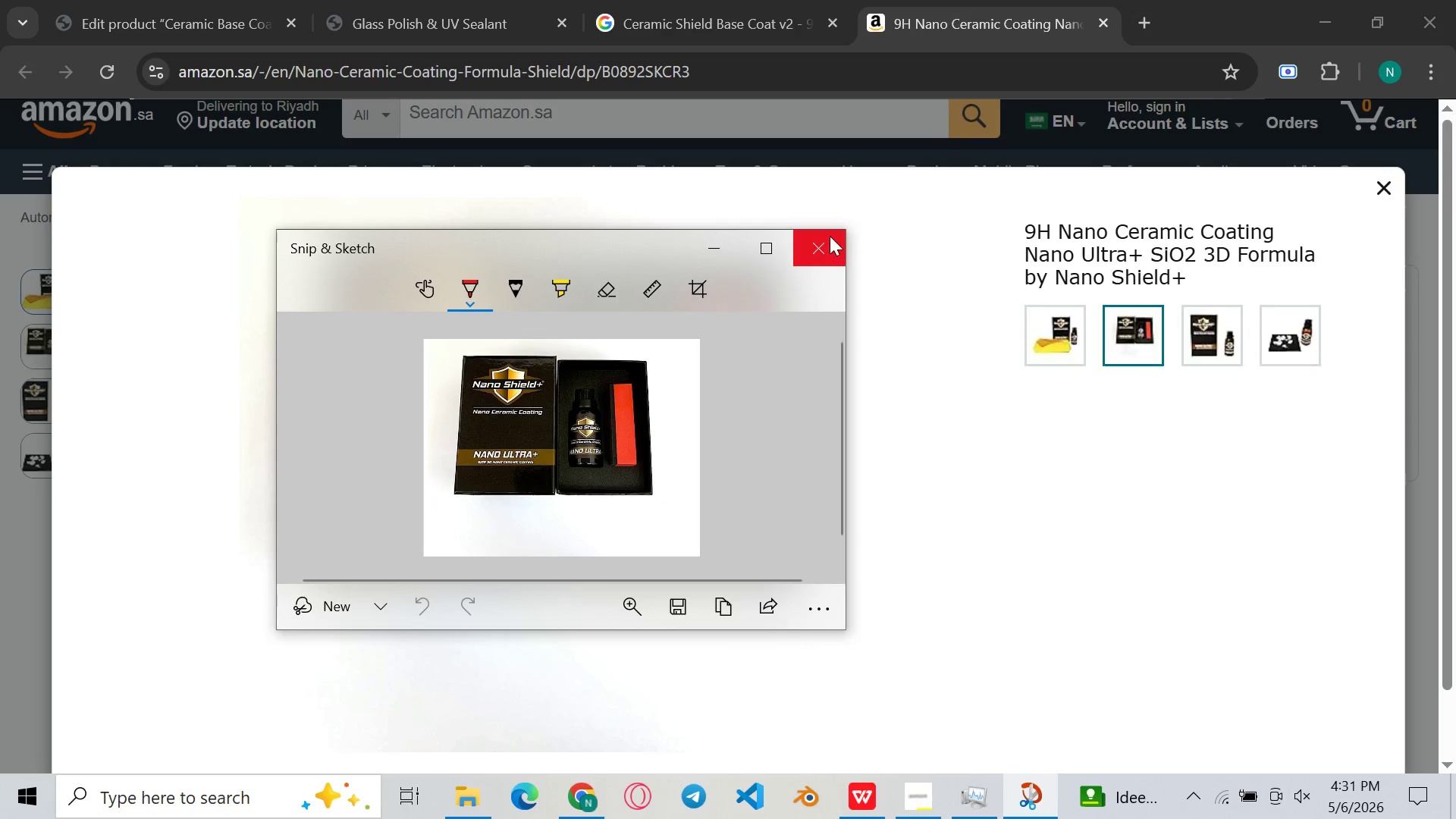 
left_click([830, 236])
 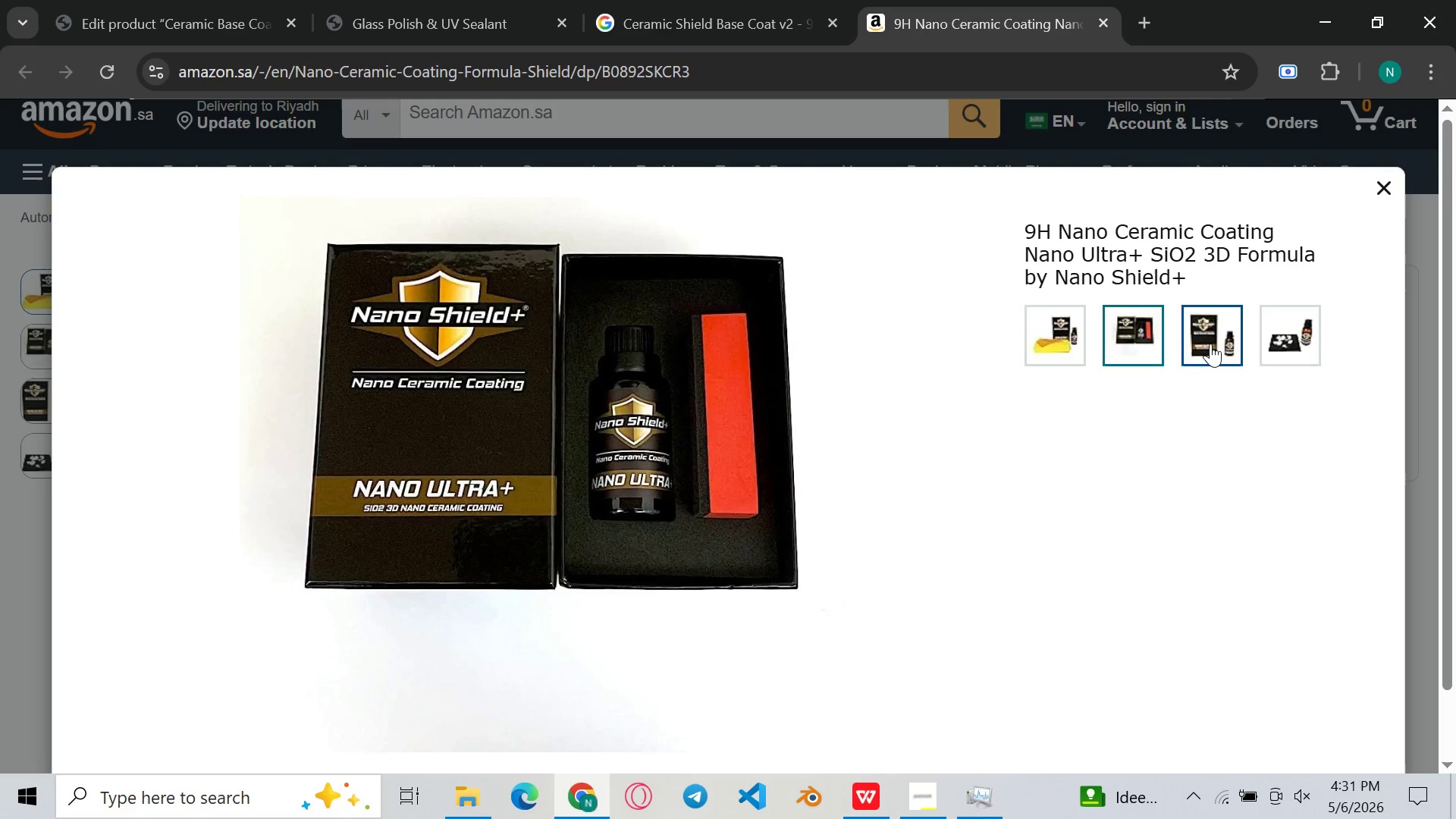 
left_click([1210, 344])
 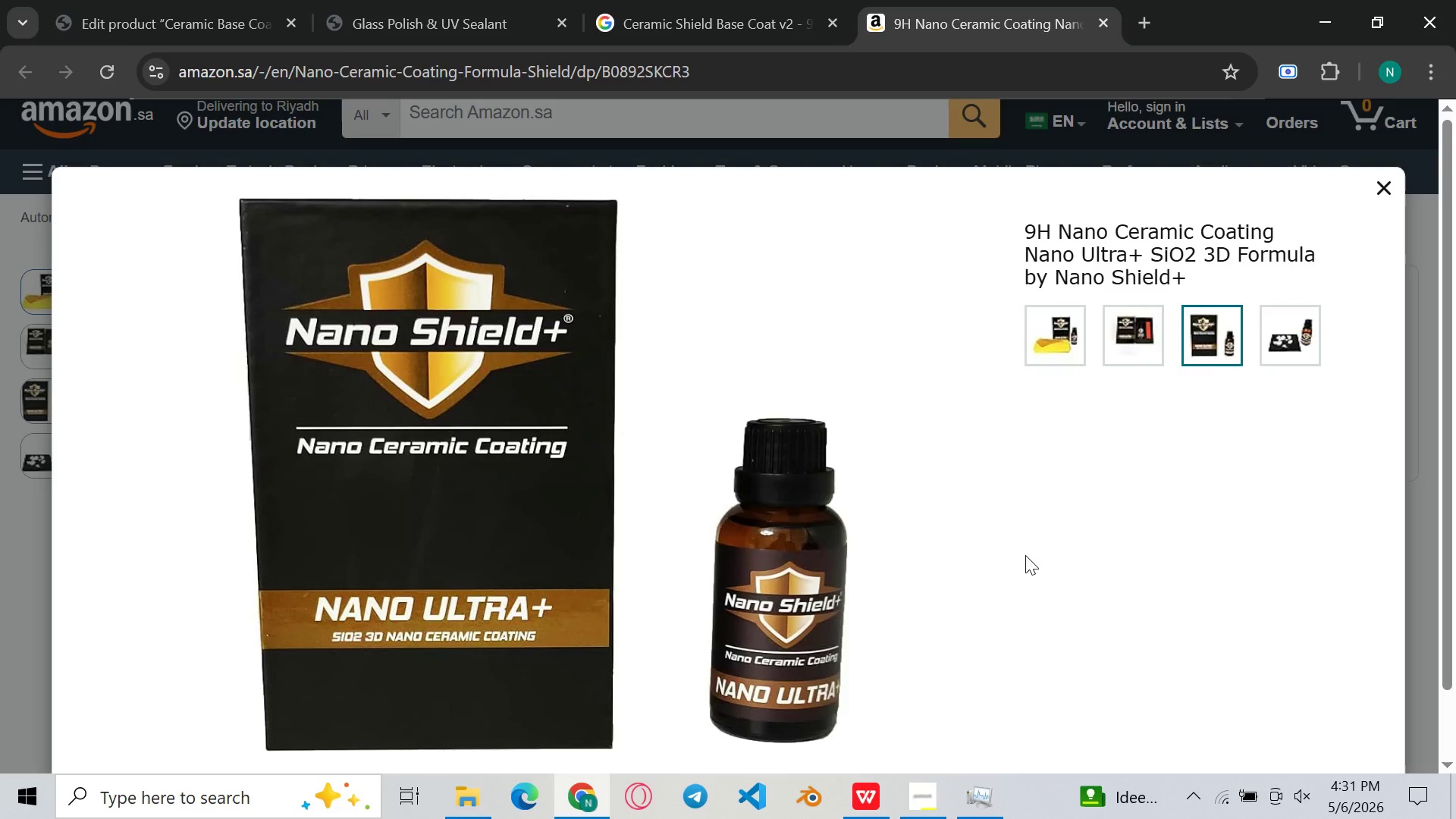 
key(Meta+Shift+S)
 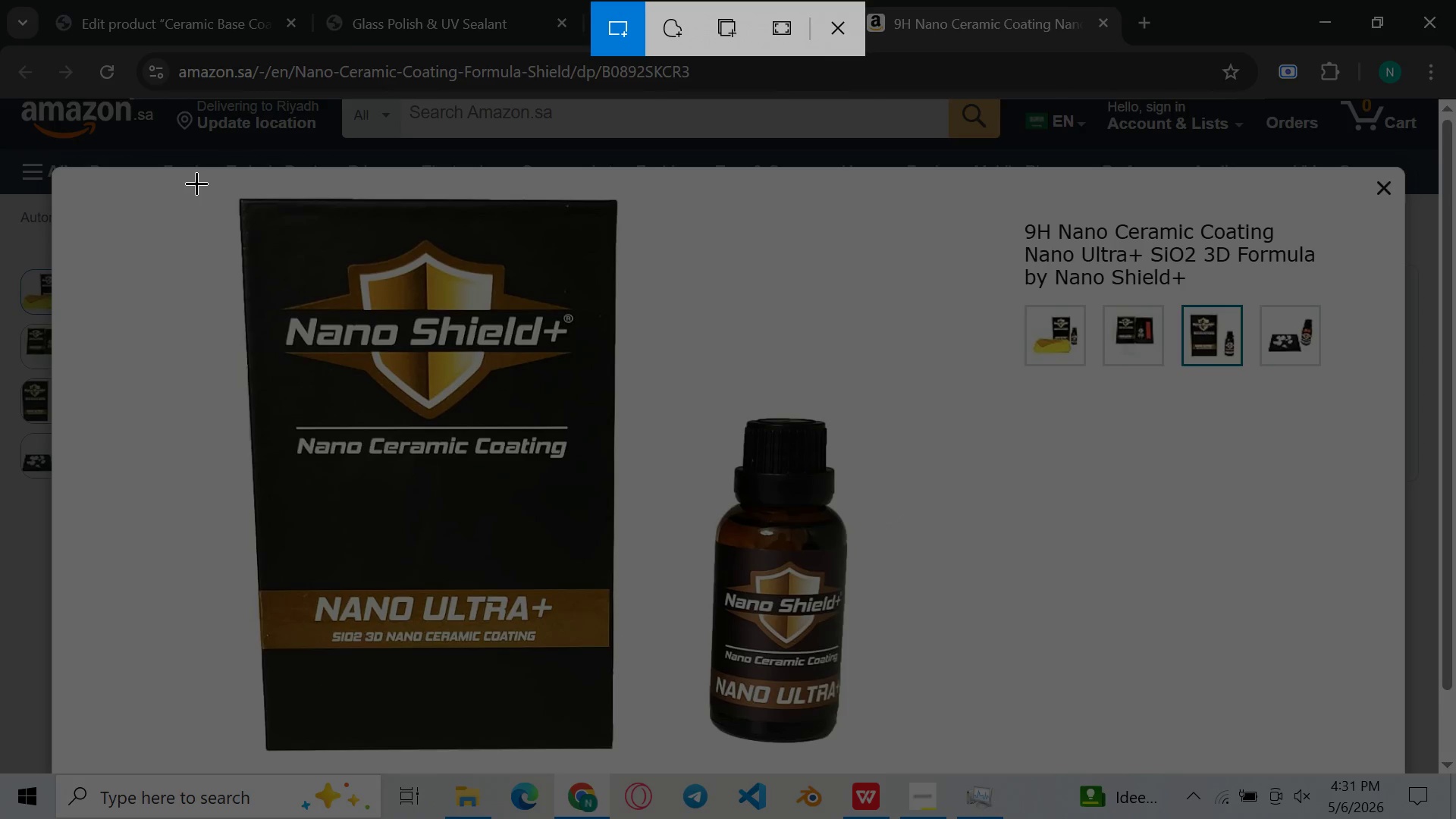 
left_click_drag(start_coordinate=[200, 182], to_coordinate=[882, 764])
 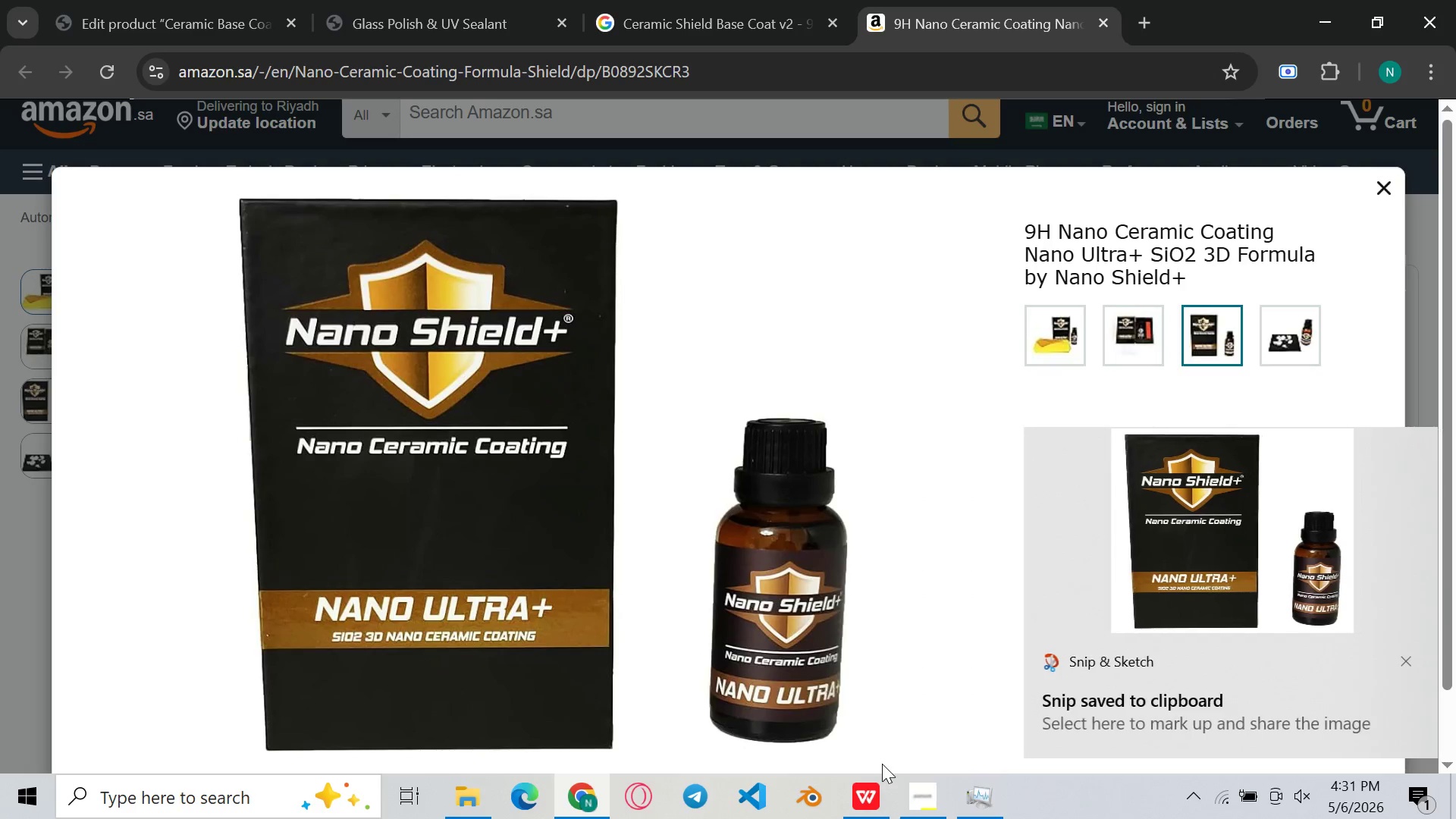 
double_click([1188, 515])
 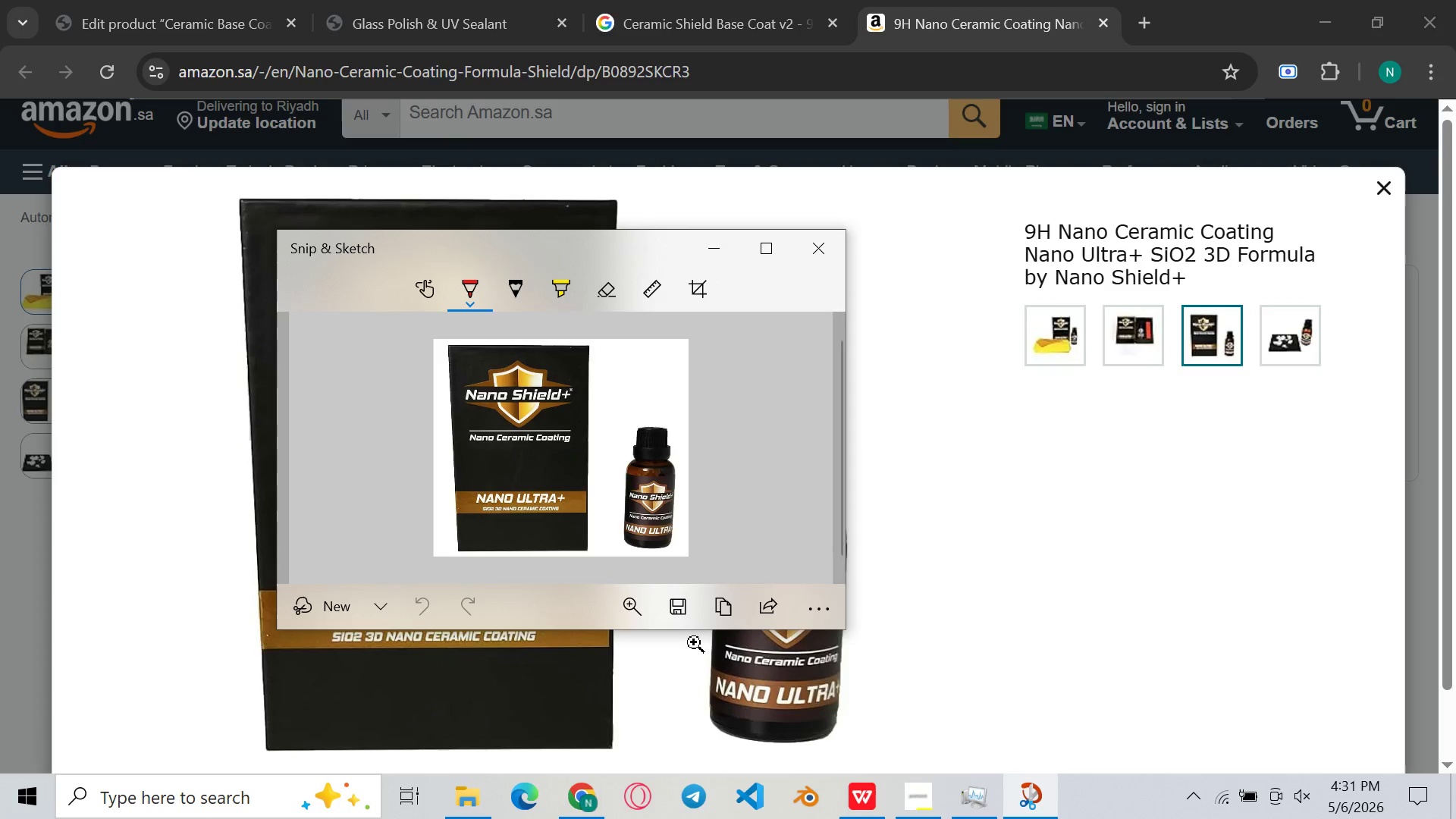 
left_click([685, 610])
 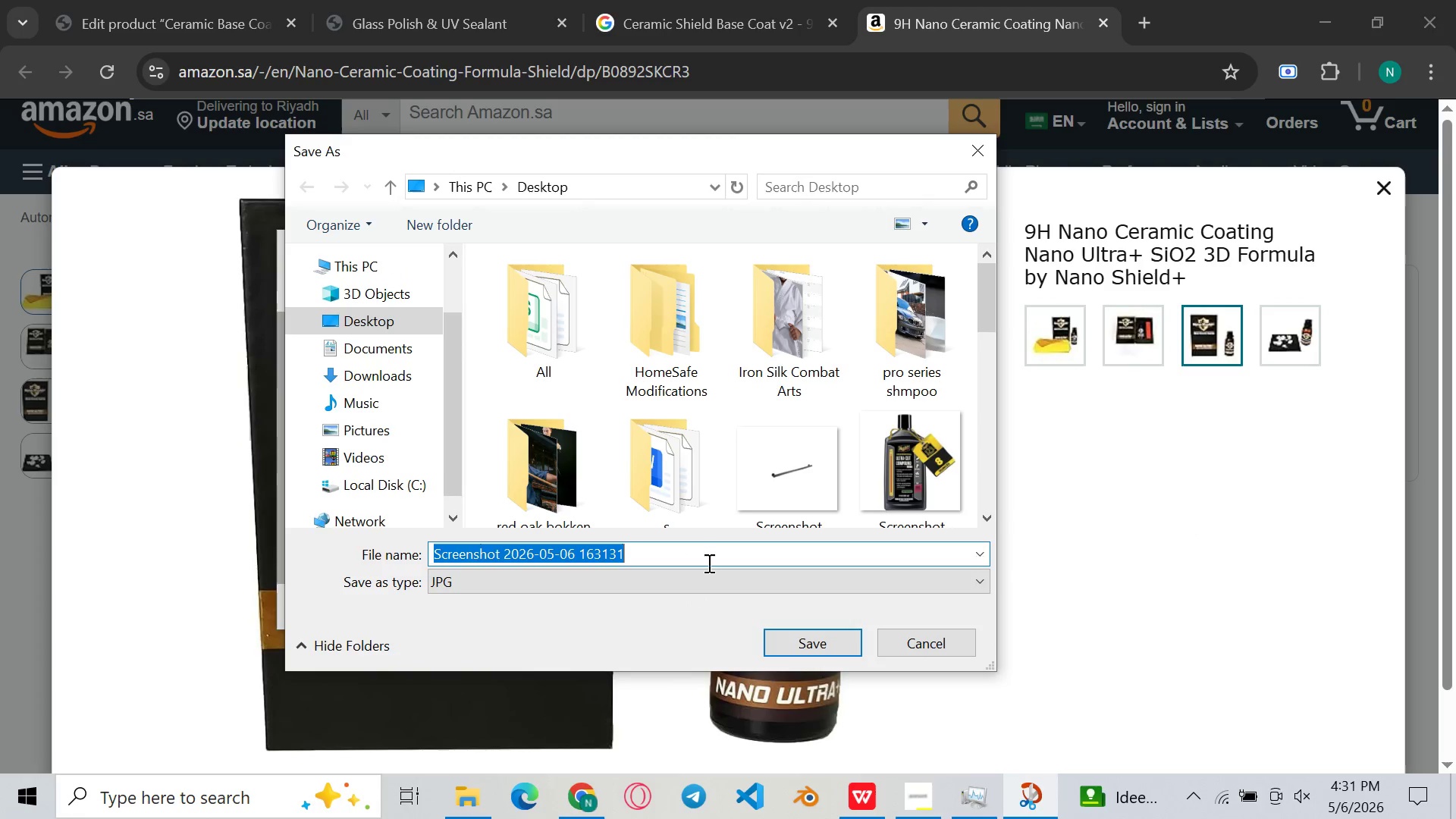 
left_click([789, 648])
 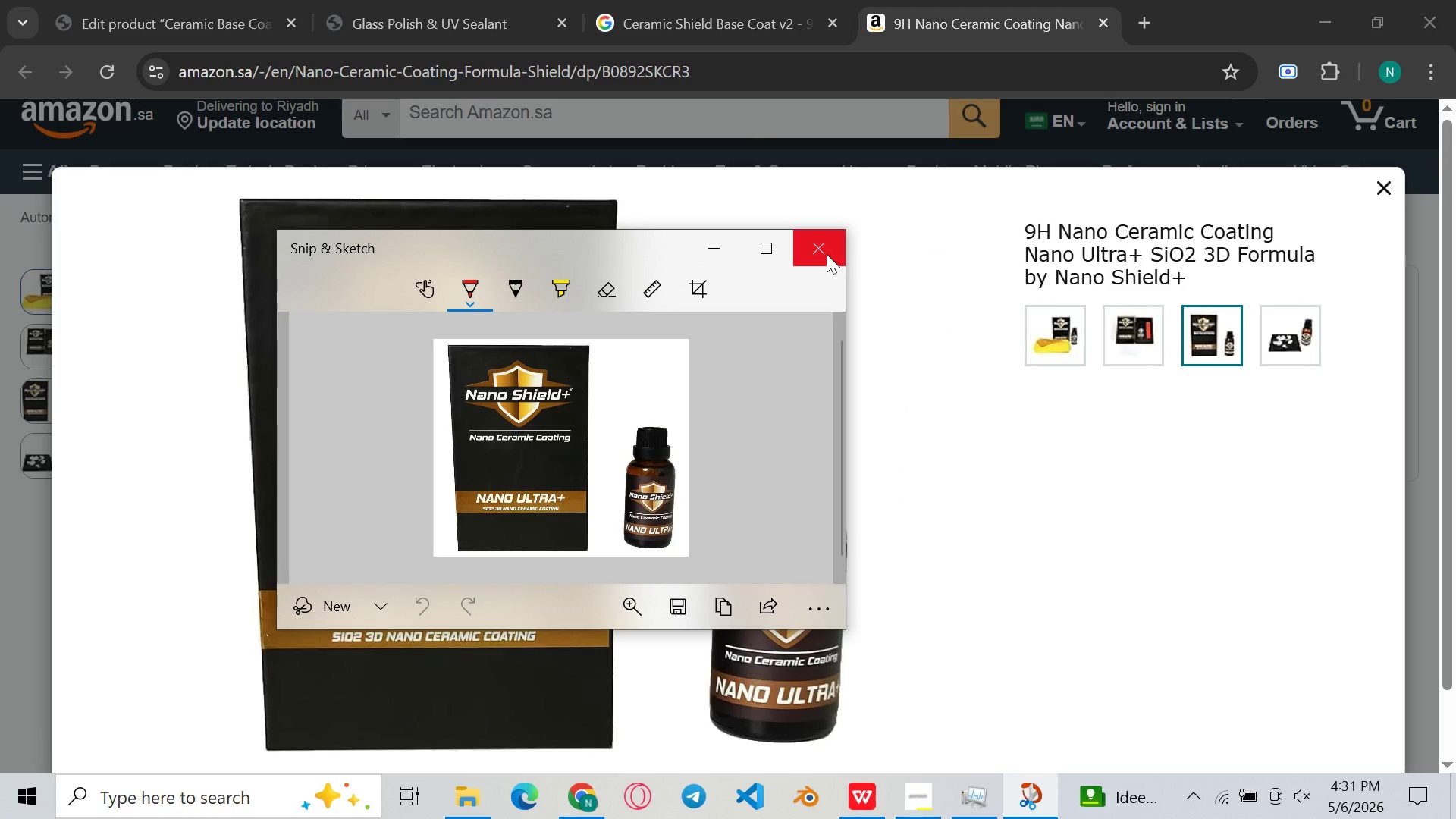 
left_click([827, 254])
 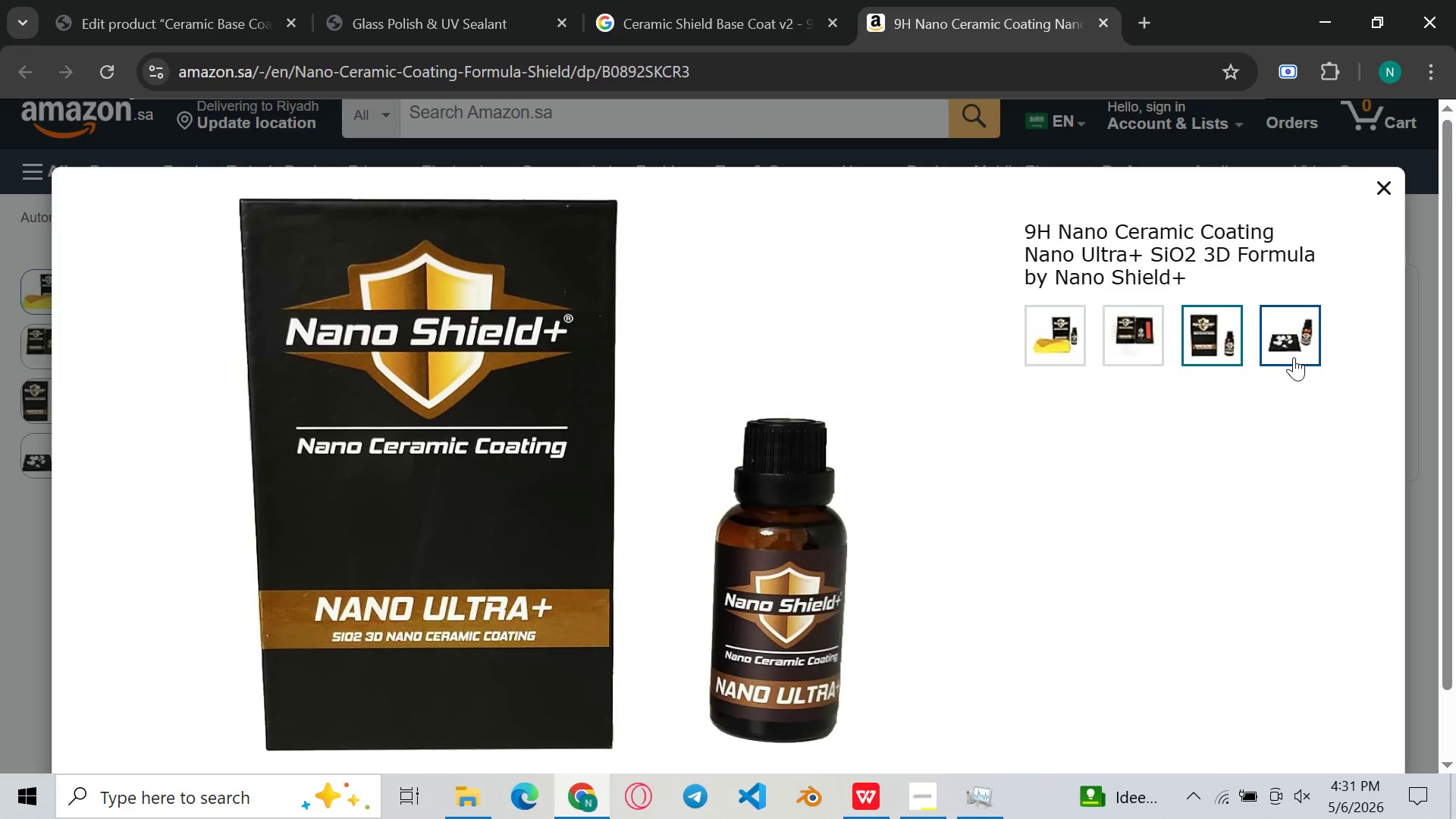 
left_click([1294, 357])
 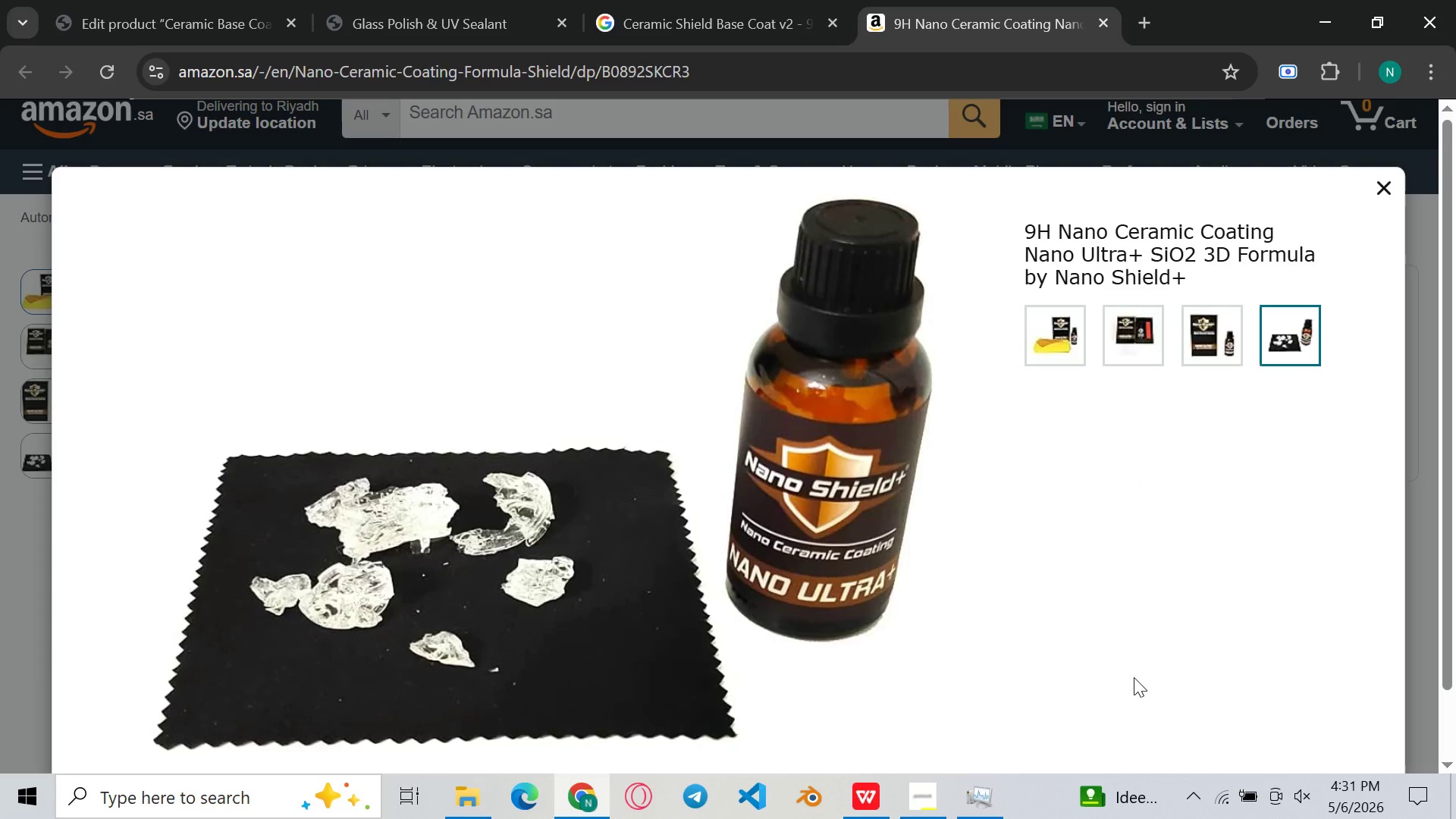 
hold_key(key=MetaLeft, duration=0.41)
 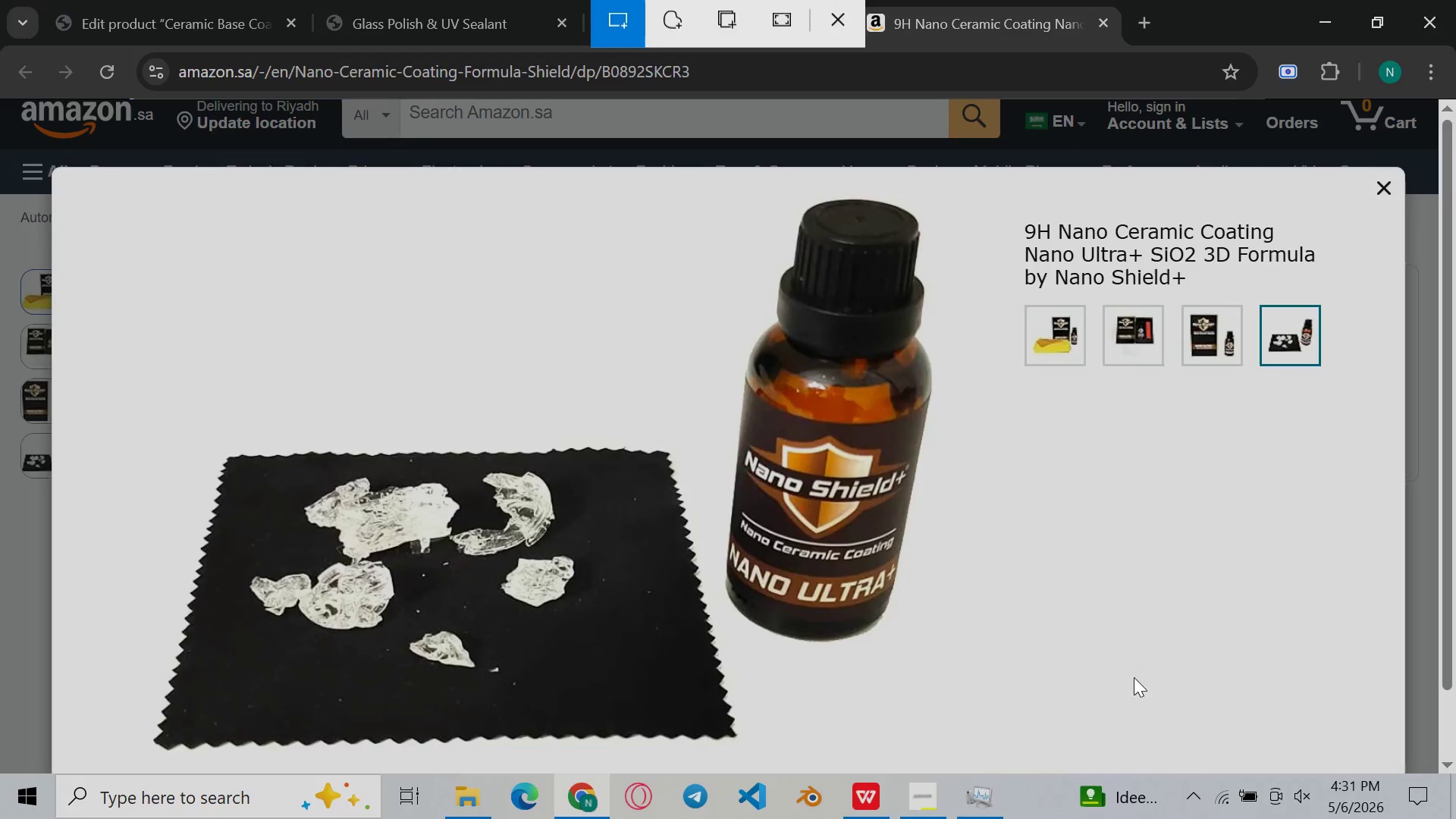 
key(Shift+ShiftLeft)
 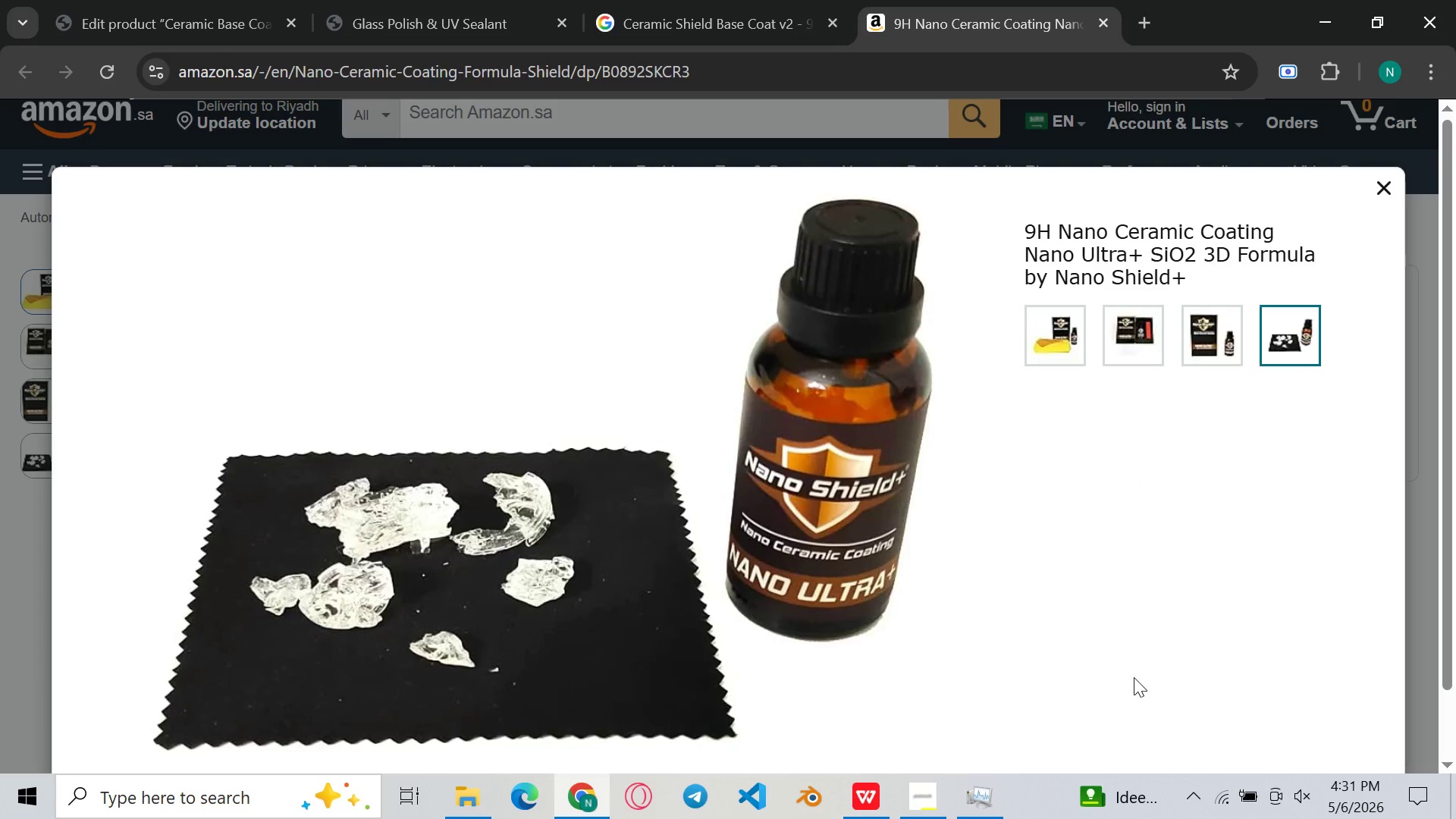 
key(Shift+S)
 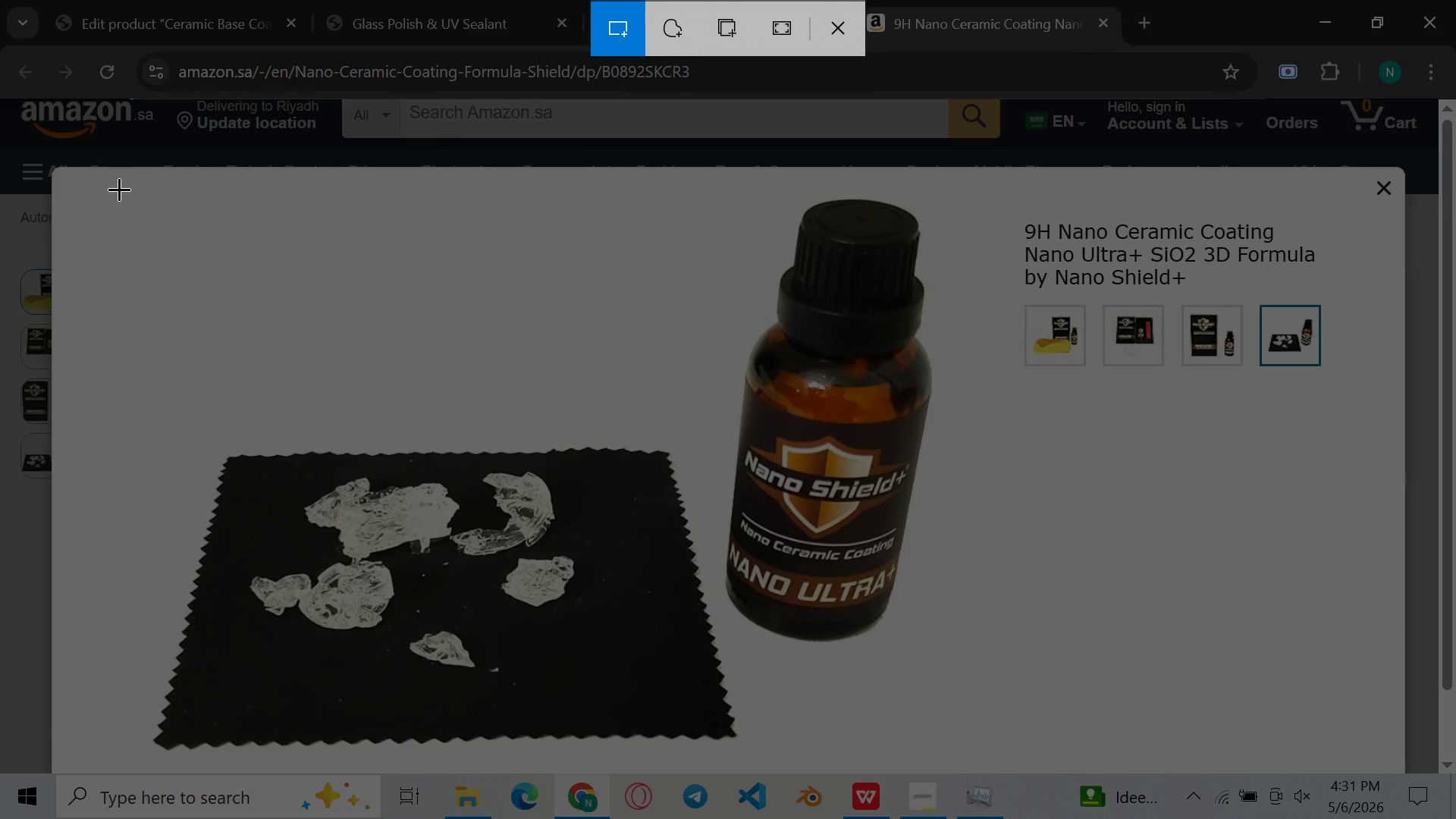 
left_click_drag(start_coordinate=[118, 187], to_coordinate=[966, 768])
 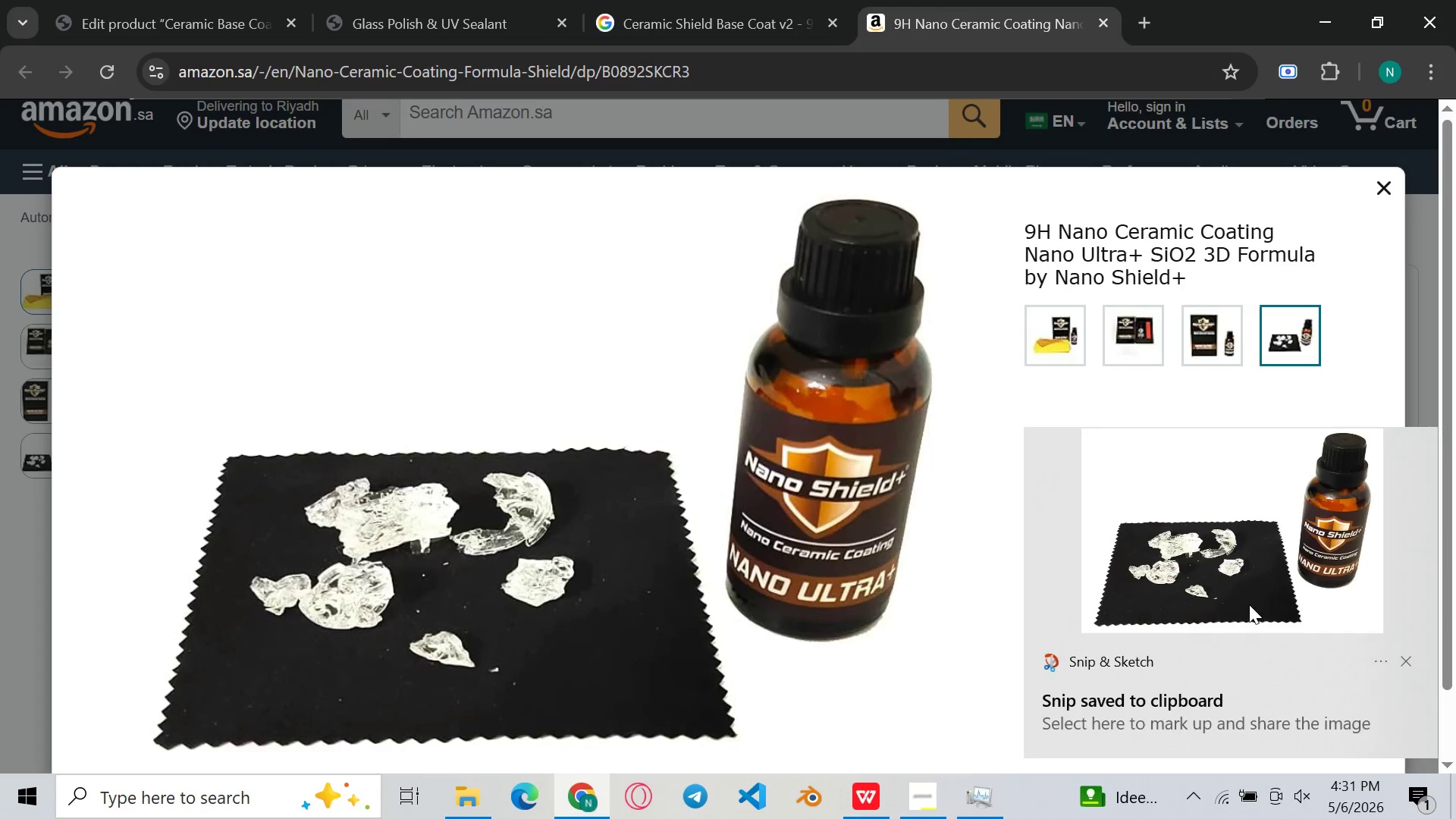 
double_click([1249, 604])
 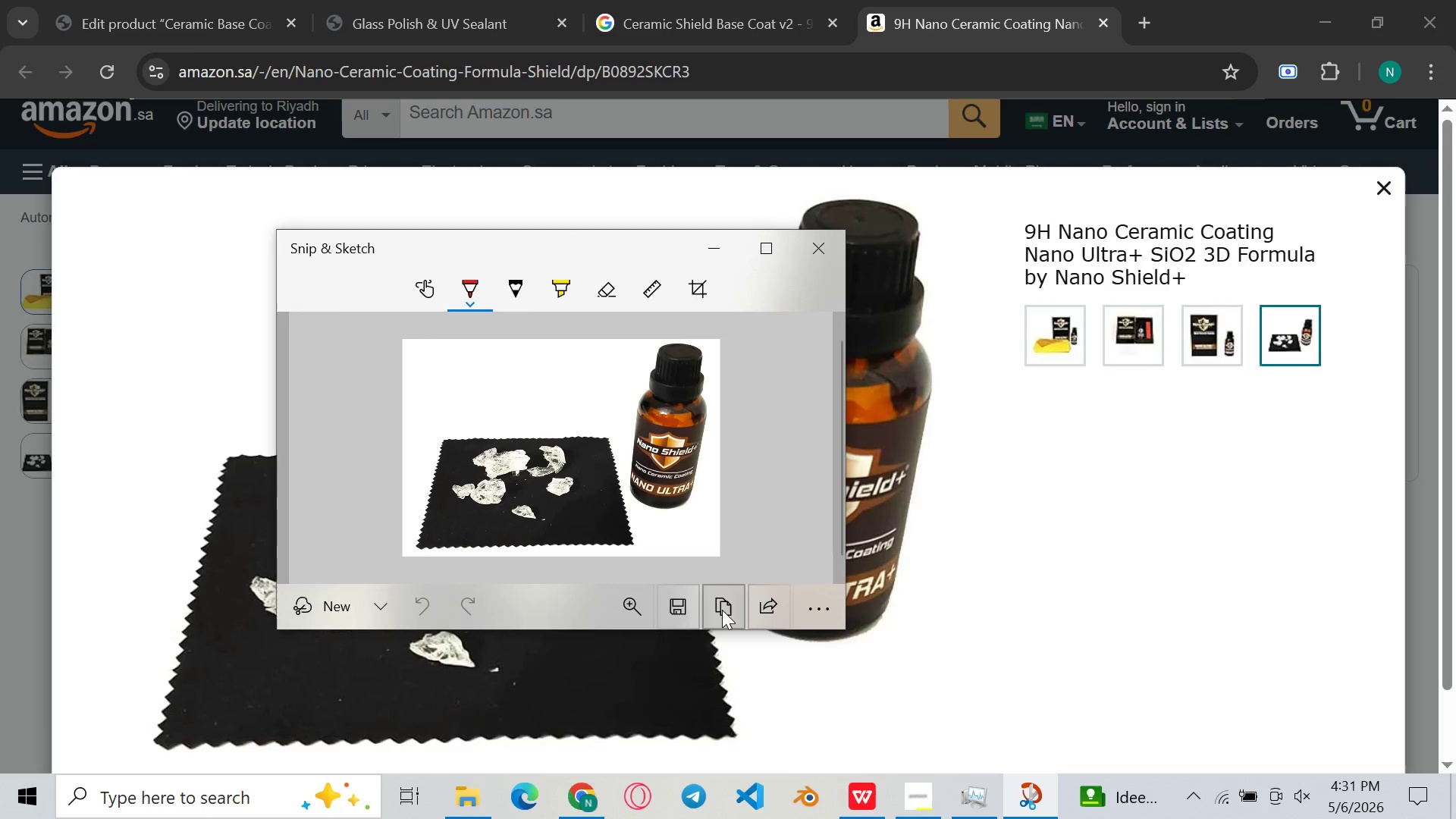 
left_click([682, 610])
 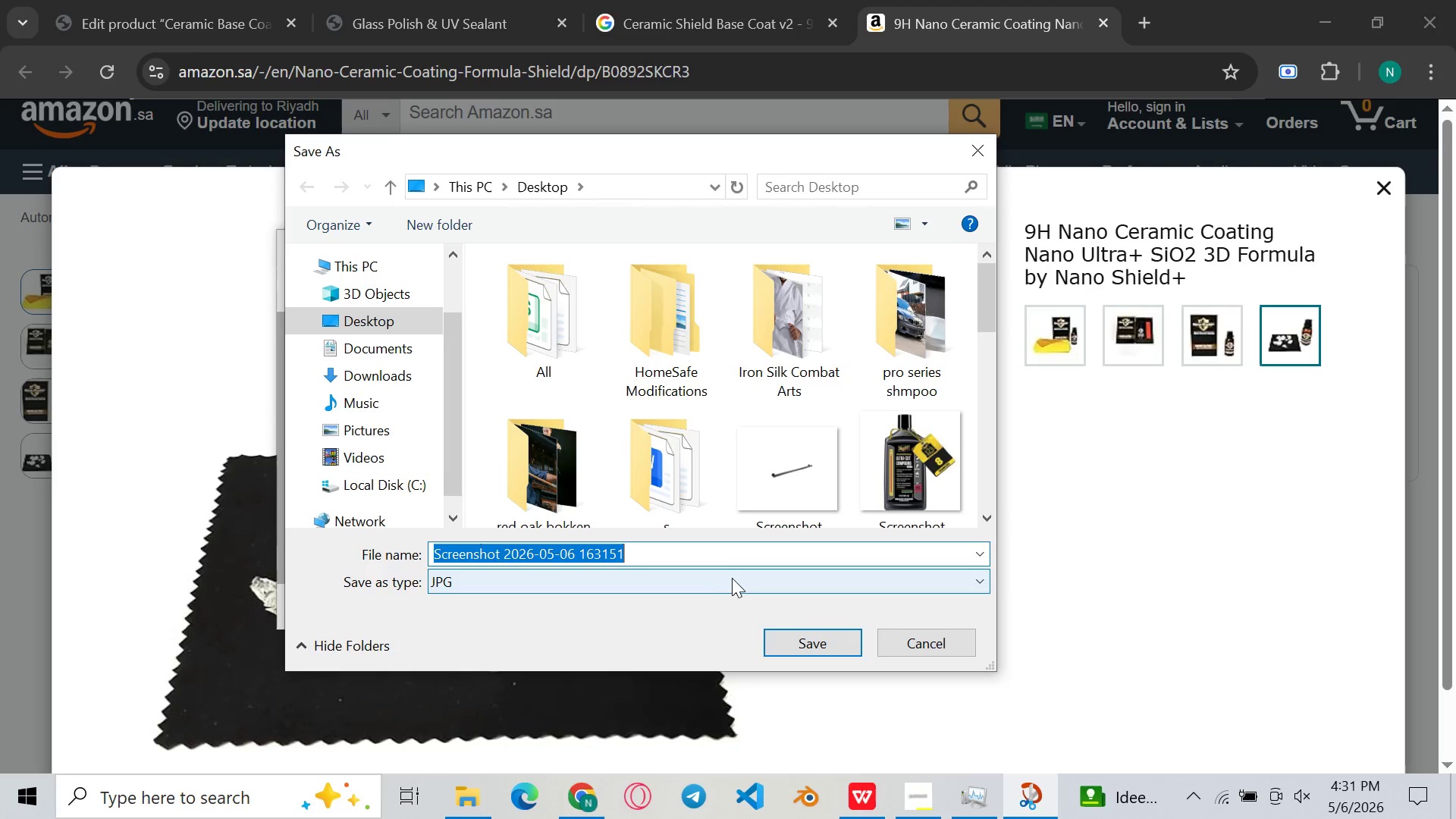 
left_click([811, 637])
 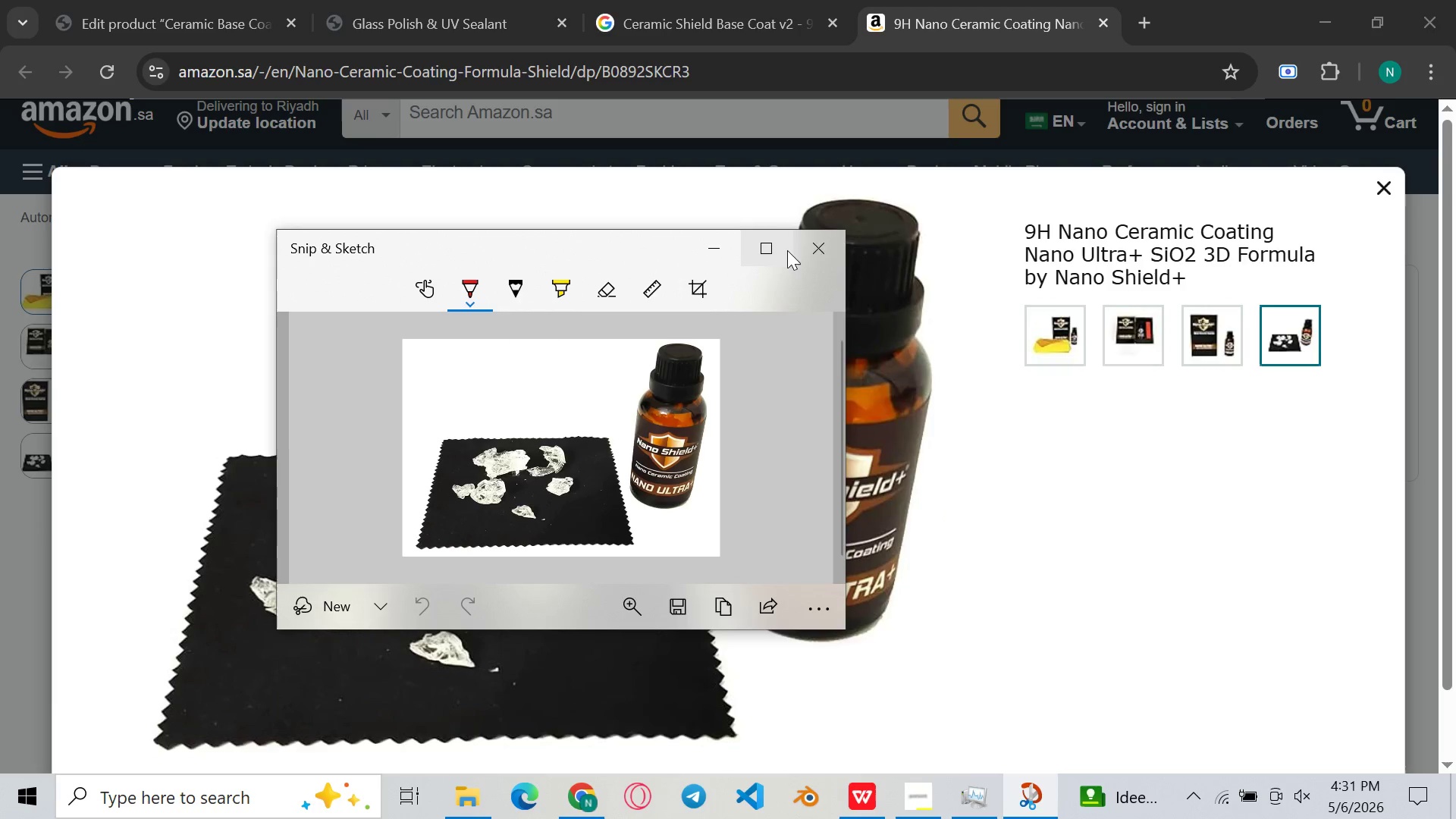 
left_click([814, 243])
 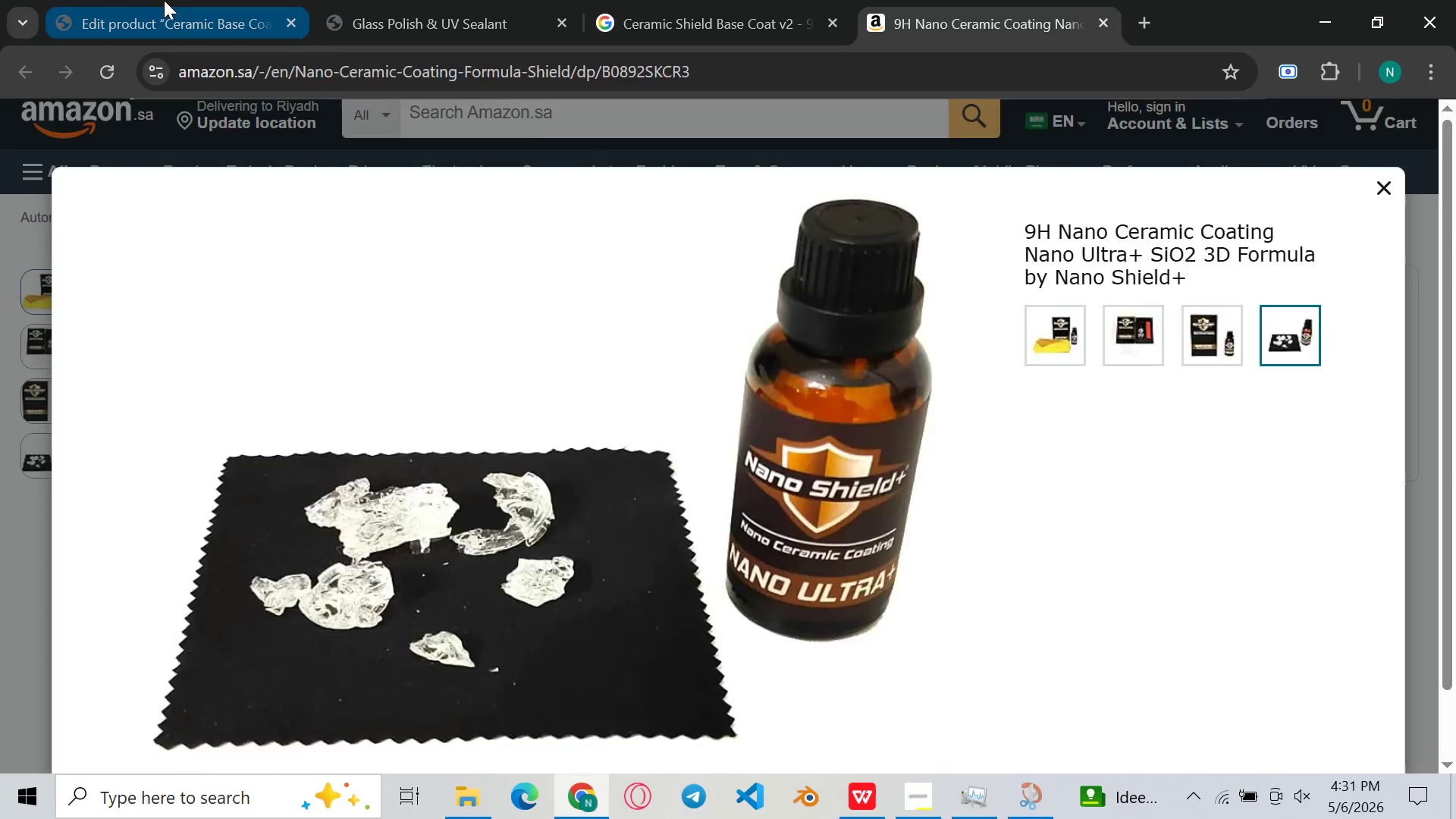 
left_click([164, 0])
 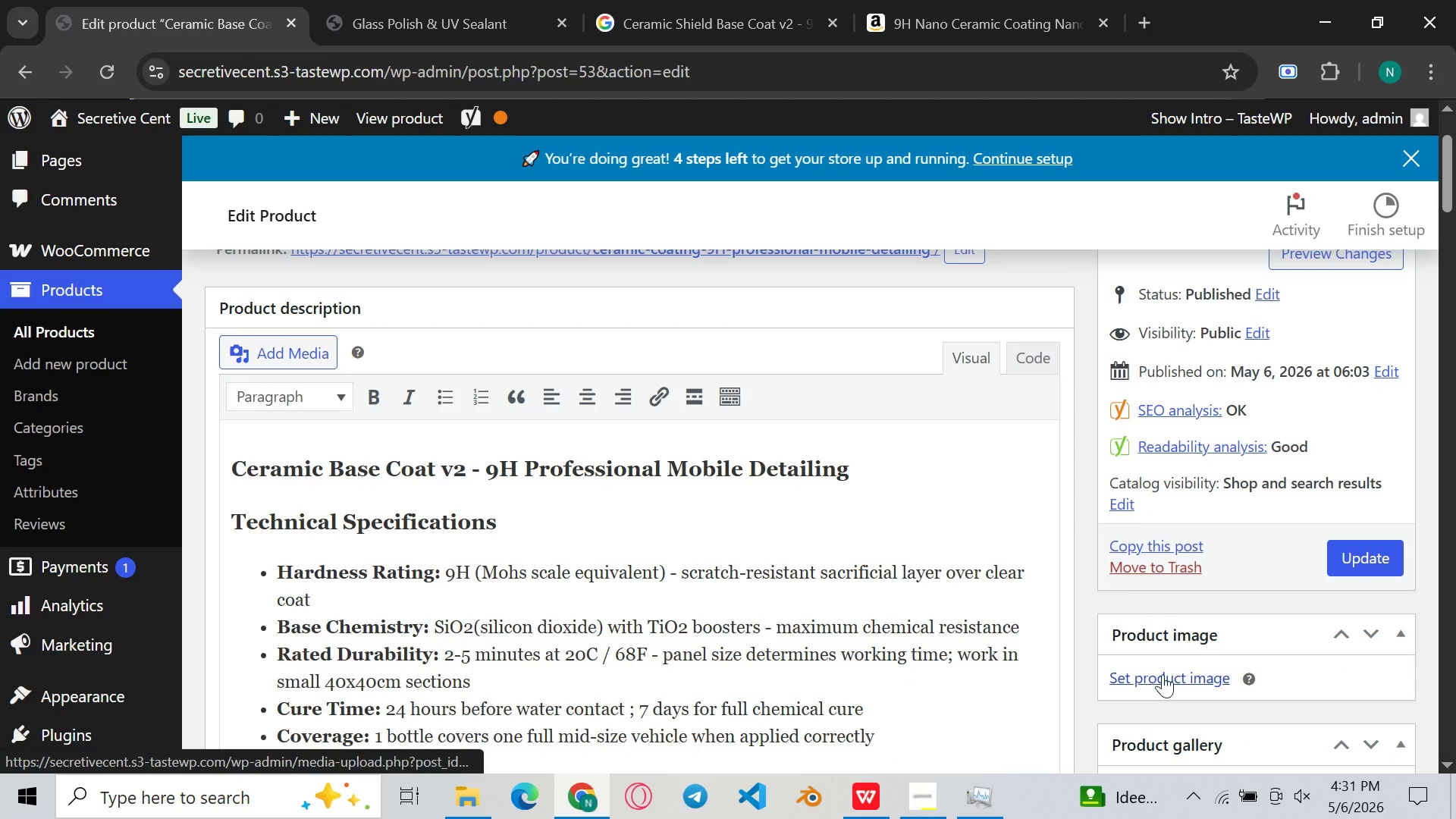 
left_click([1151, 685])
 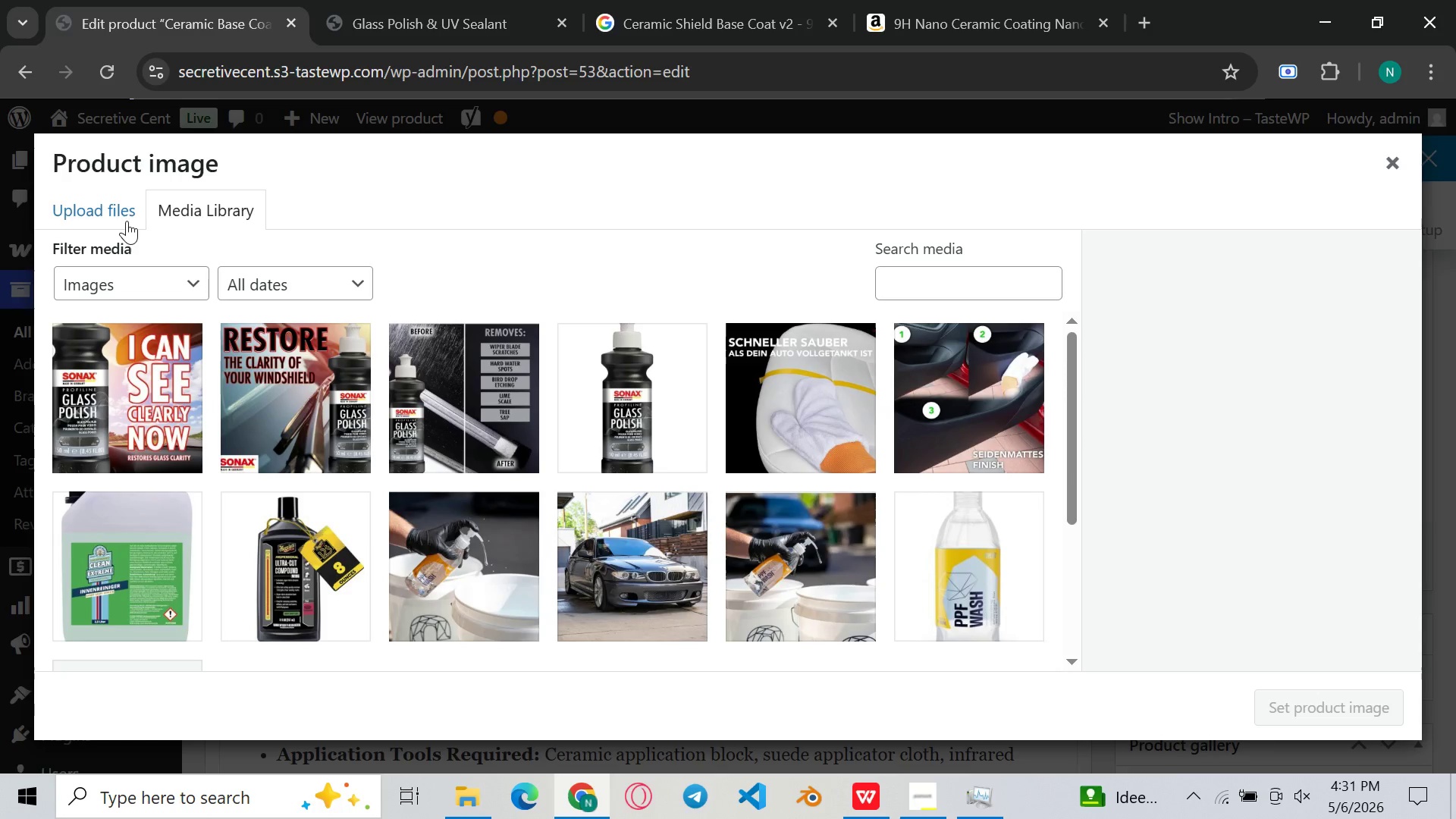 
left_click([120, 219])
 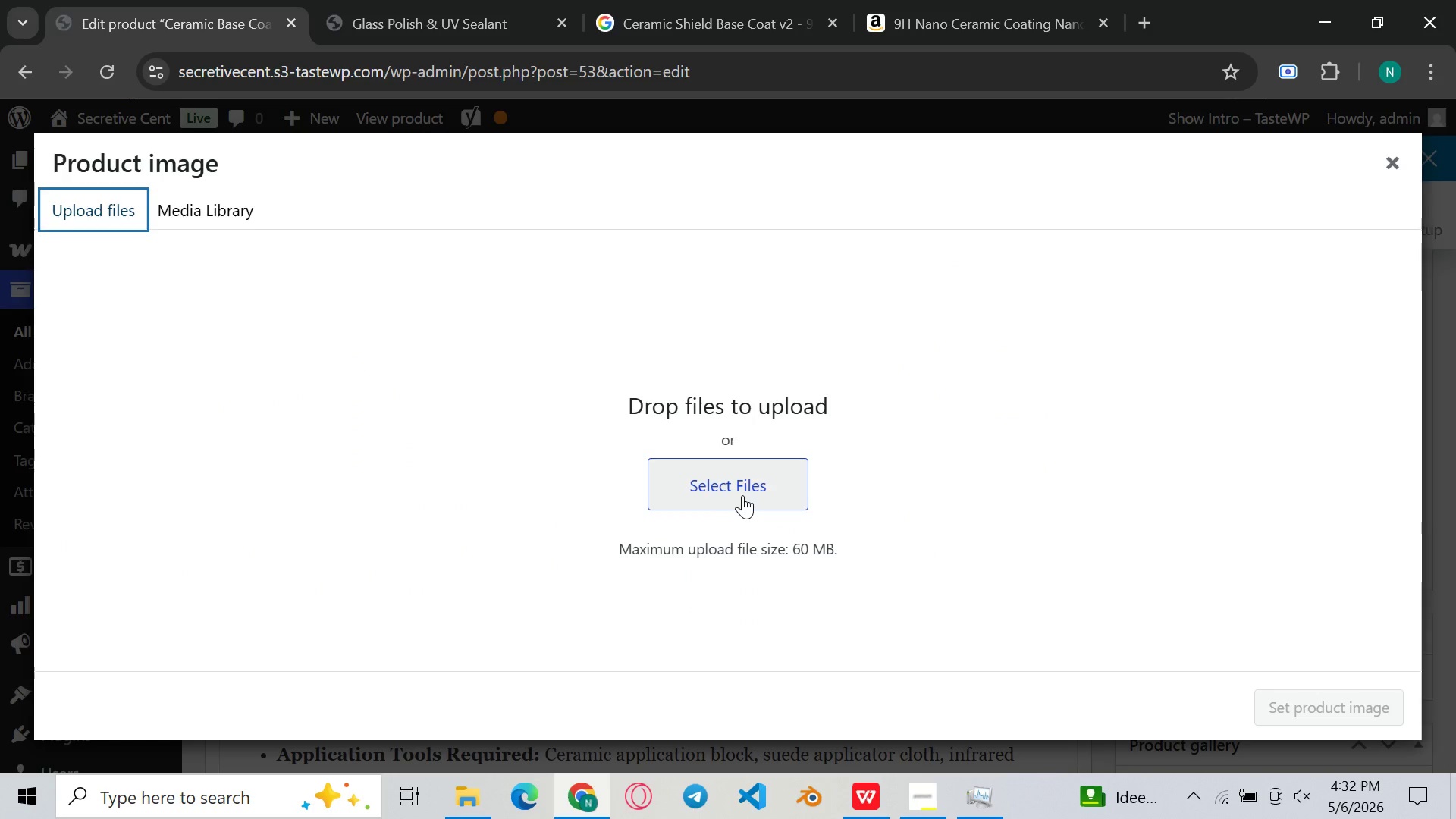 
left_click([742, 495])
 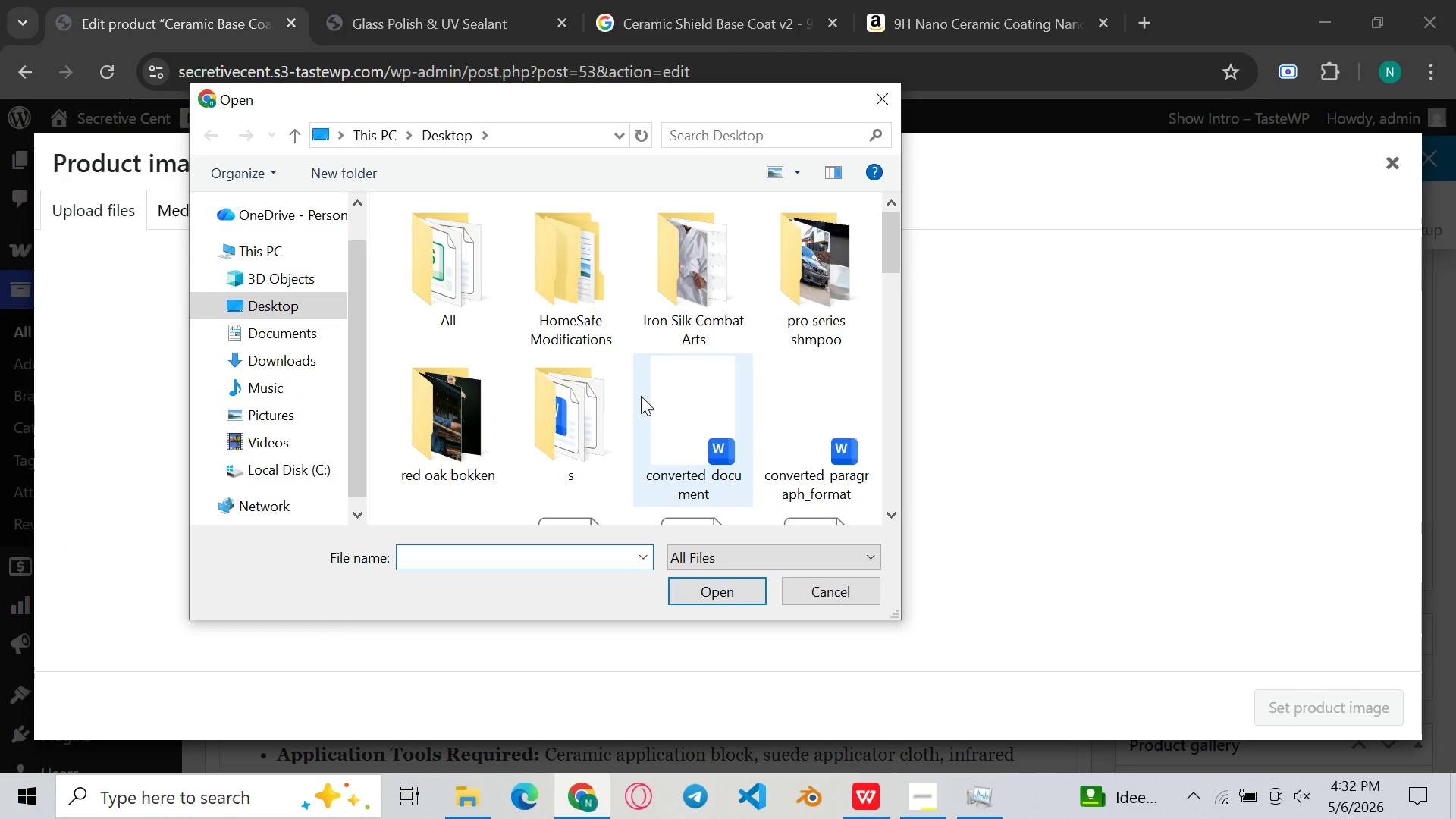 
scroll: coordinate [579, 352], scroll_direction: down, amount: 48.0
 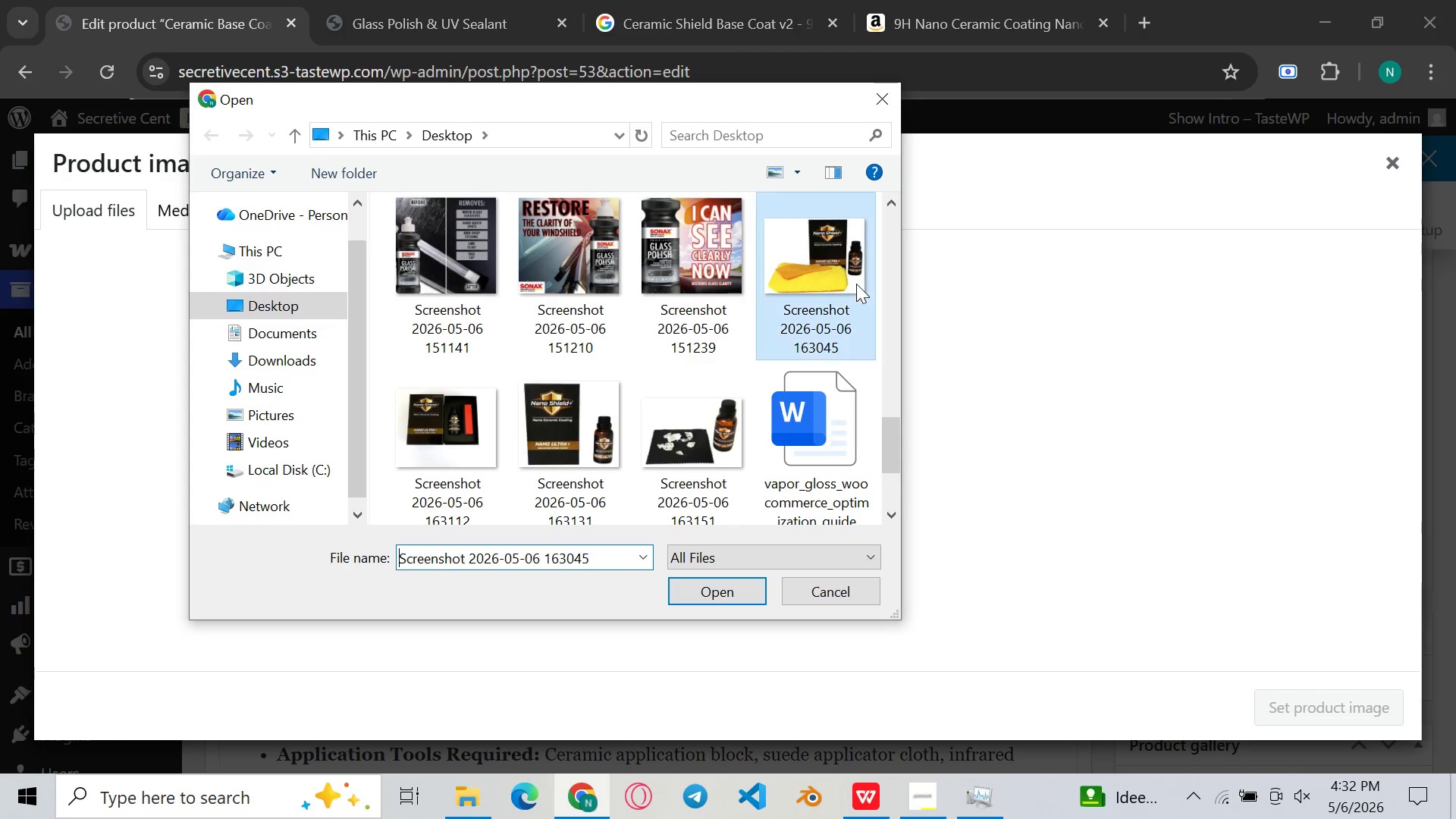 
double_click([856, 284])
 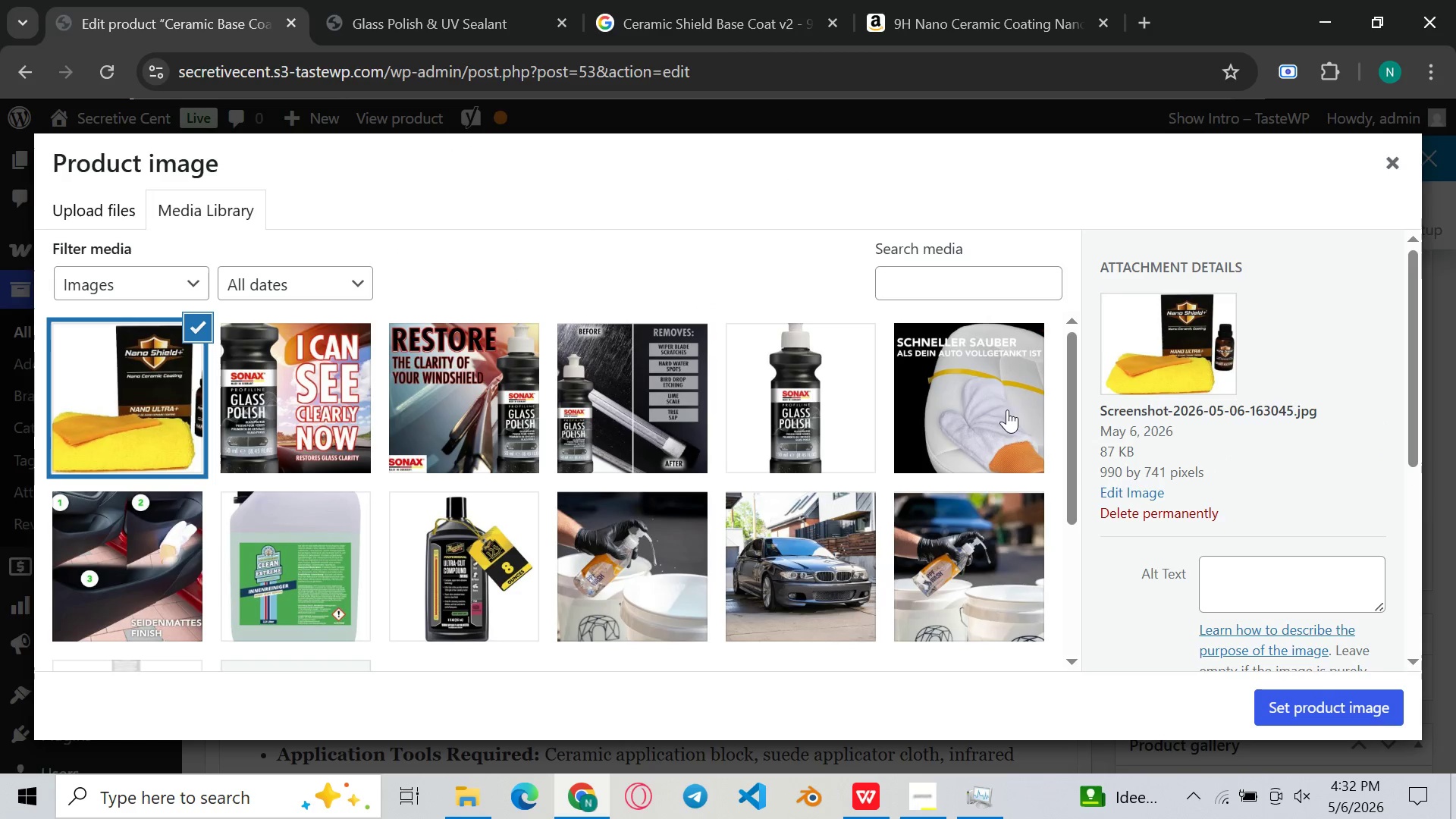 
left_click([1260, 580])
 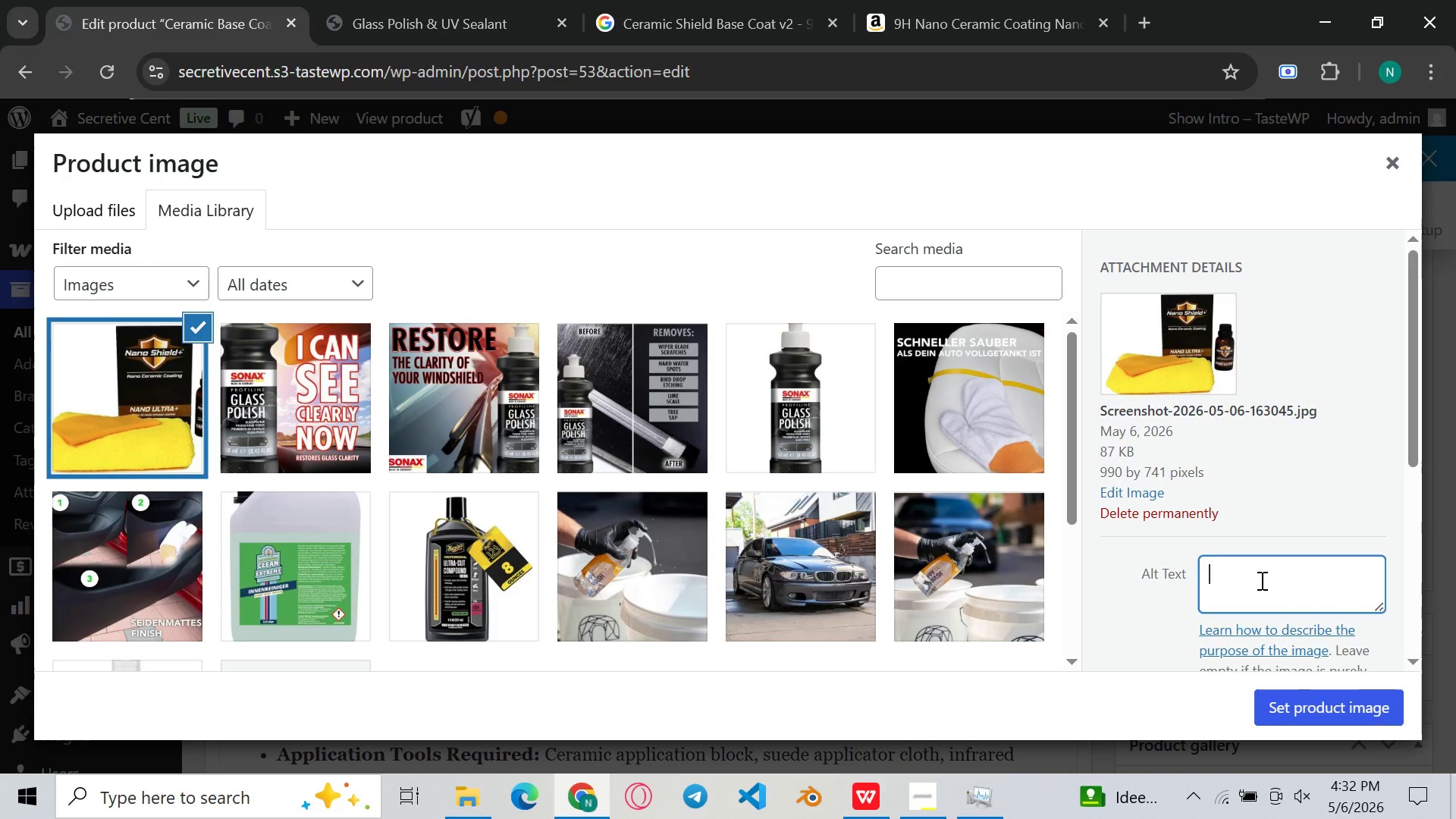 
key(9)
 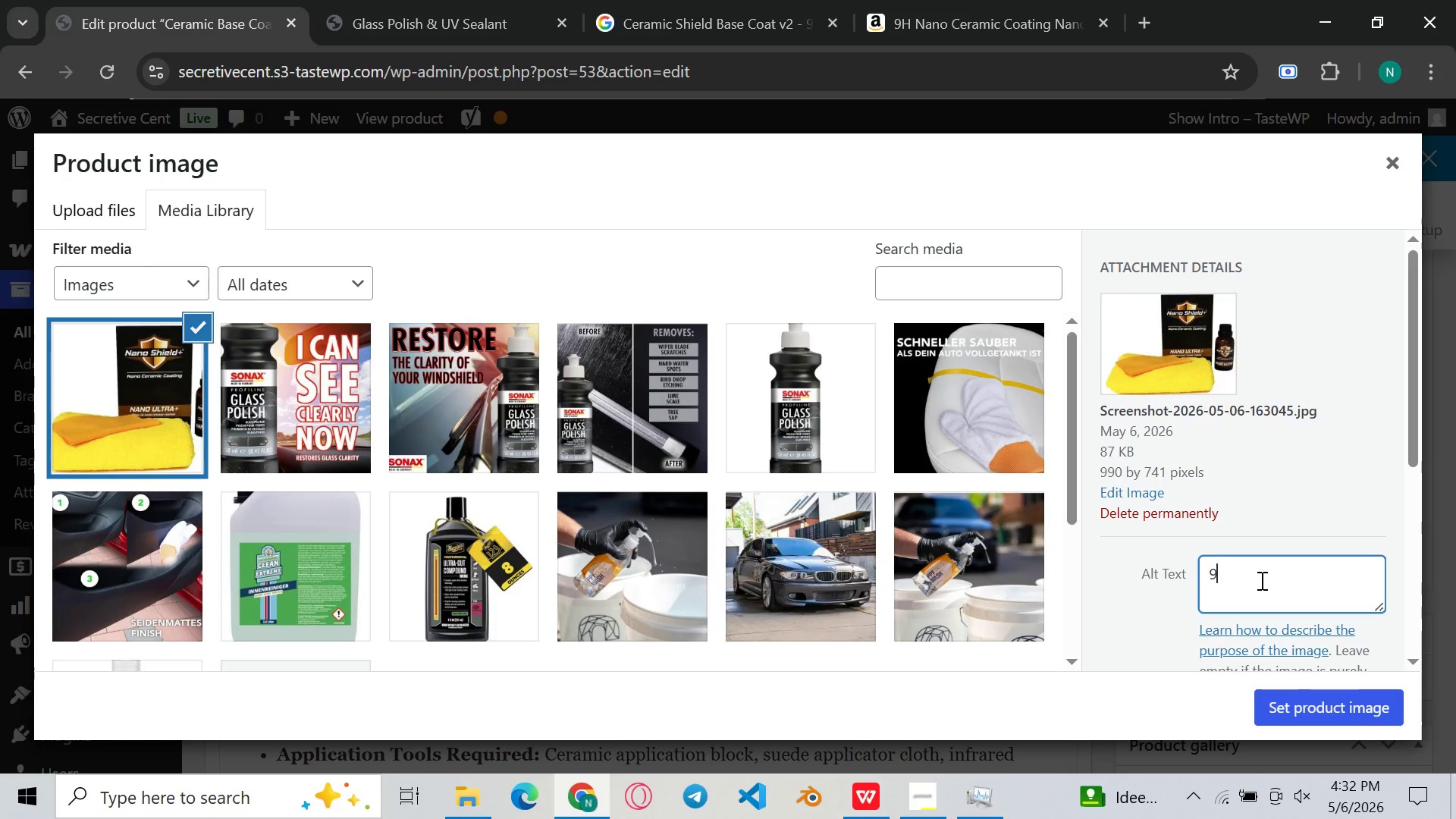 
key(Shift+ShiftLeft)
 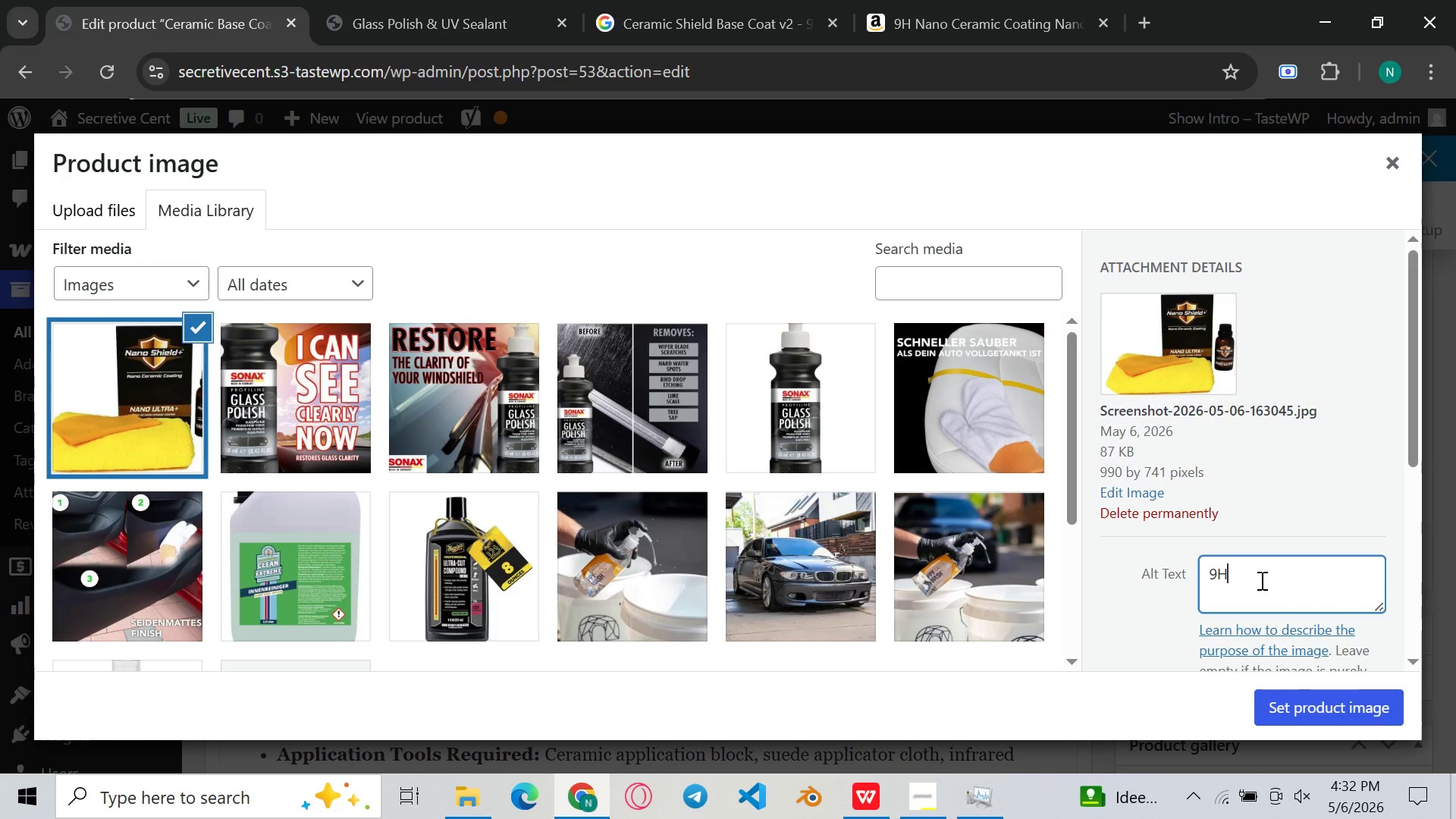 
key(Shift+H)
 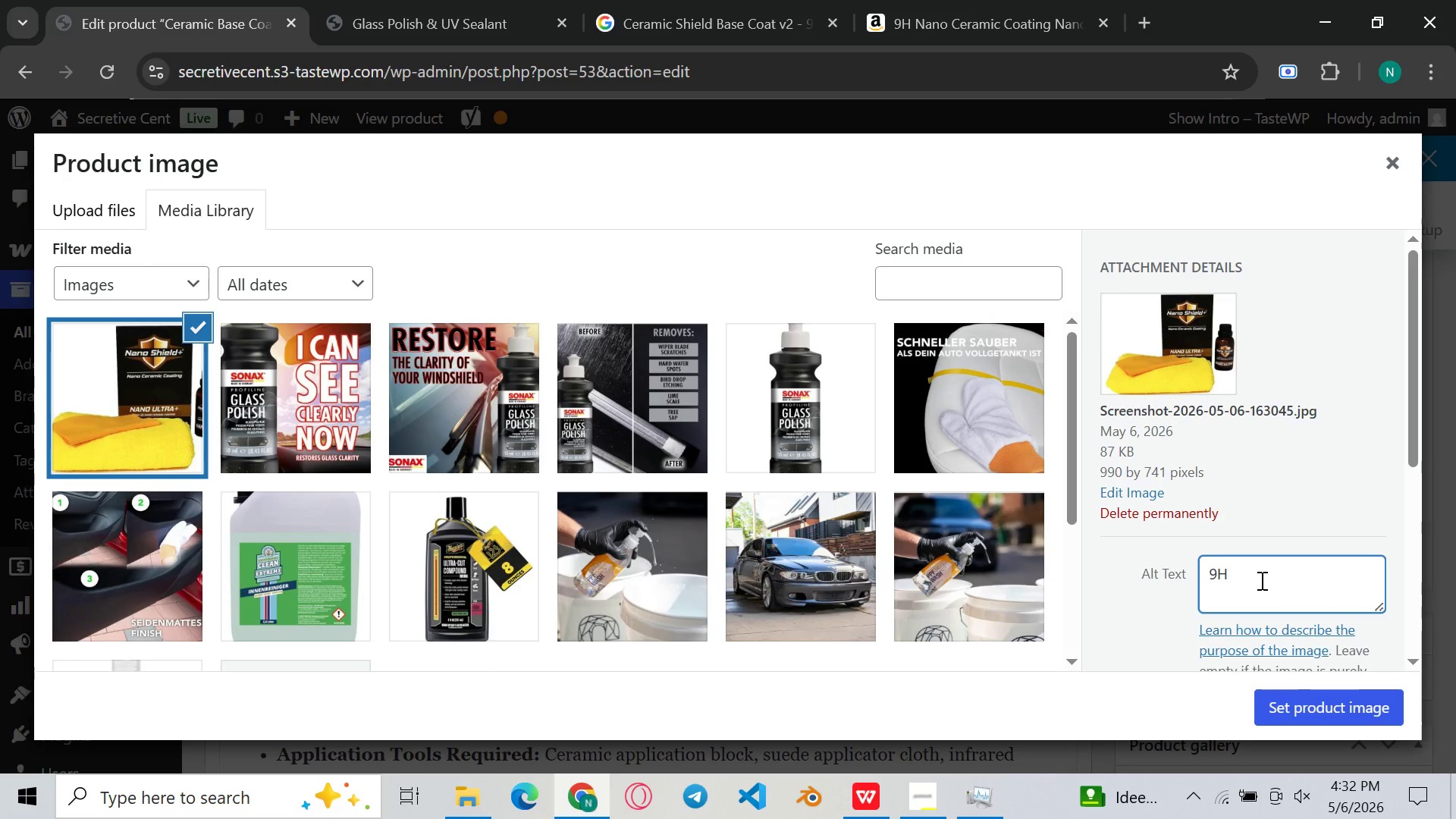 
key(Shift+Space)
 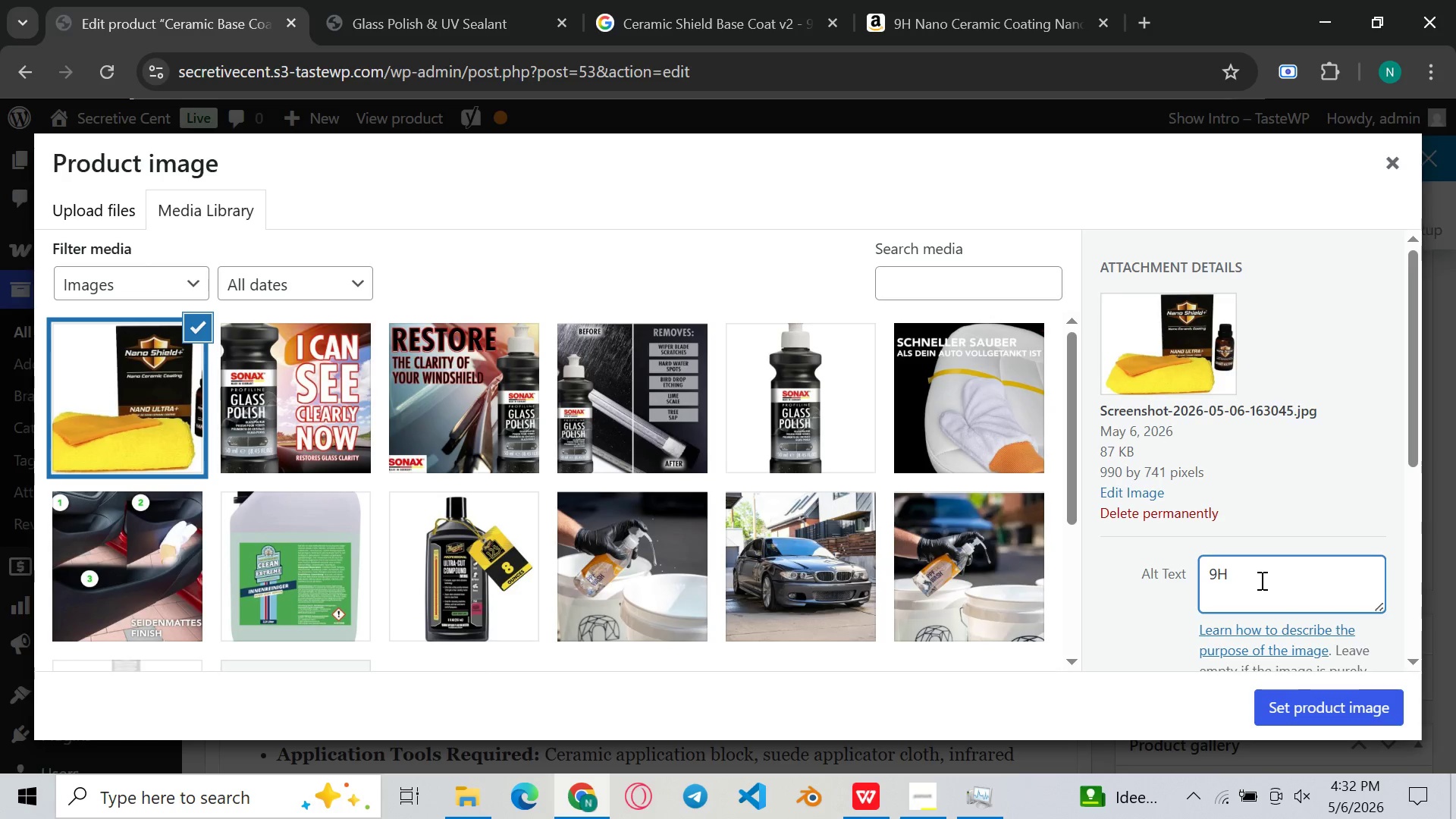 
type(silica ceramic base coa)
 